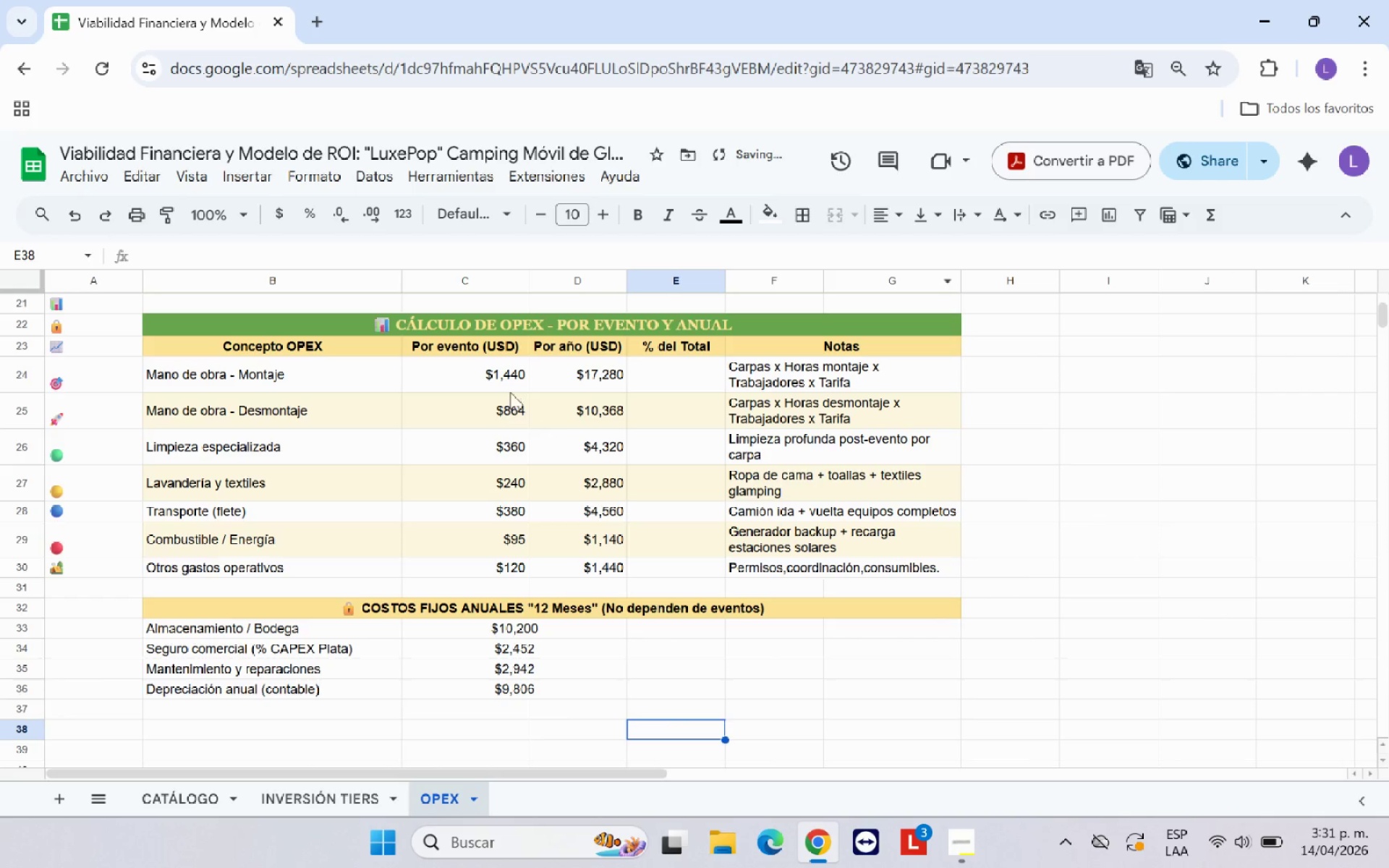 
left_click_drag(start_coordinate=[504, 375], to_coordinate=[583, 566])
 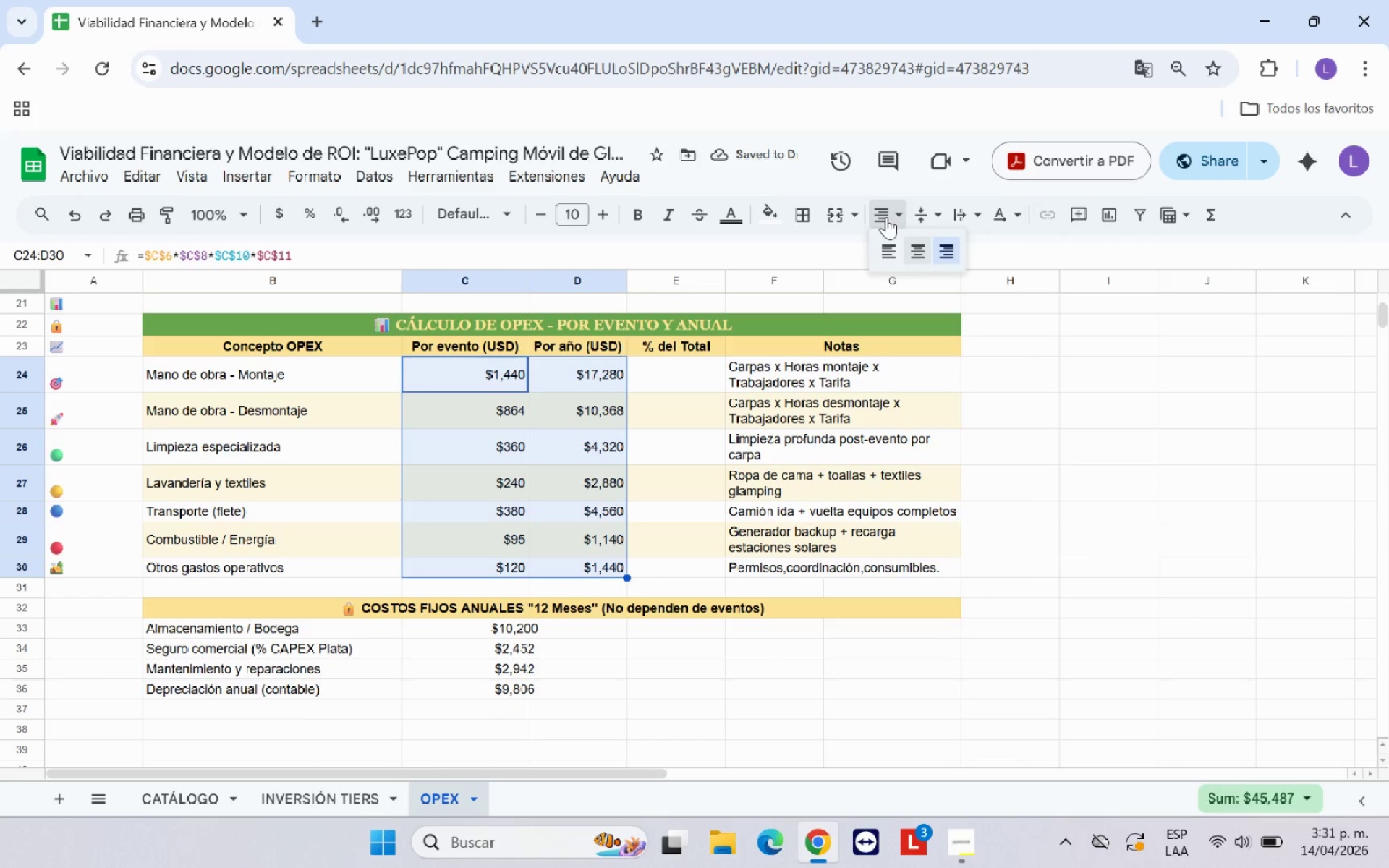 
double_click([925, 260])
 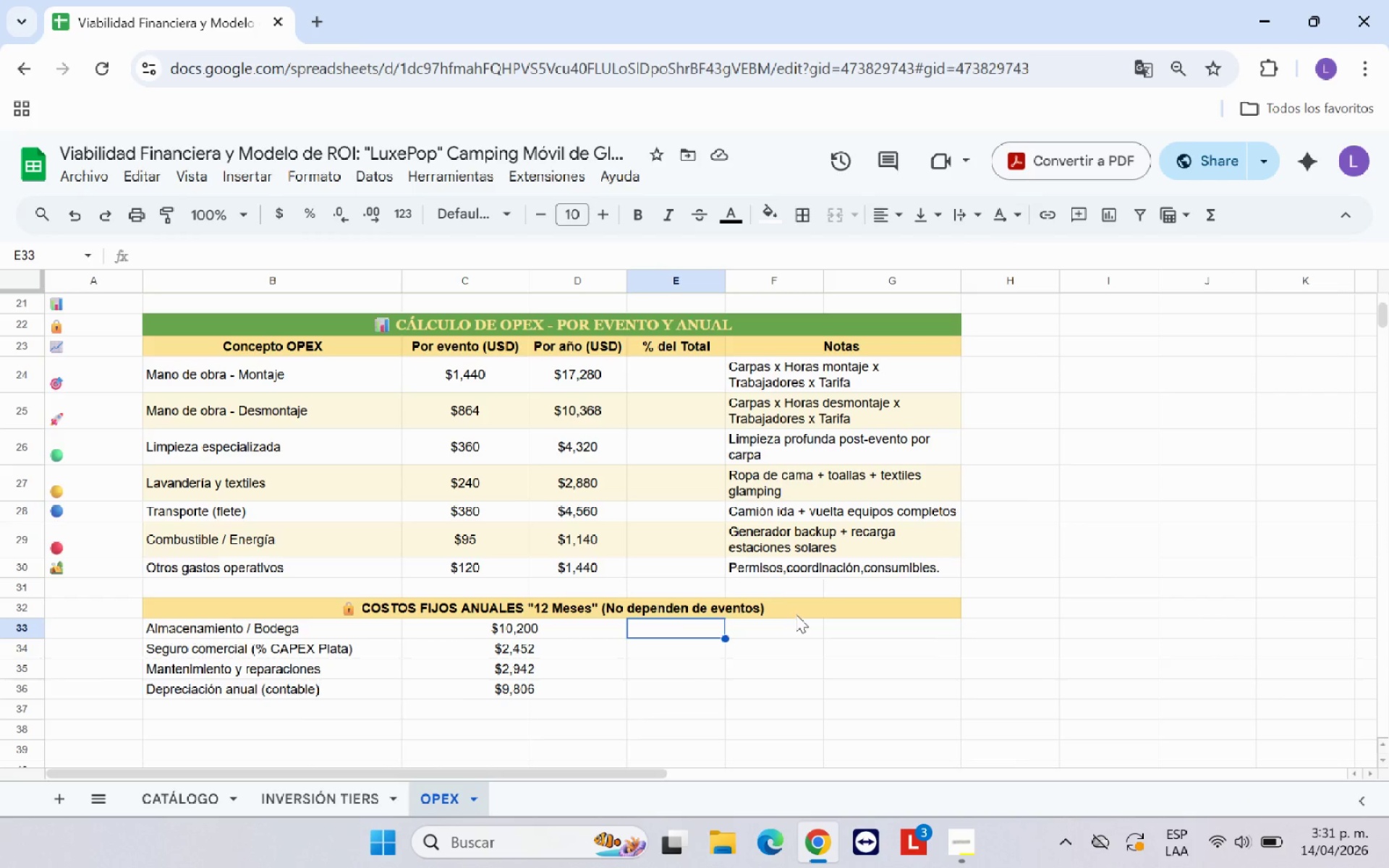 
wait(11.45)
 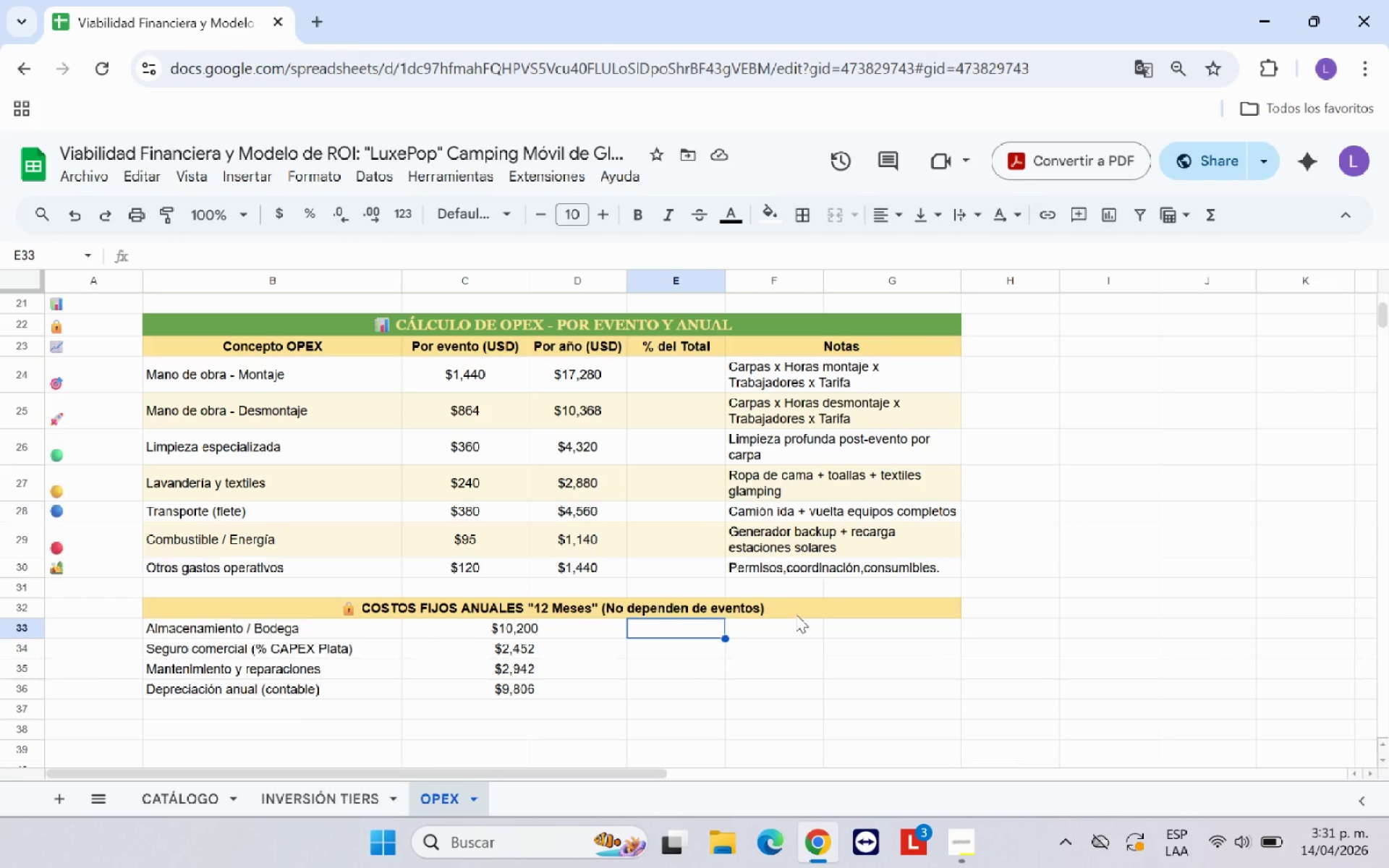 
type(Alquiler bodej)
key(Backspace)
type(ga 12 meses)
 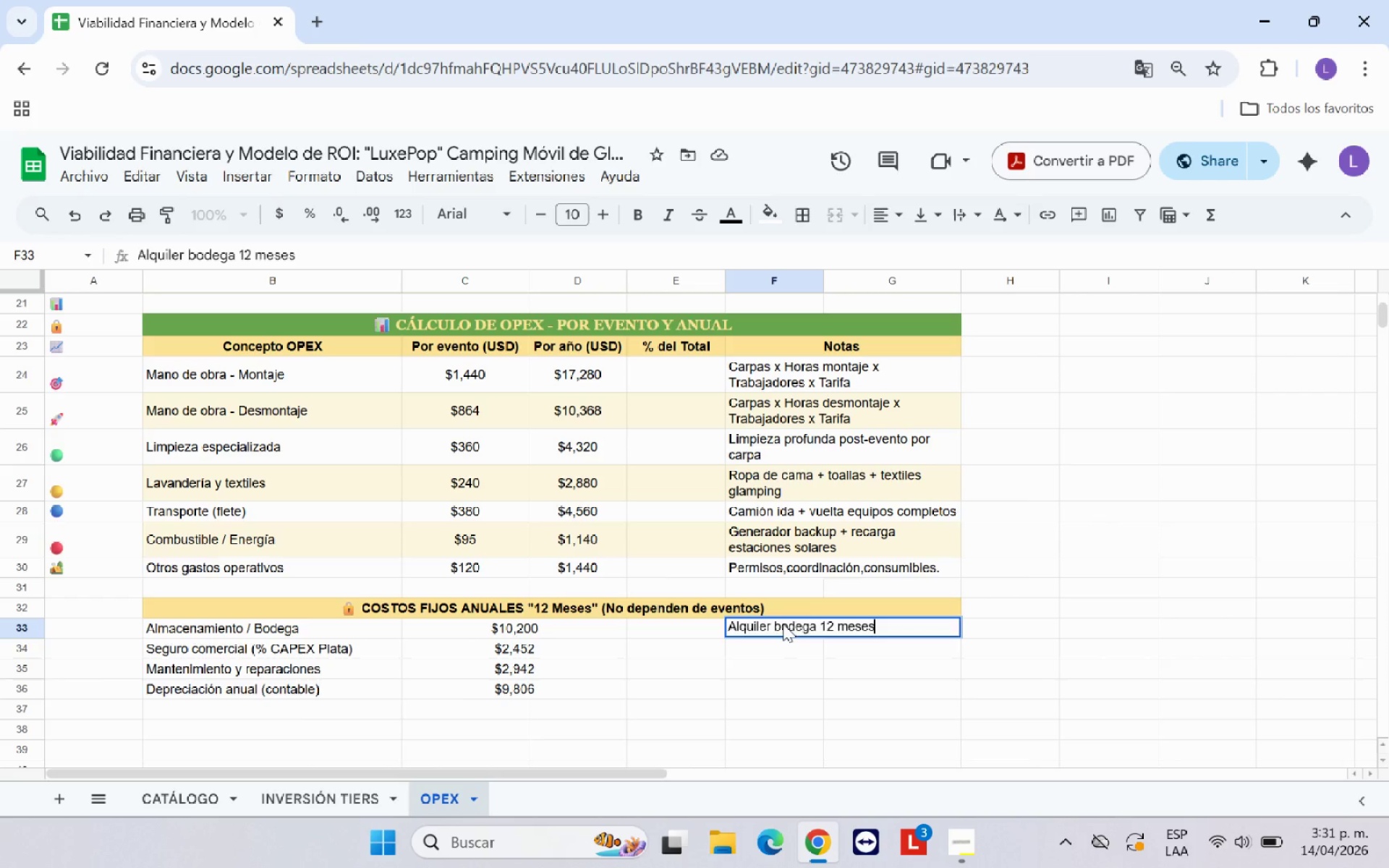 
key(Enter)
 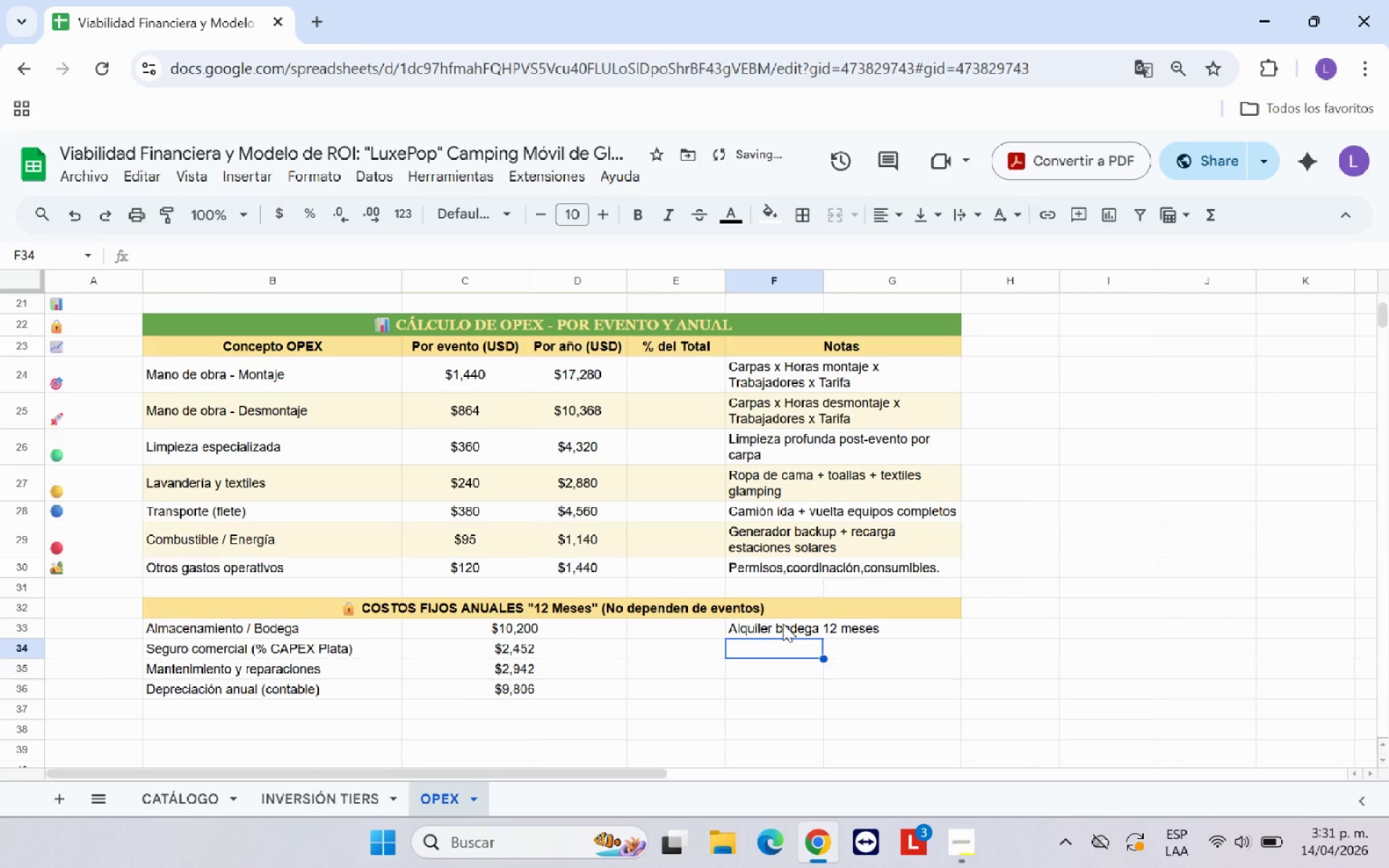 
type(Primas anual ])
key(Backspace)
key(Backspace)
key(Backspace)
key(Backspace)
key(Backspace)
key(Backspace)
key(Backspace)
key(Backspace)
key(Backspace)
type(a)
key(Backspace)
type( anual sobre el valor del inventario *usa Tier Plata por defecto()
 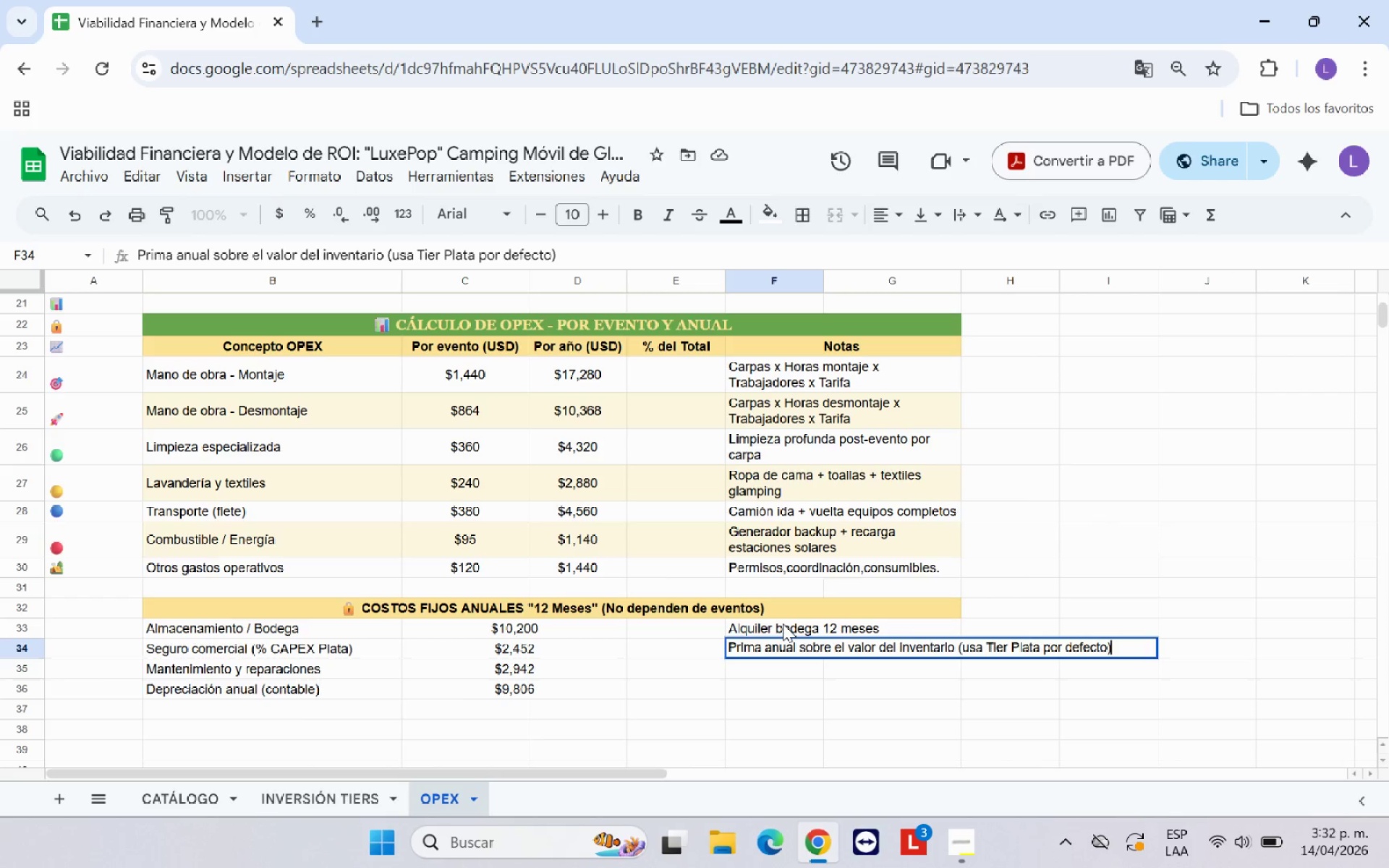 
 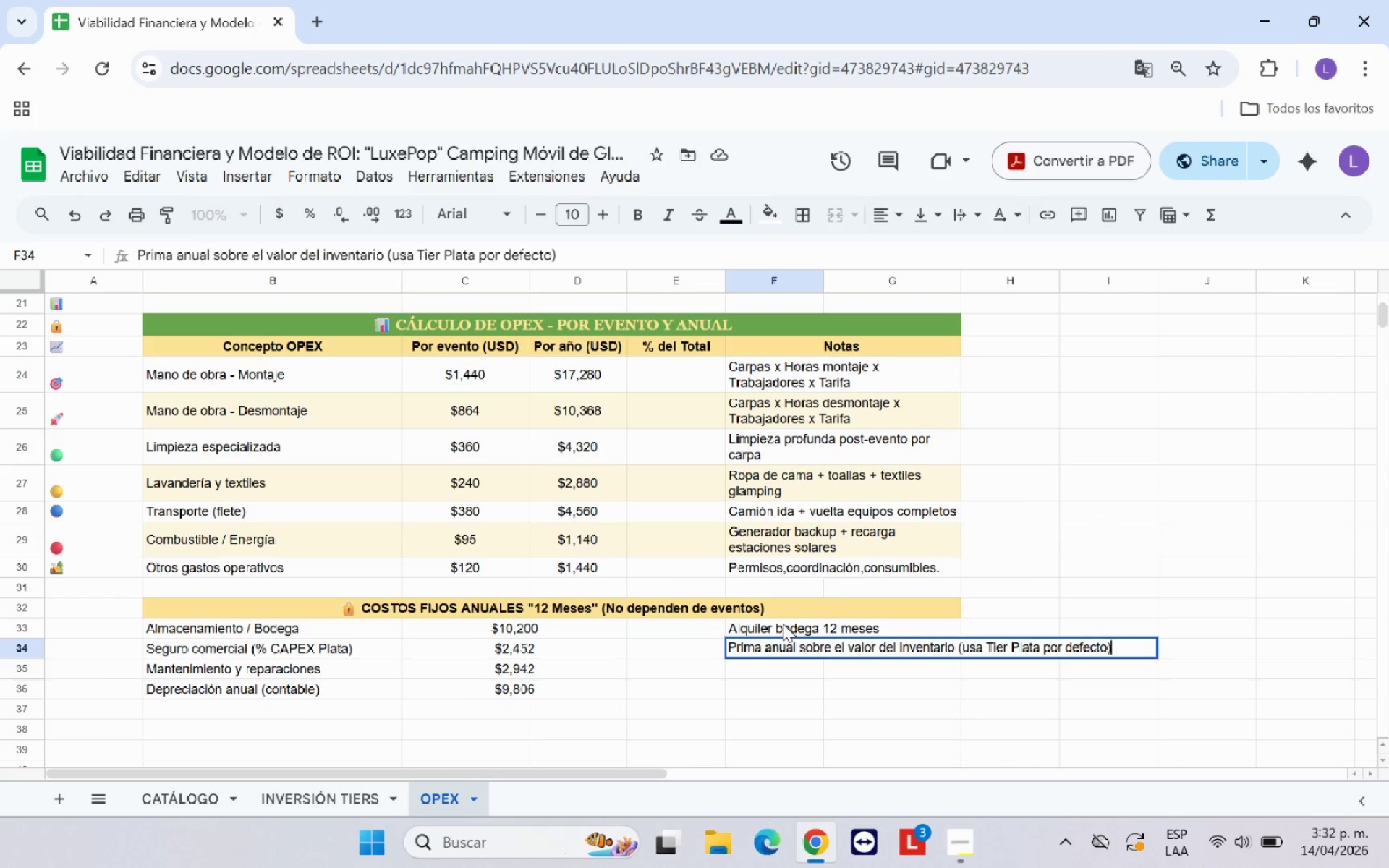 
key(Enter)
 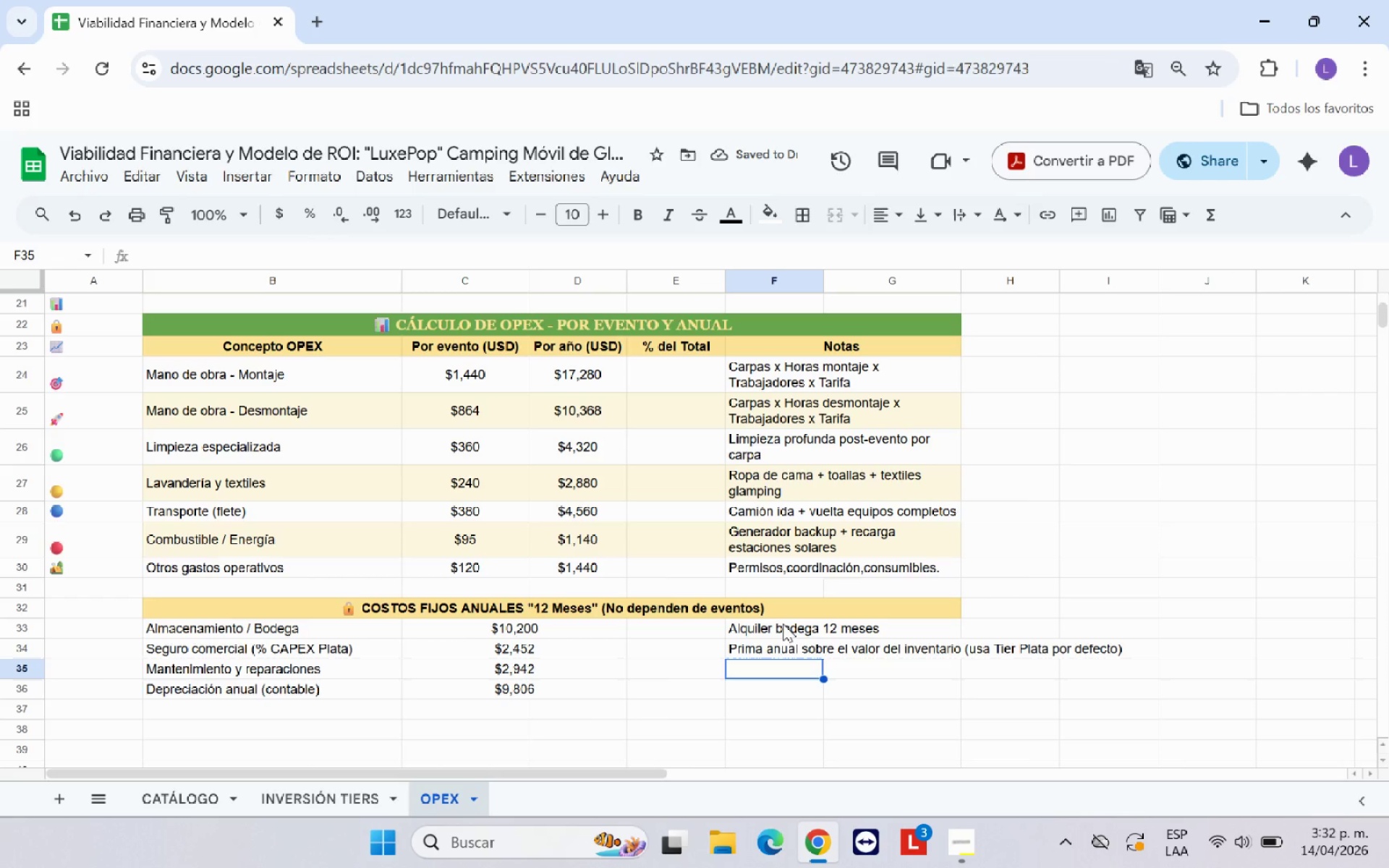 
type(% del c)
key(Backspace)
type(CAPEX para mantenimiento preventivo y correctivo)
 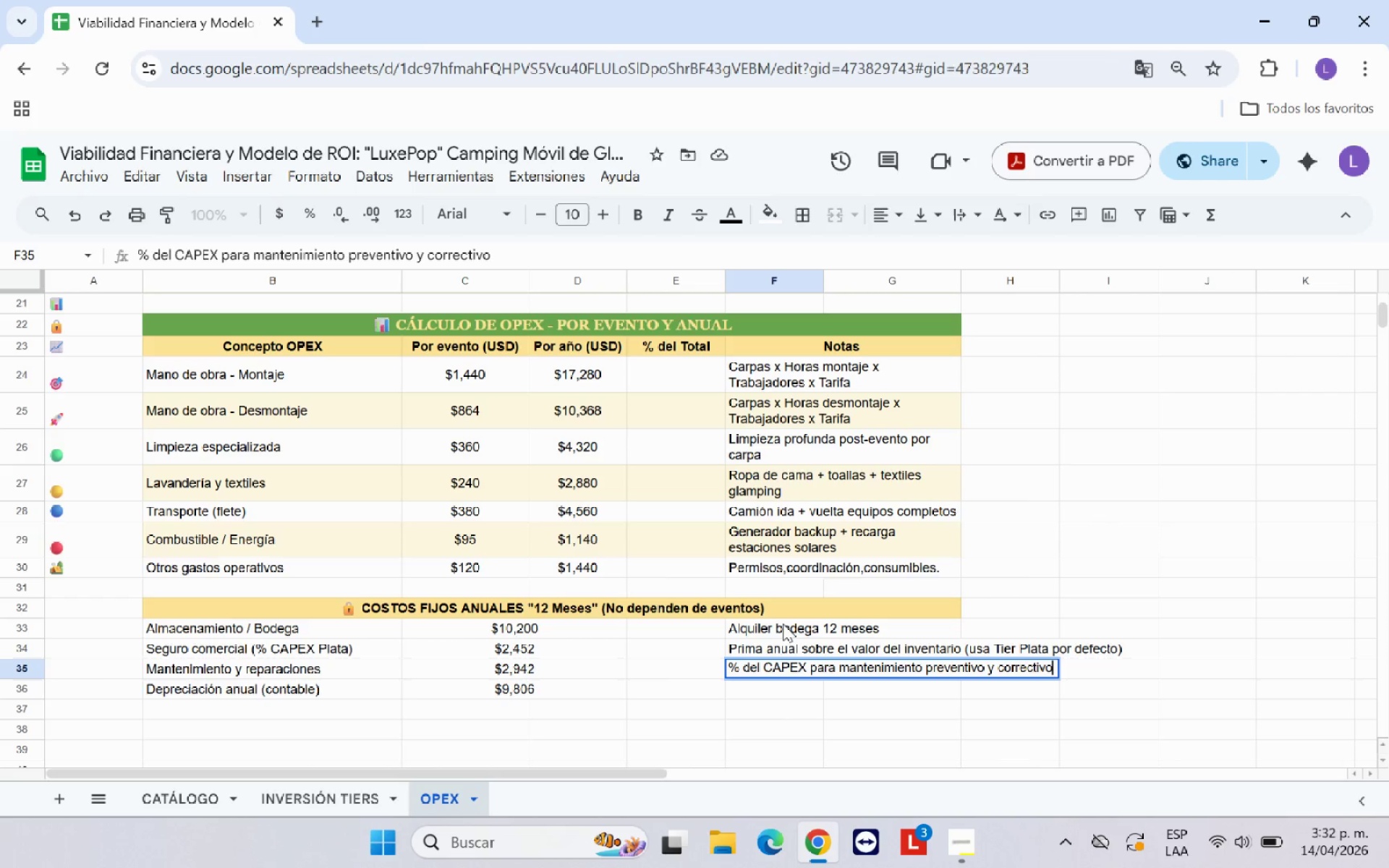 
key(Enter)
 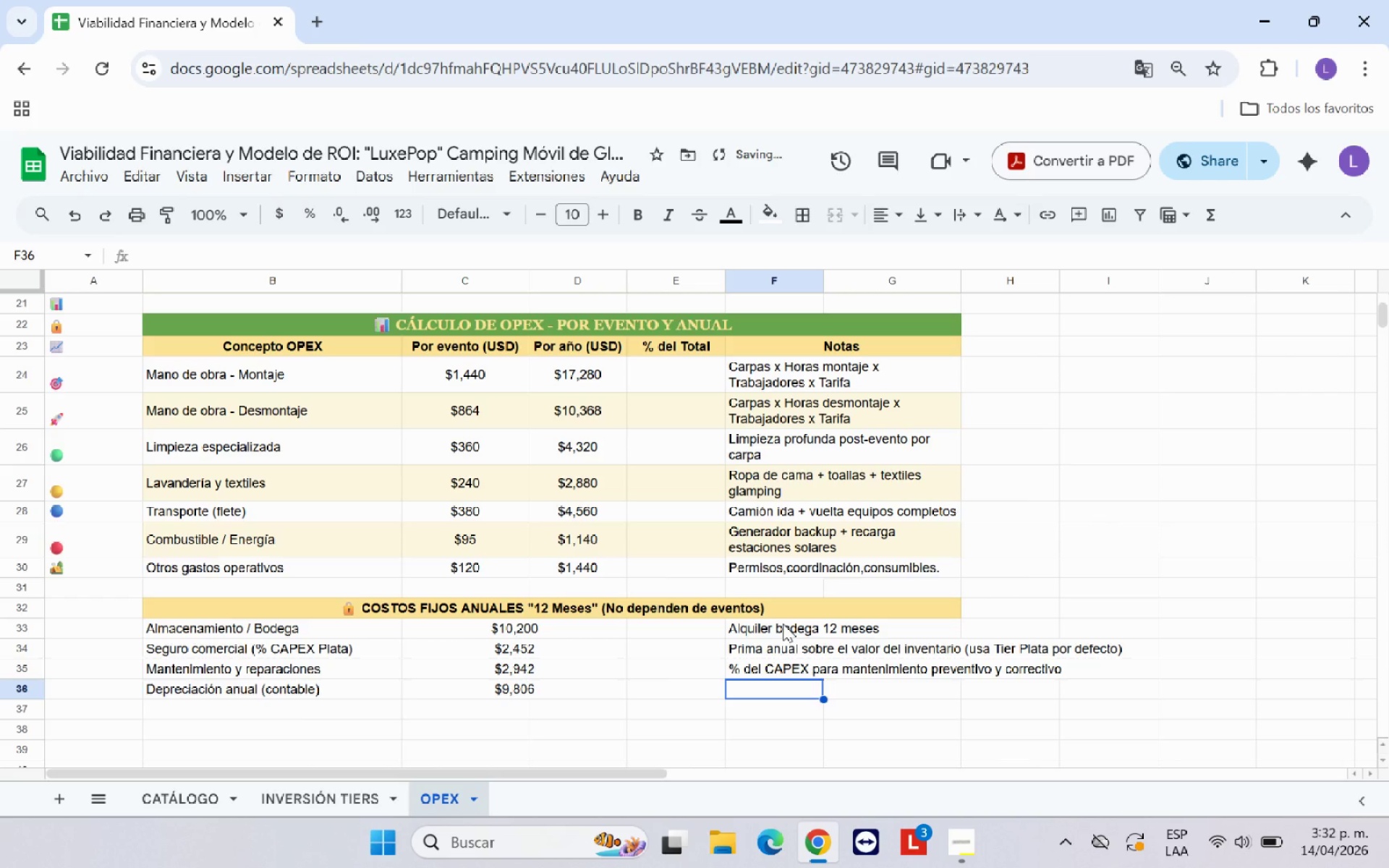 
type(Depres)
key(Backspace)
type(ciacin lineal 10 a`os - solo referencia contable )
key(Backspace)
 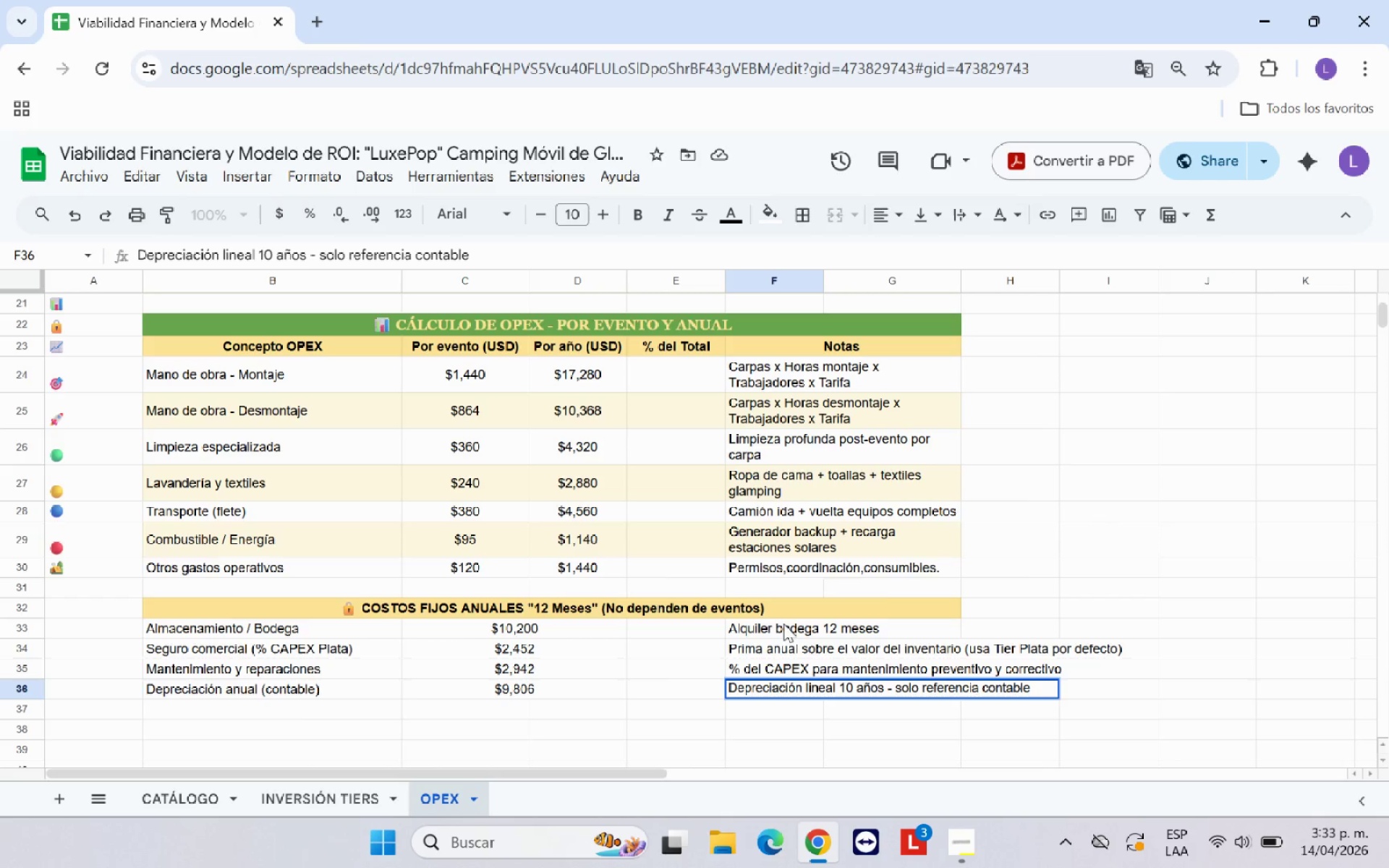 
hold_key(key=Semicolon, duration=0.34)
 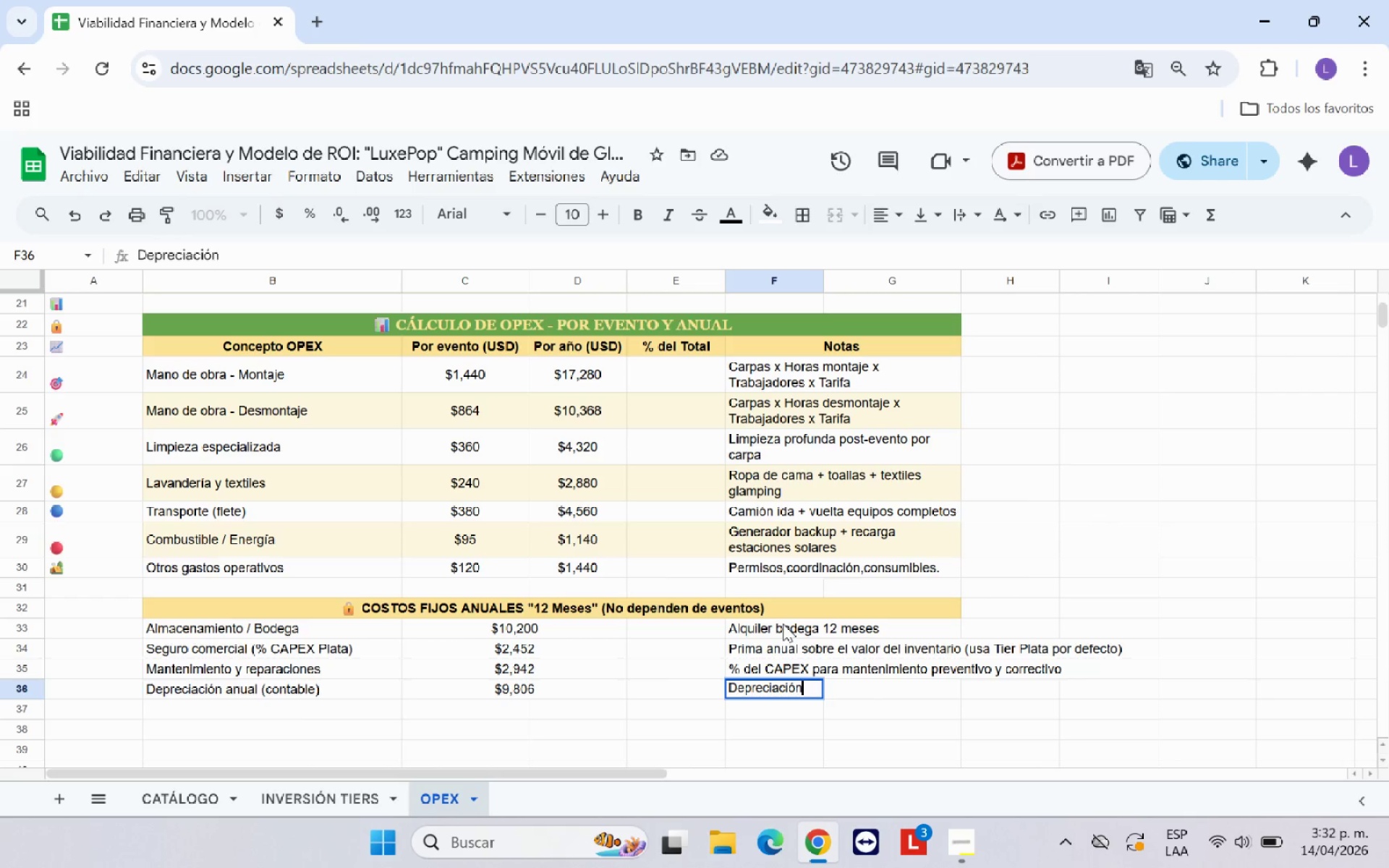 
left_click([1099, 569])
 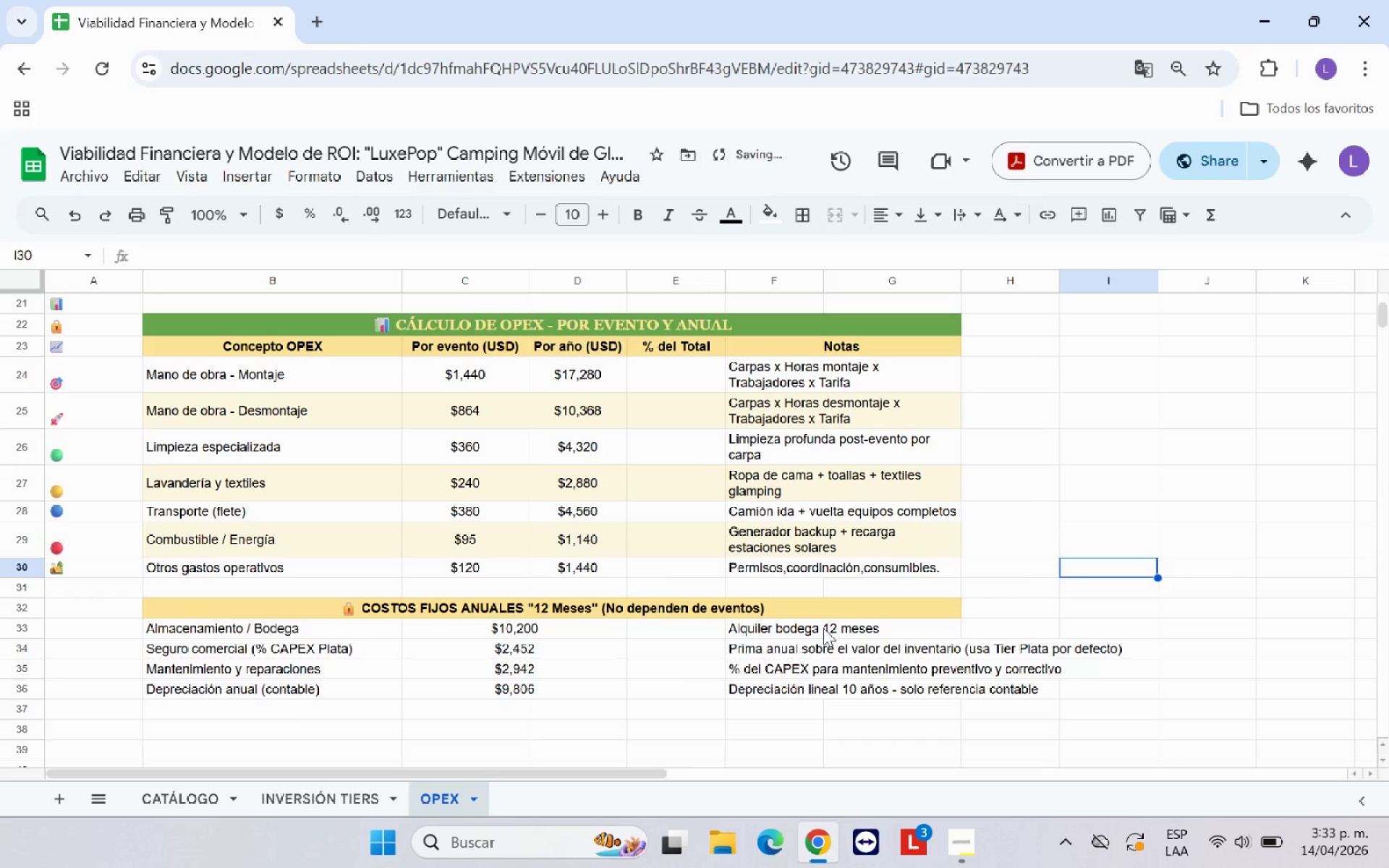 
left_click_drag(start_coordinate=[810, 627], to_coordinate=[848, 628])
 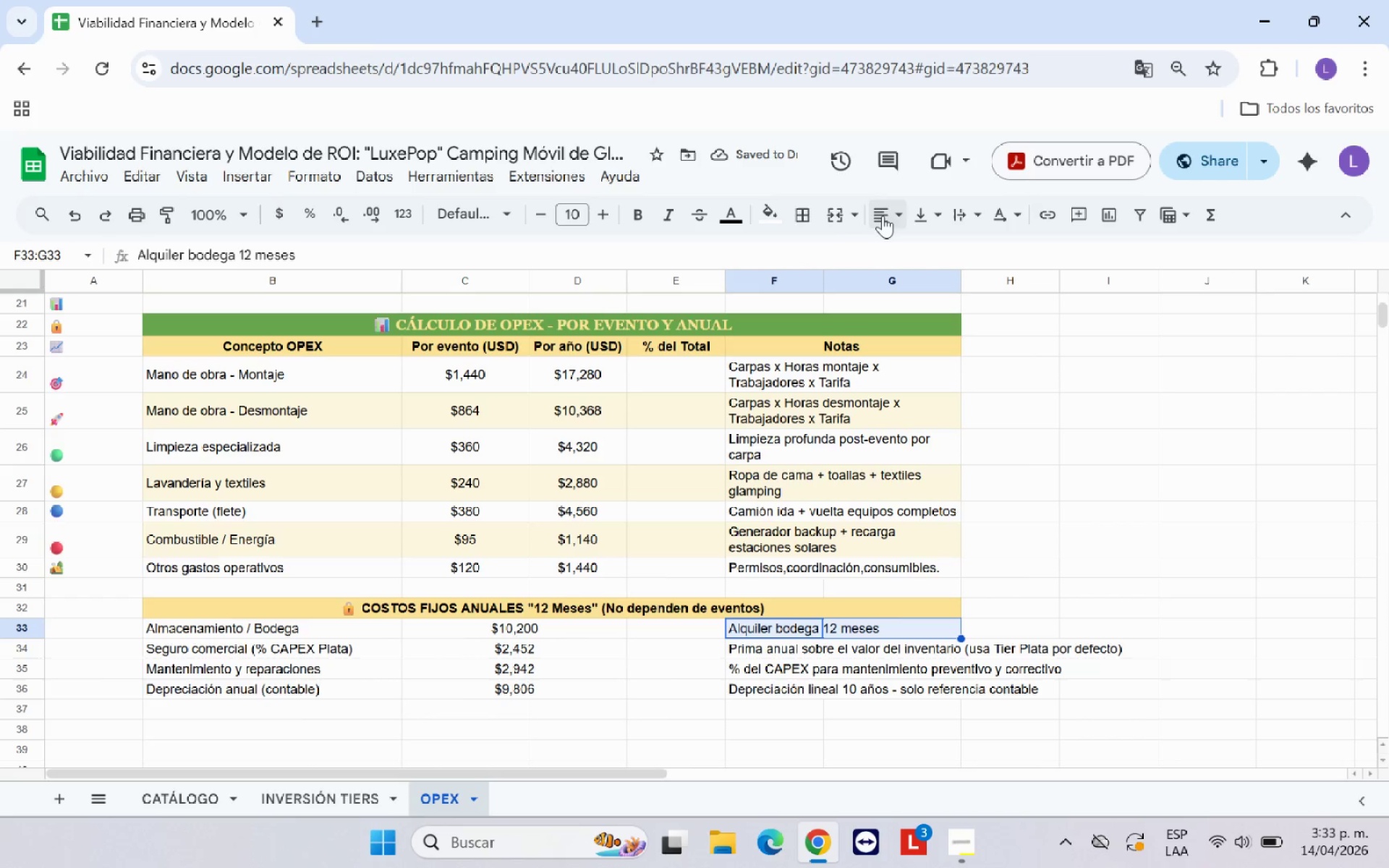 
left_click([838, 216])
 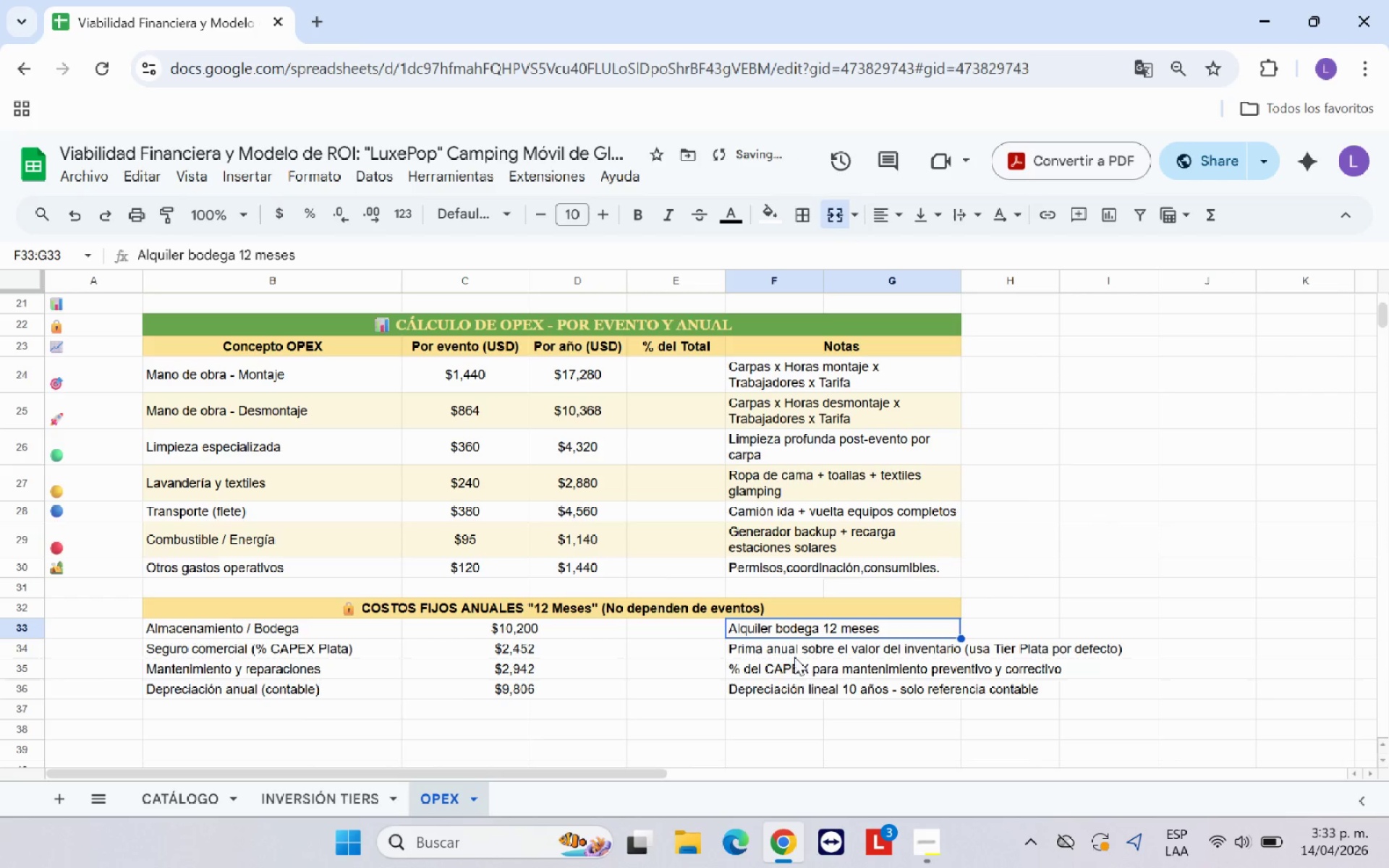 
left_click_drag(start_coordinate=[790, 652], to_coordinate=[887, 651])
 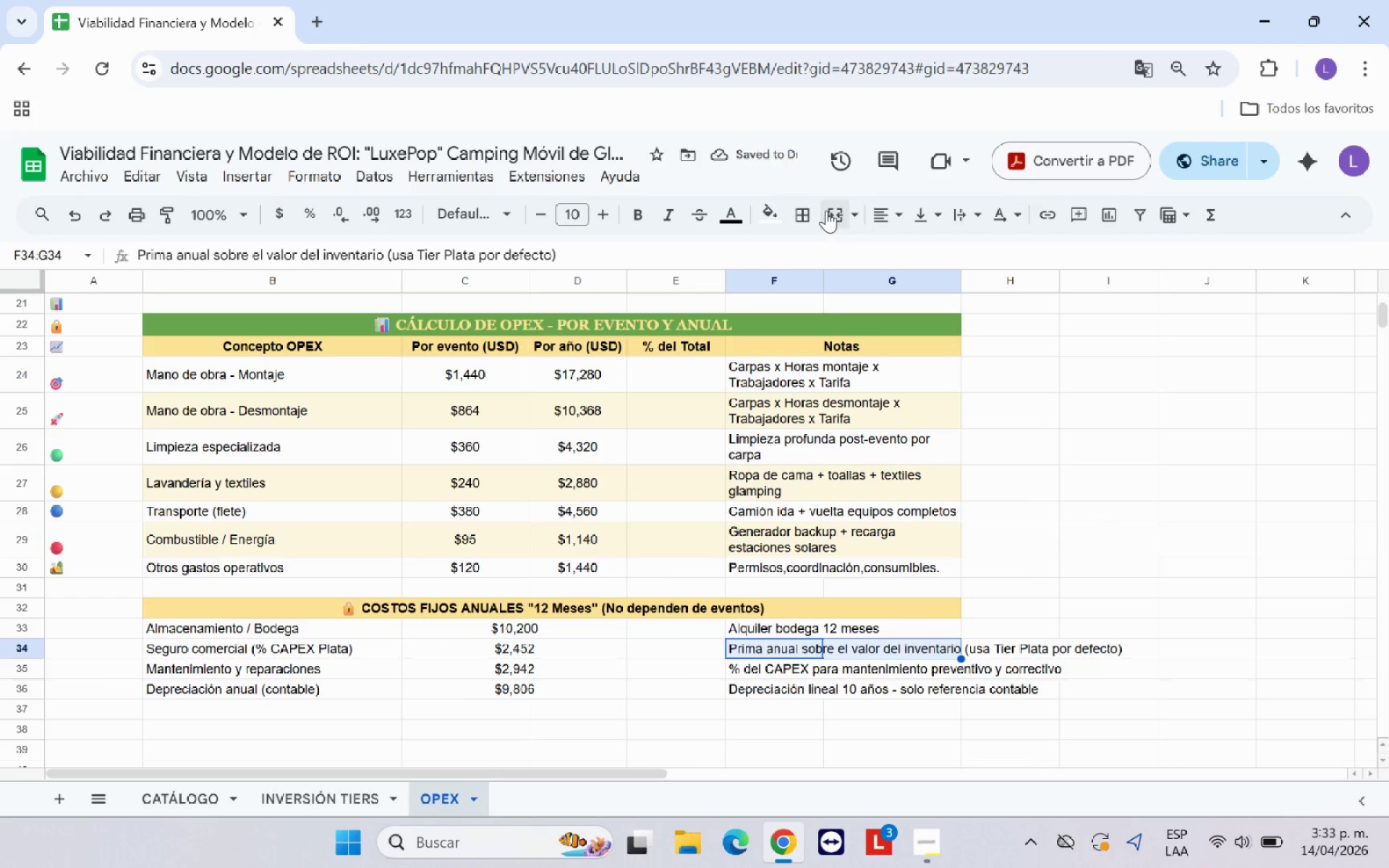 
mouse_move([841, 221])
 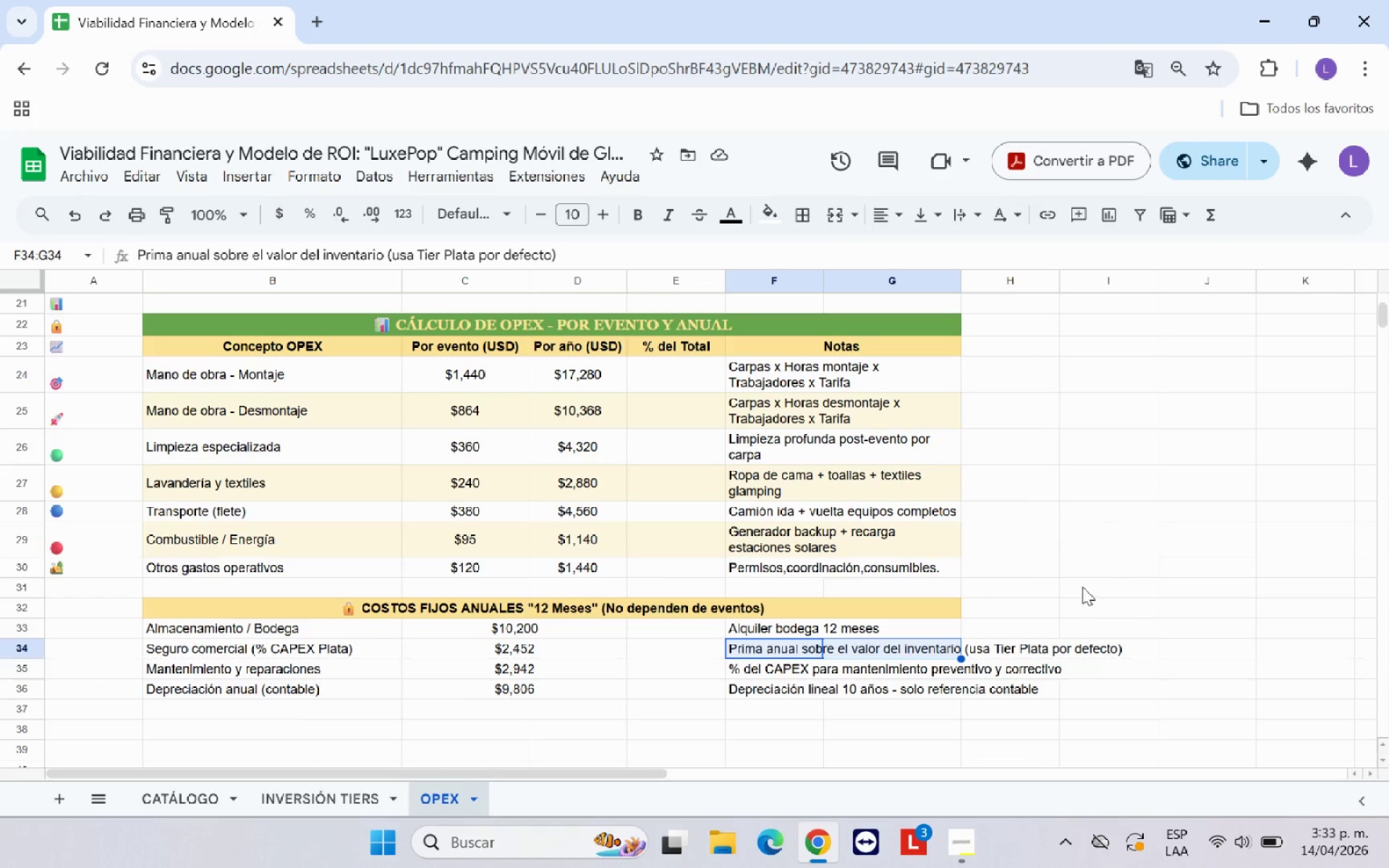 
left_click([1082, 587])
 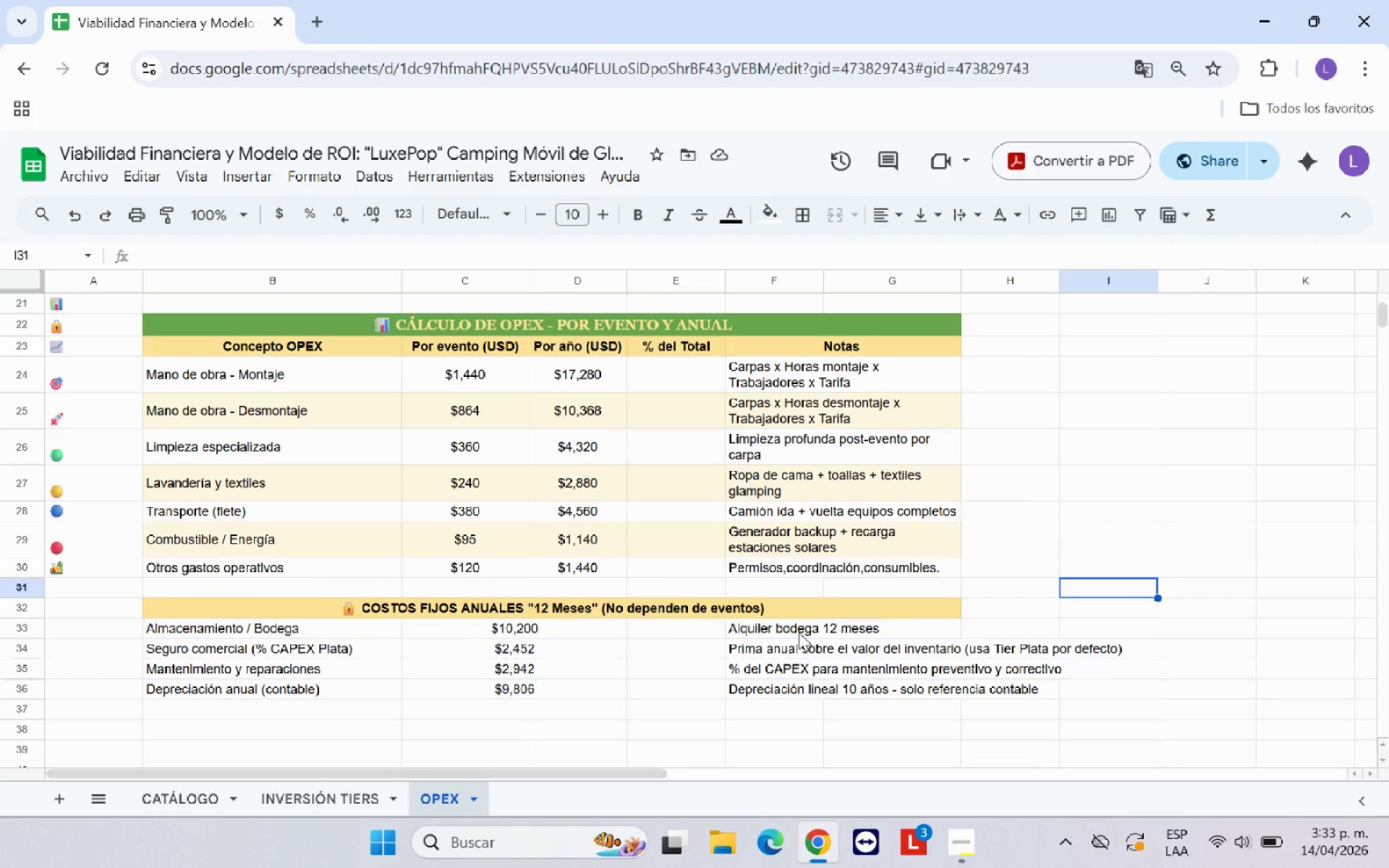 
left_click([799, 629])
 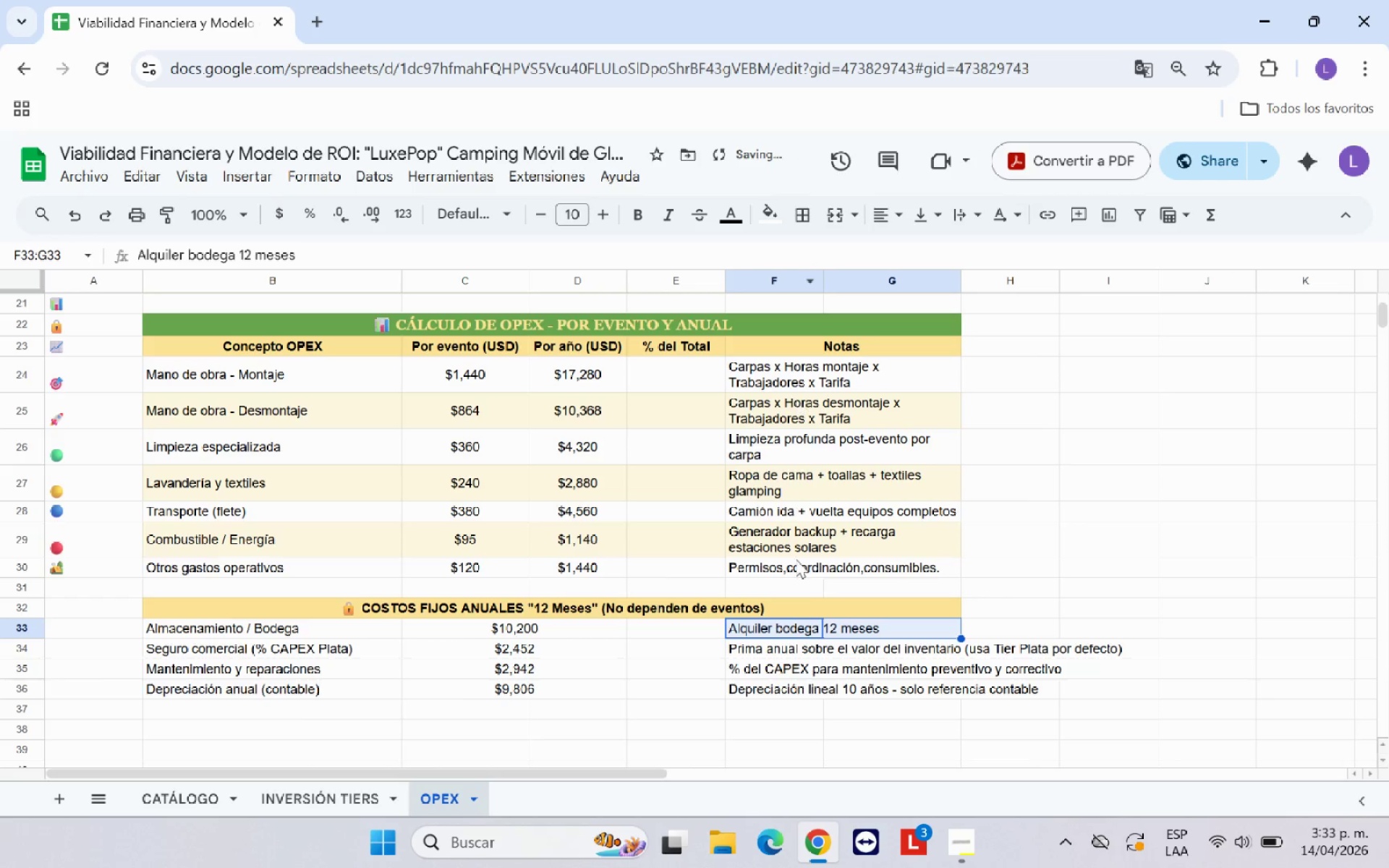 
left_click_drag(start_coordinate=[795, 628], to_coordinate=[799, 688])
 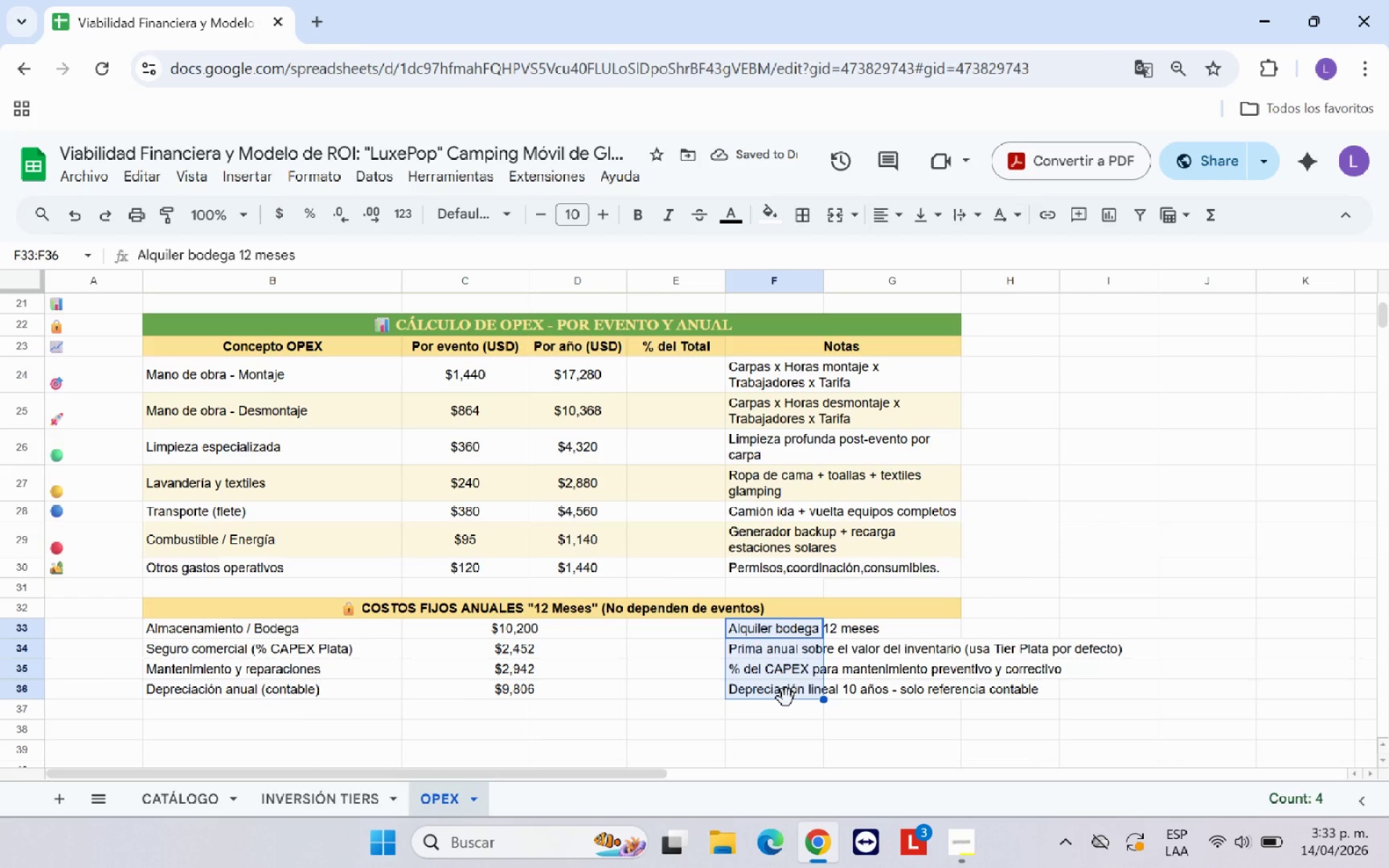 
left_click_drag(start_coordinate=[786, 698], to_coordinate=[703, 687])
 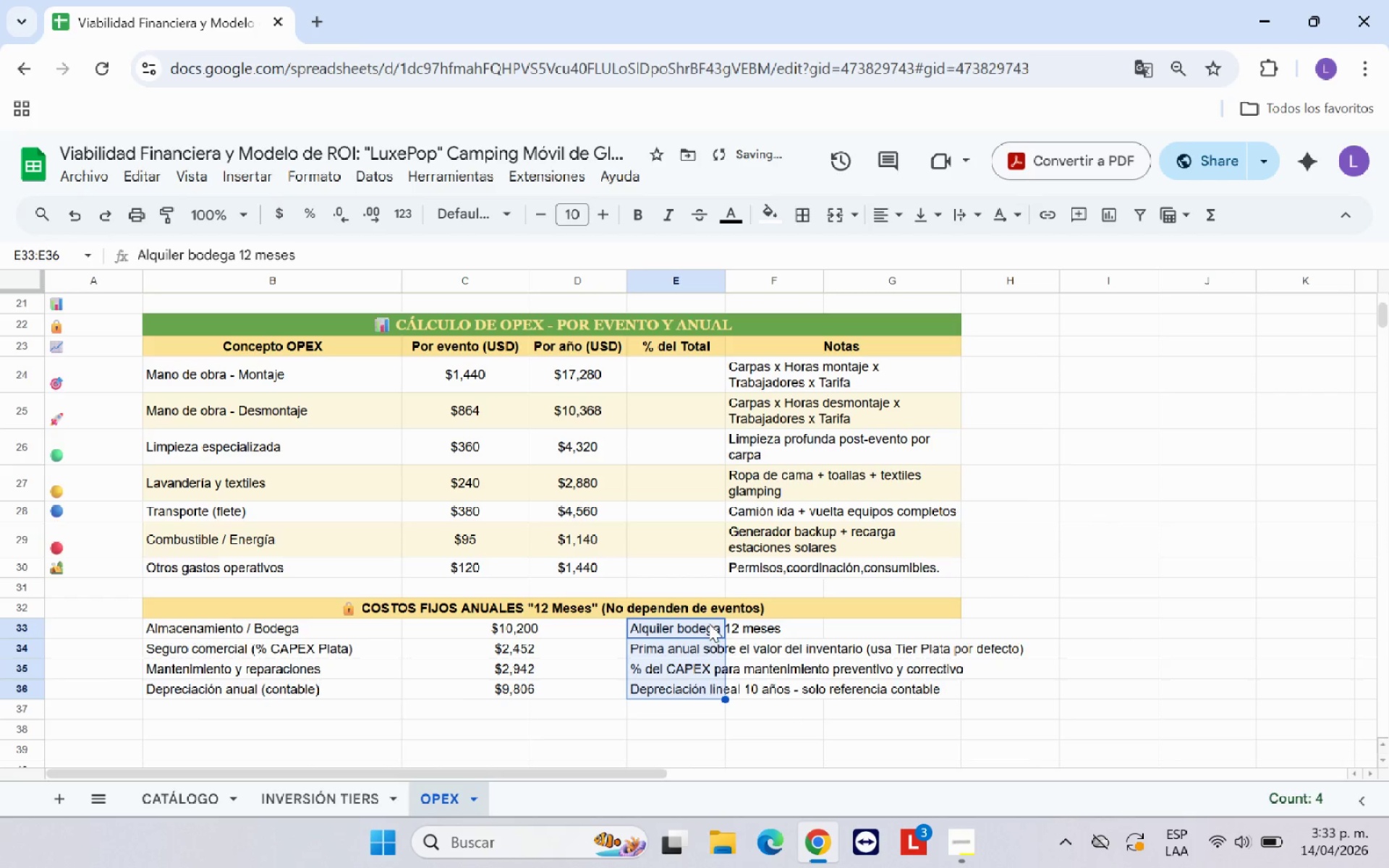 
left_click_drag(start_coordinate=[710, 626], to_coordinate=[890, 629])
 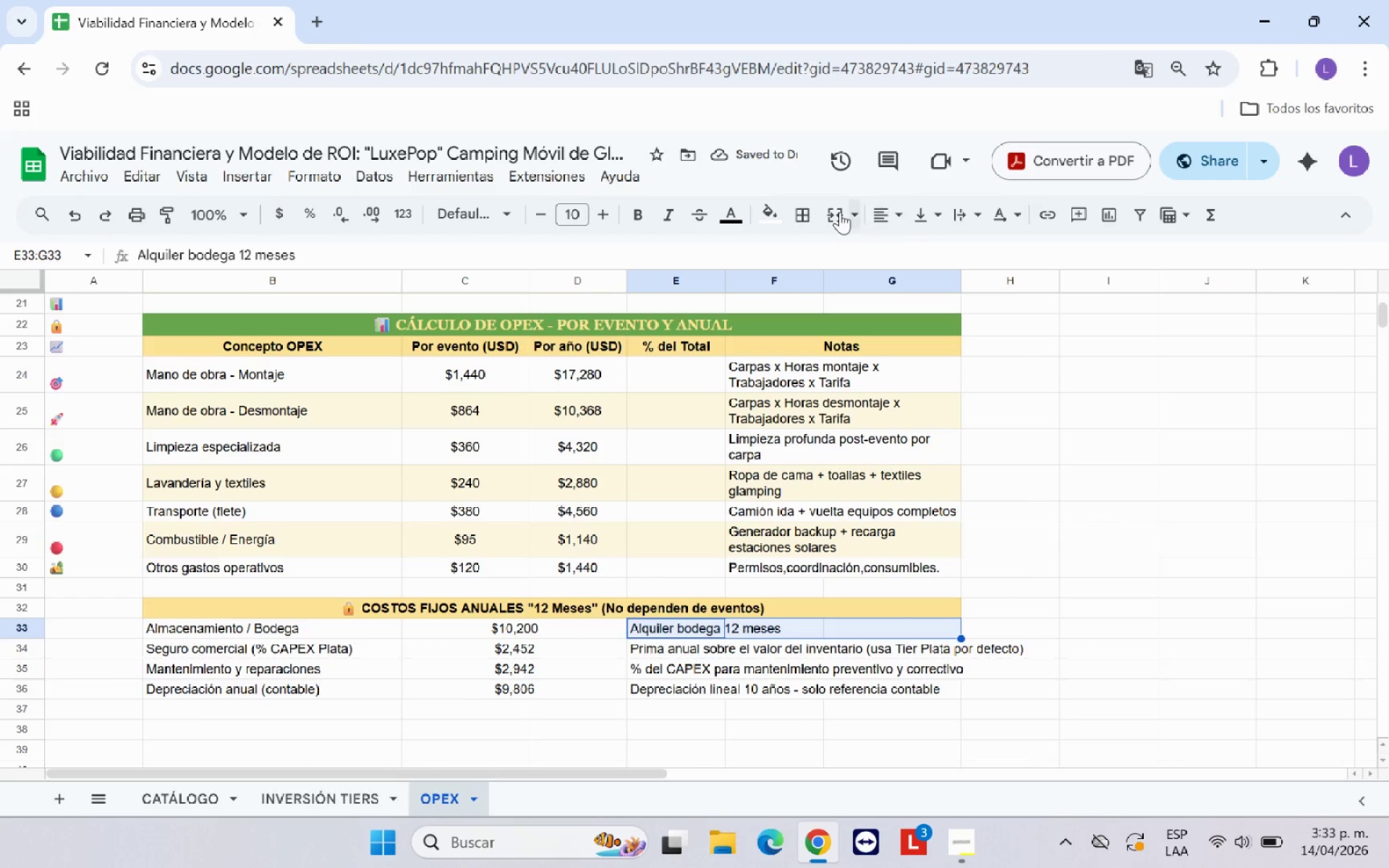 
left_click([835, 215])
 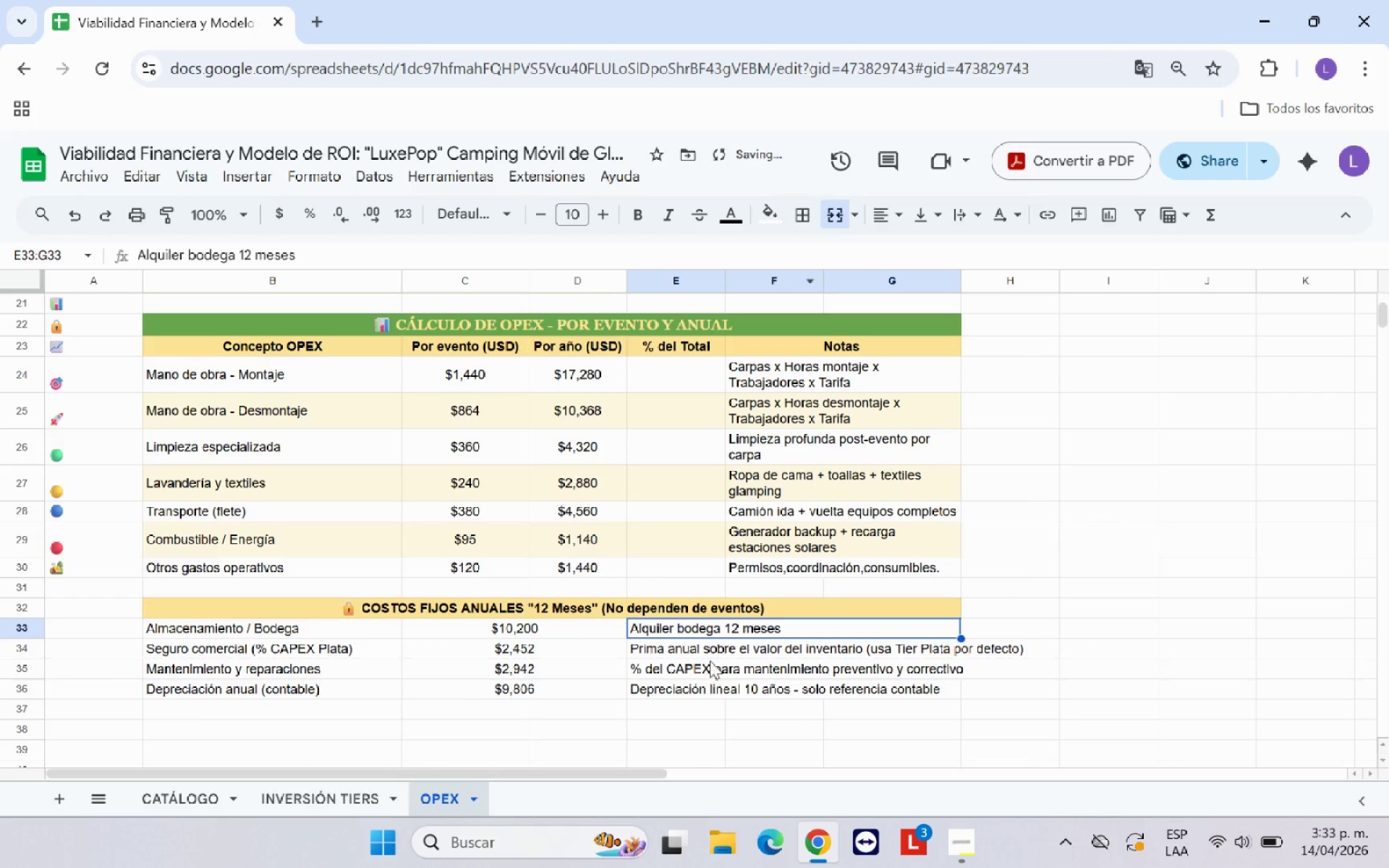 
left_click_drag(start_coordinate=[708, 650], to_coordinate=[911, 649])
 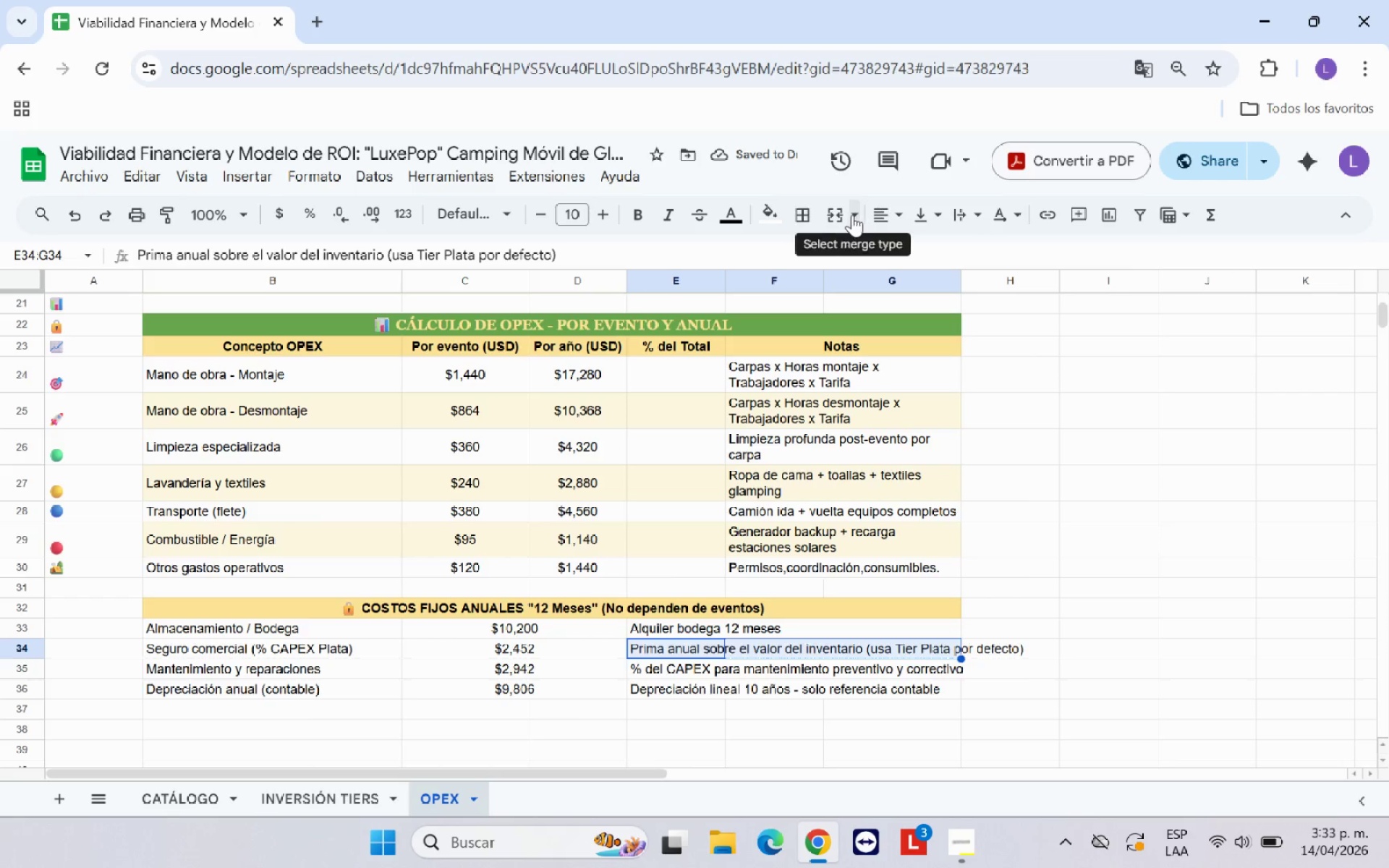 
left_click([830, 215])
 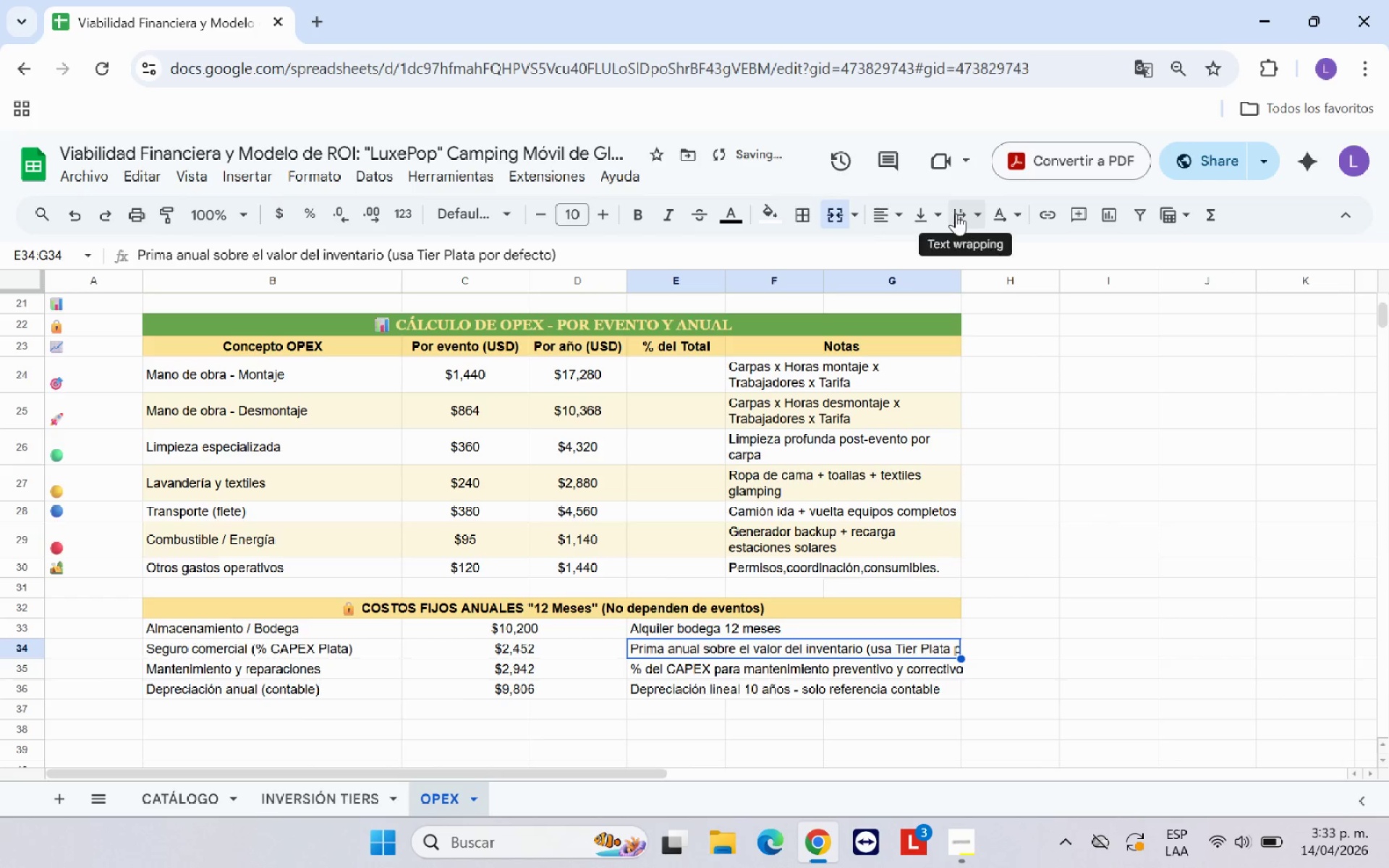 
left_click([956, 213])
 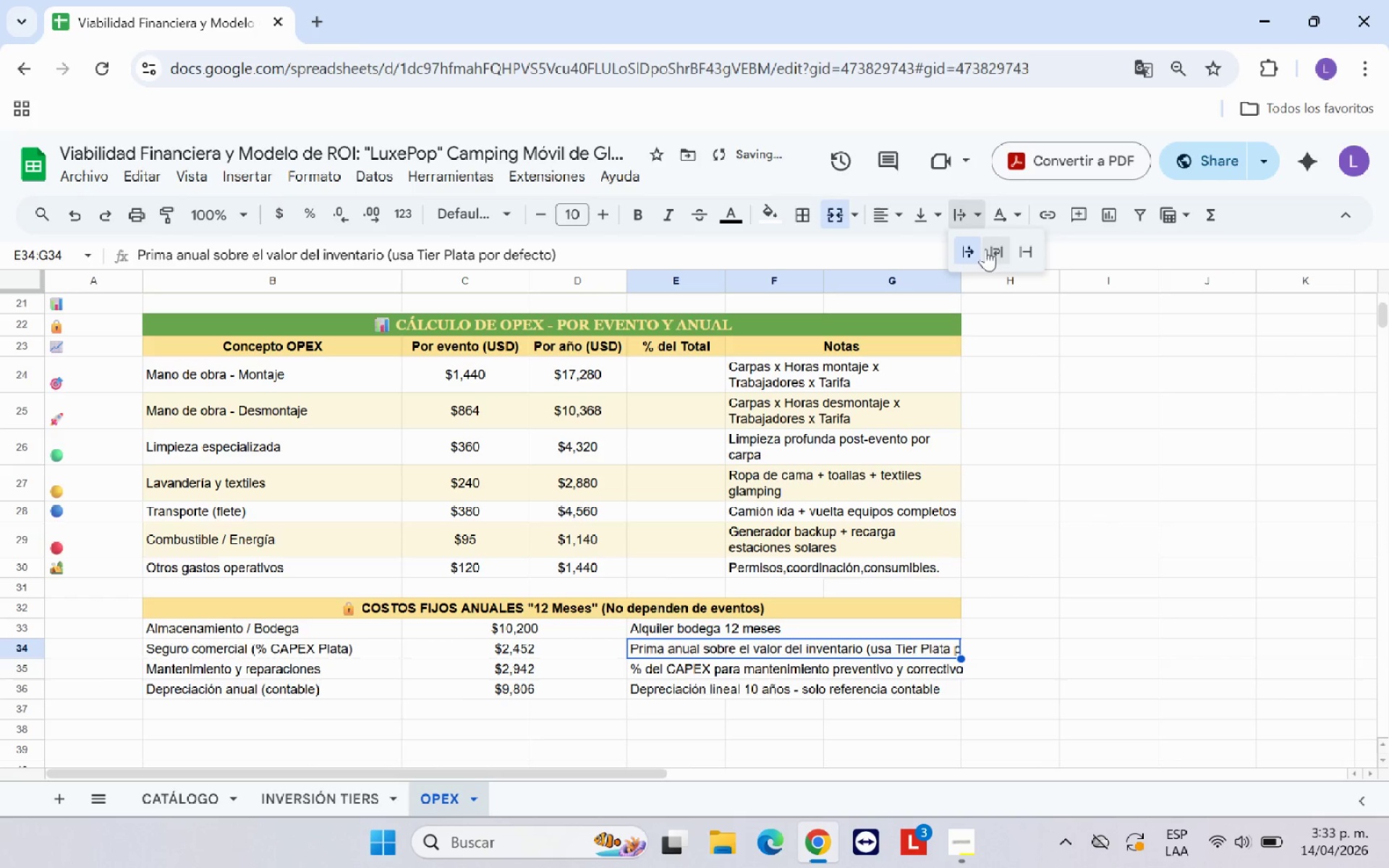 
left_click([988, 250])
 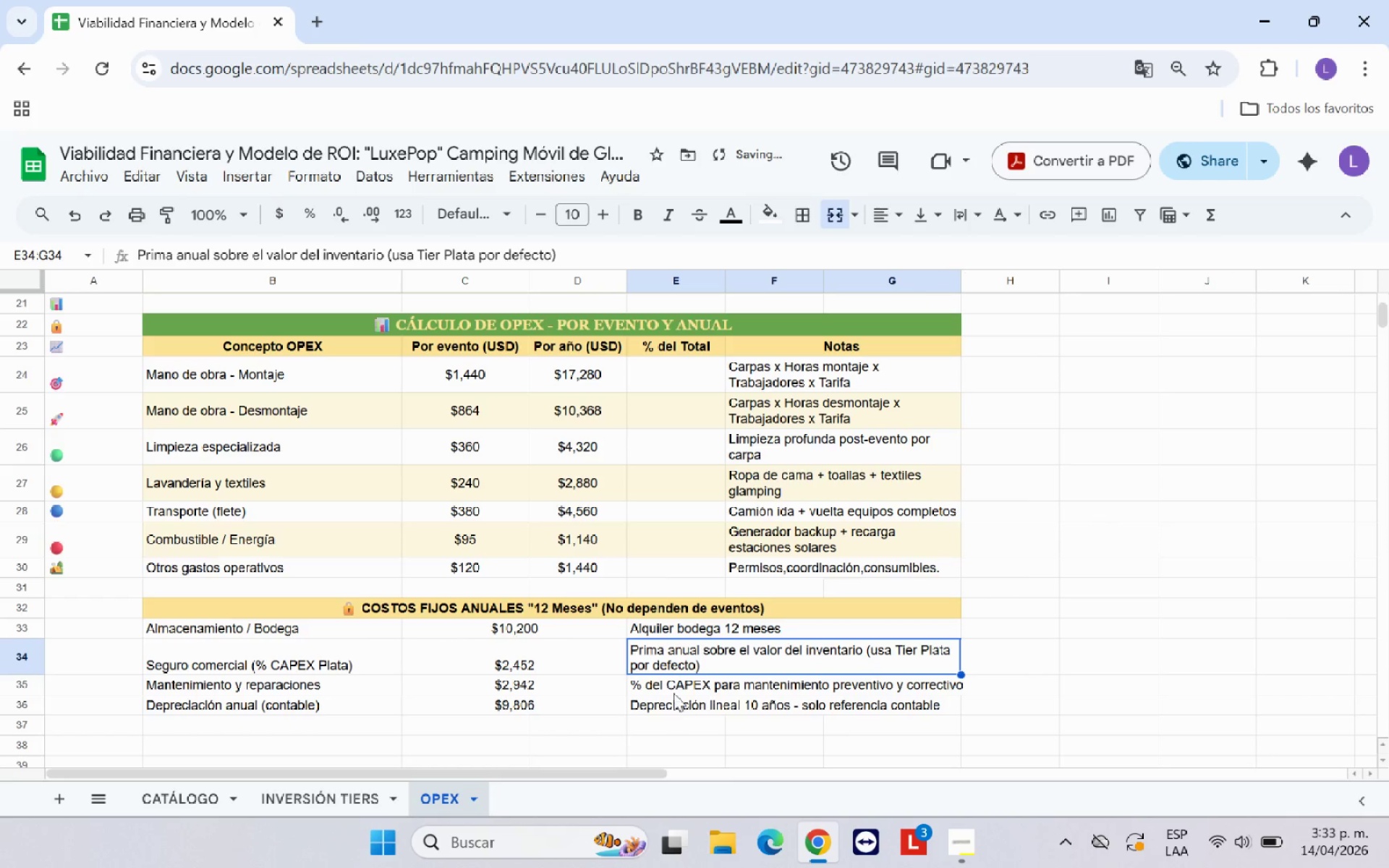 
left_click_drag(start_coordinate=[673, 681], to_coordinate=[896, 681])
 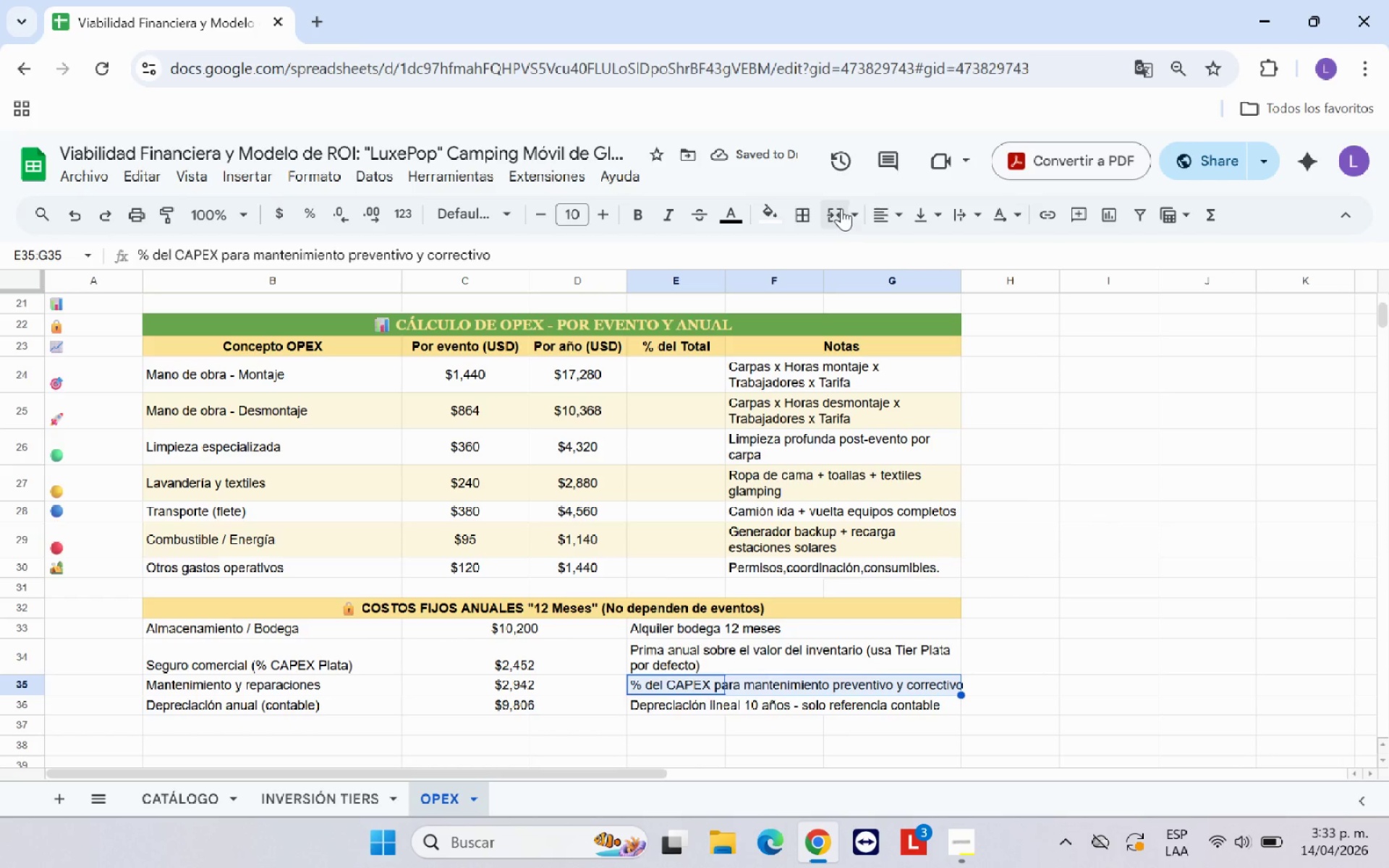 
left_click([838, 208])
 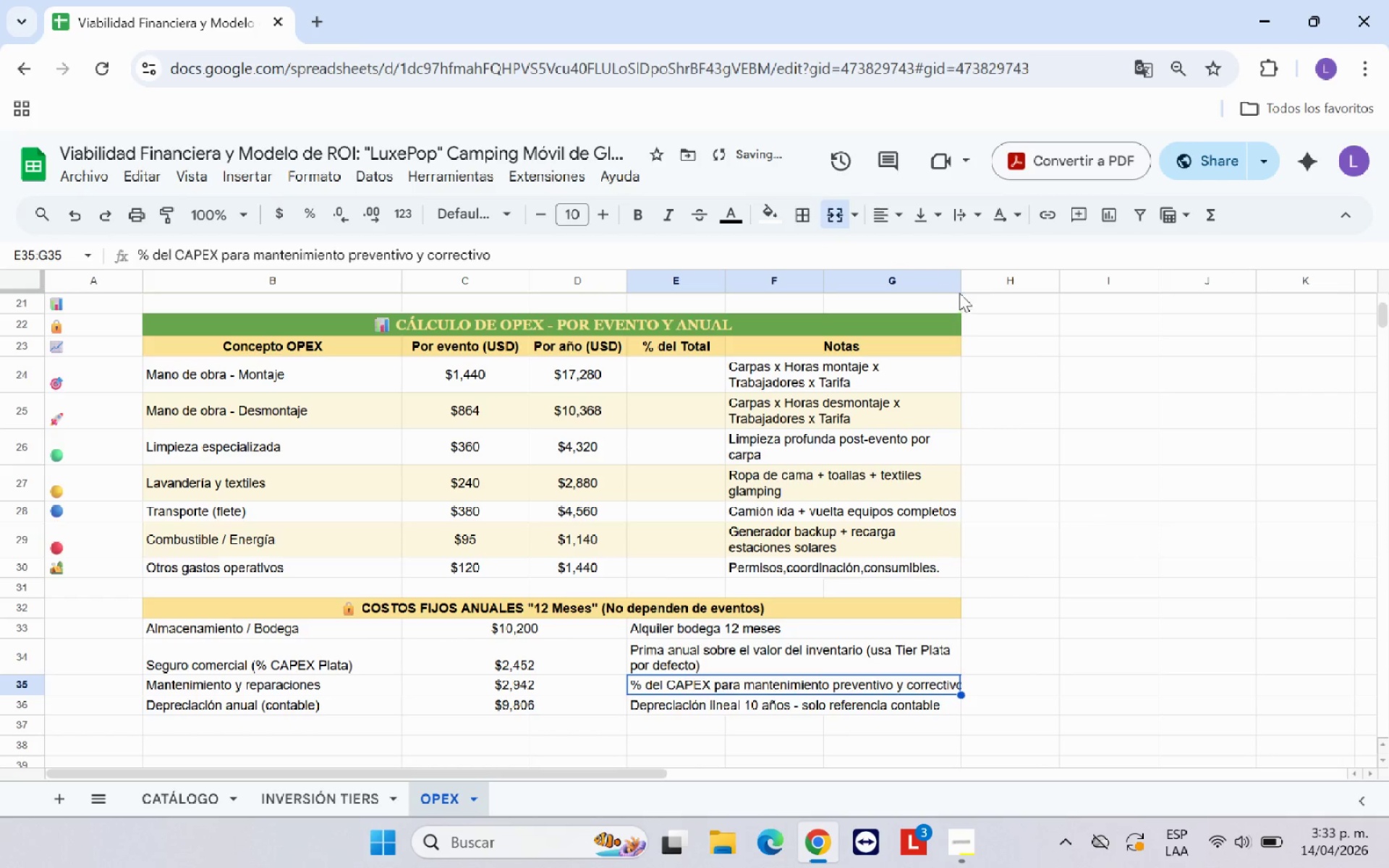 
left_click_drag(start_coordinate=[959, 287], to_coordinate=[975, 285])
 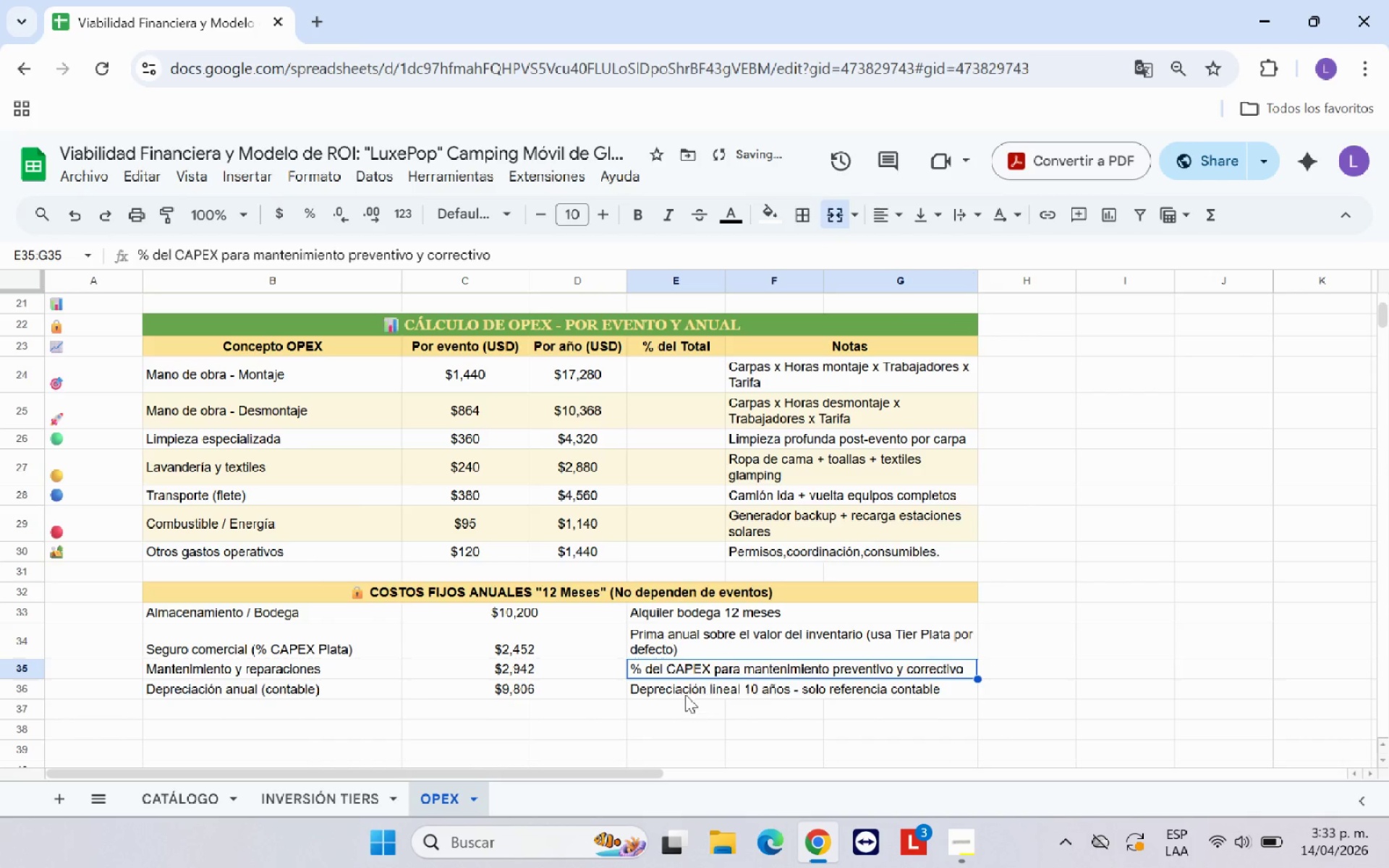 
left_click_drag(start_coordinate=[689, 690], to_coordinate=[936, 687])
 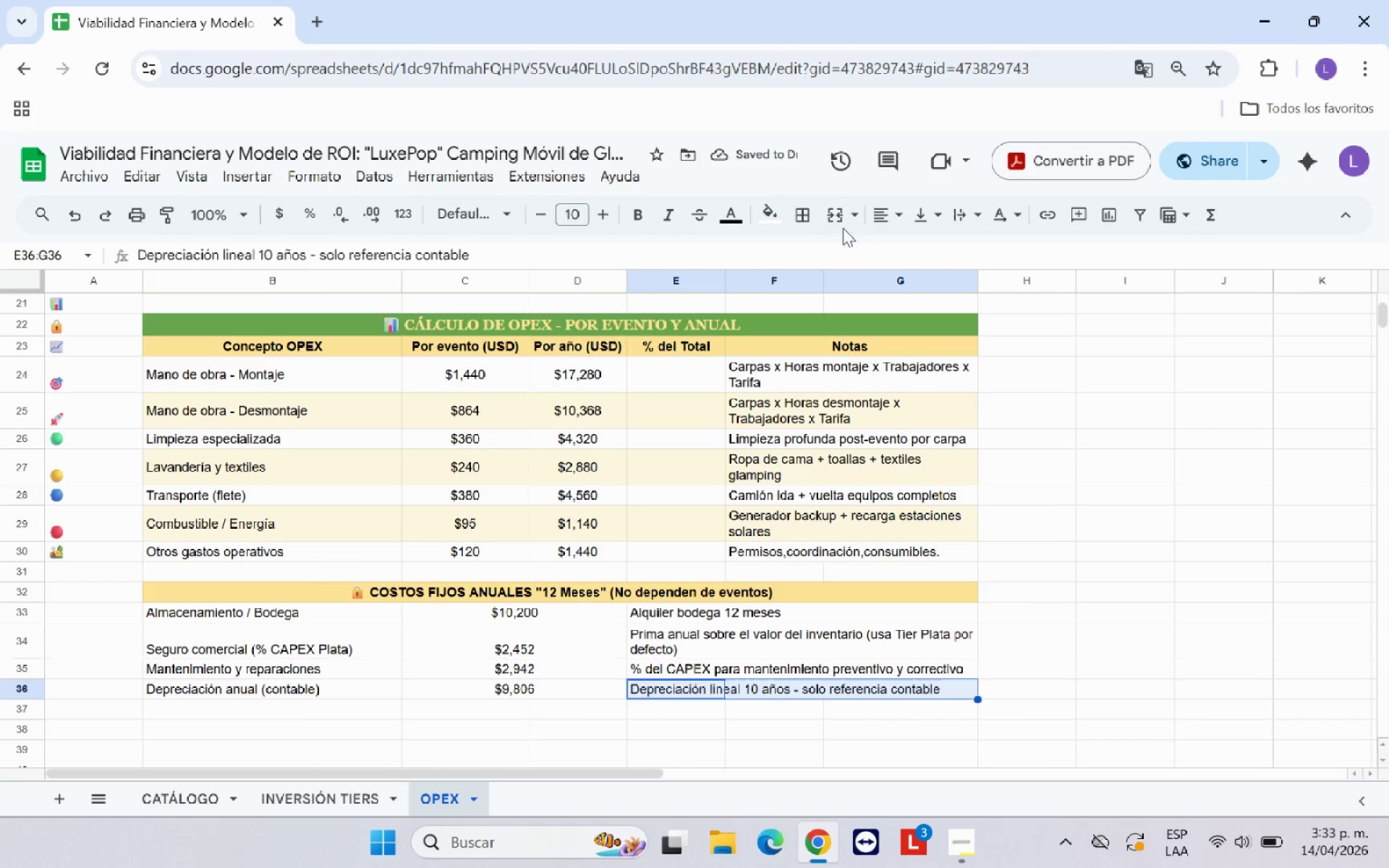 
left_click([841, 220])
 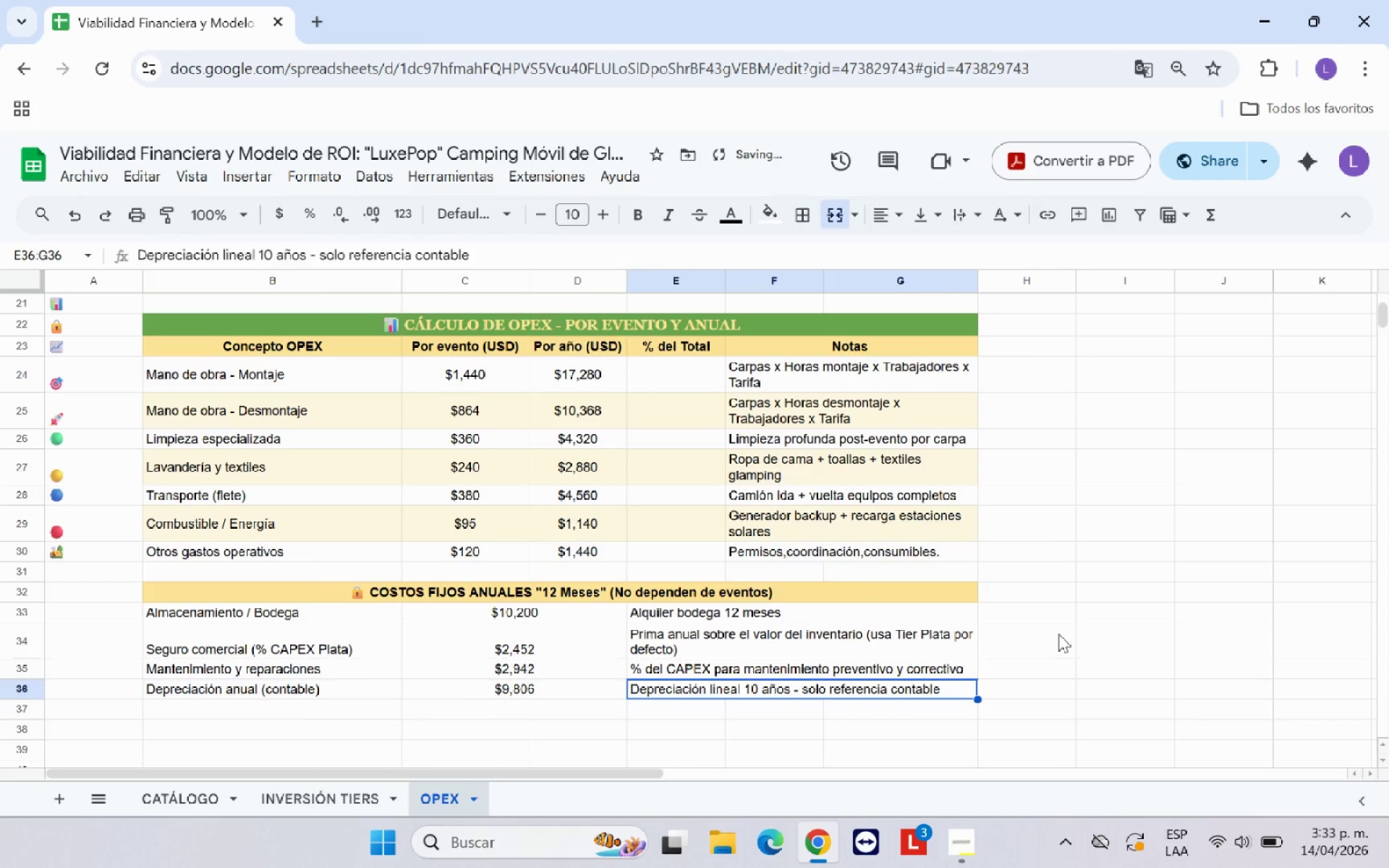 
left_click([1061, 634])
 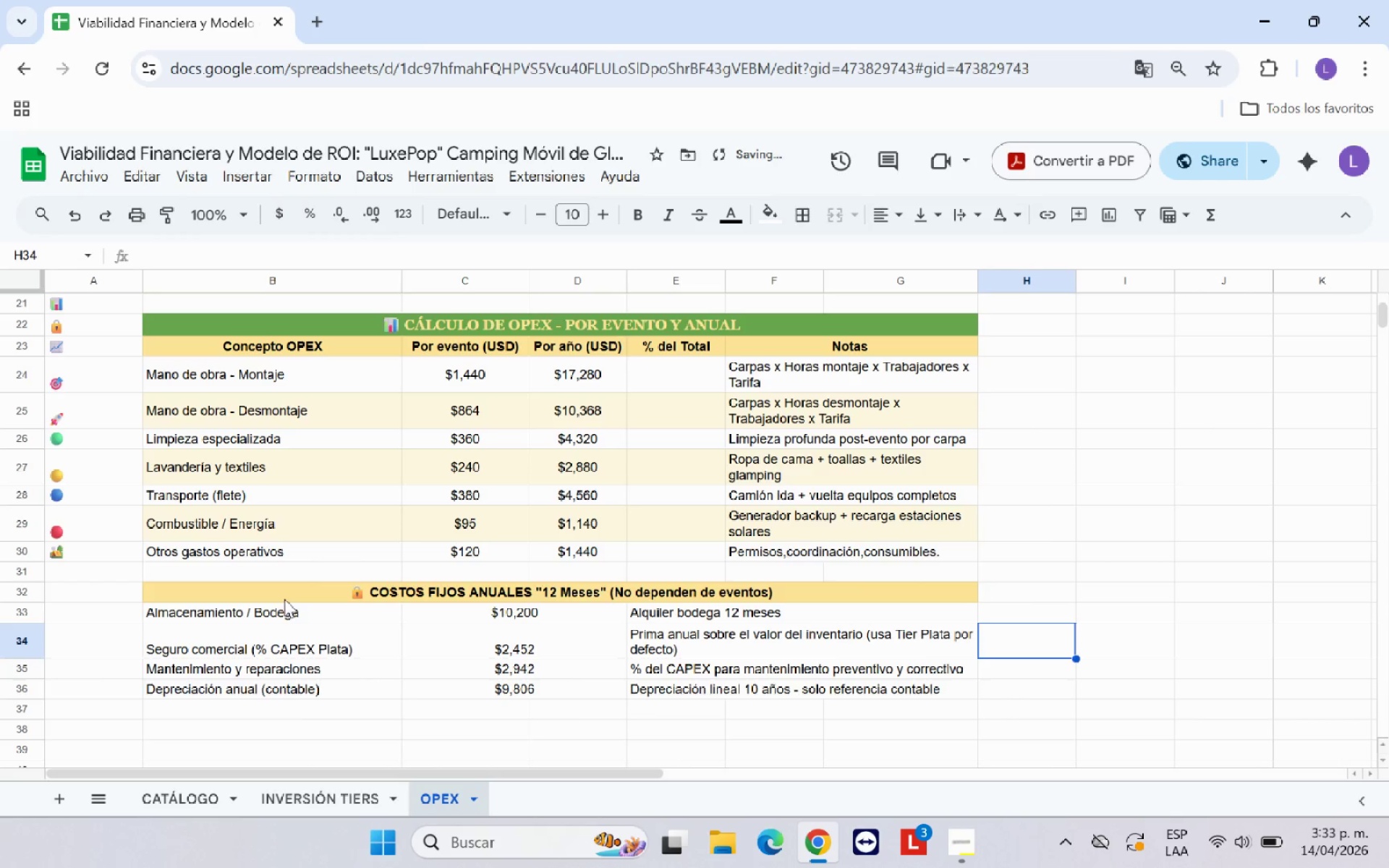 
left_click_drag(start_coordinate=[310, 616], to_coordinate=[728, 687])
 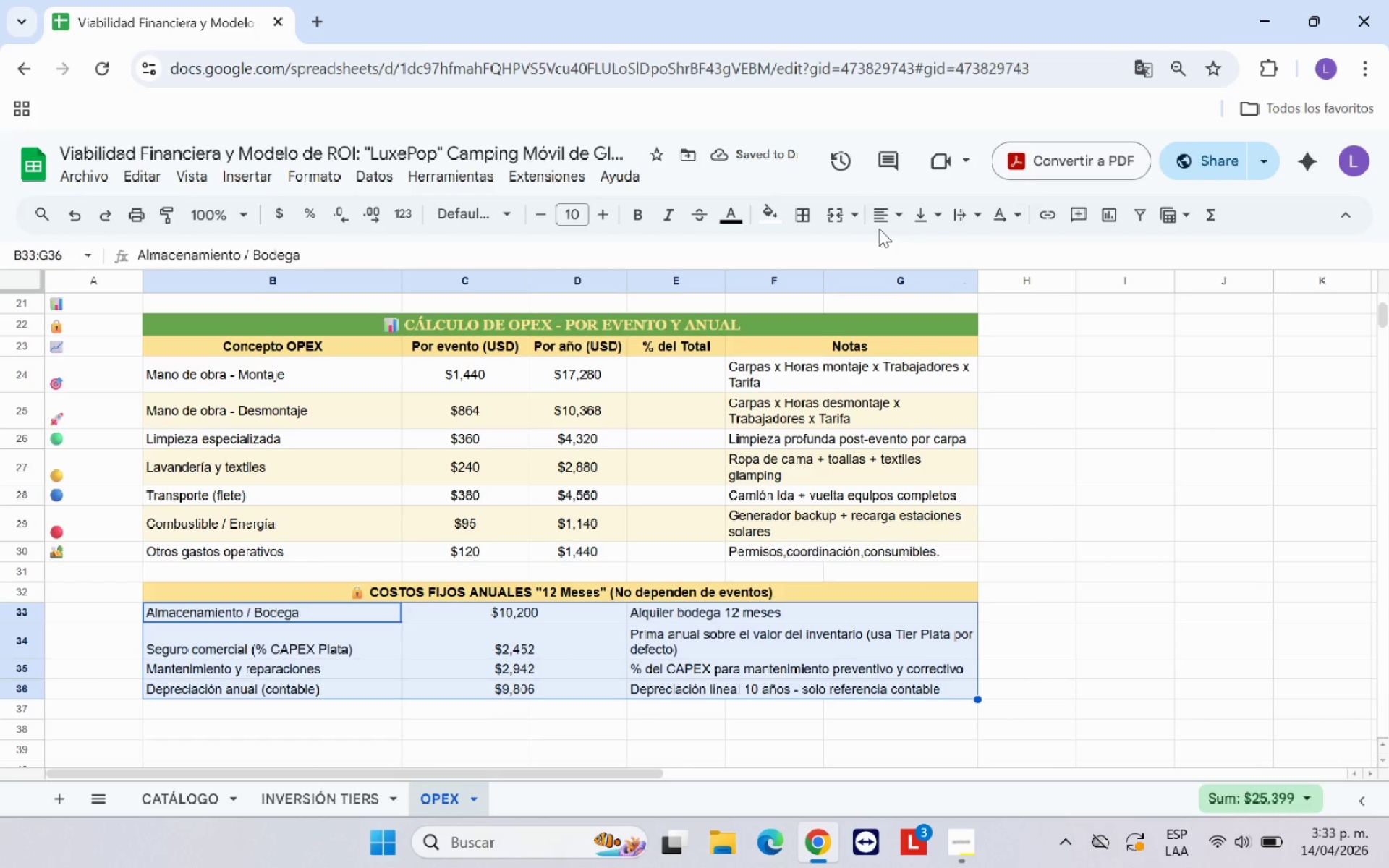 
mouse_move([874, 216])
 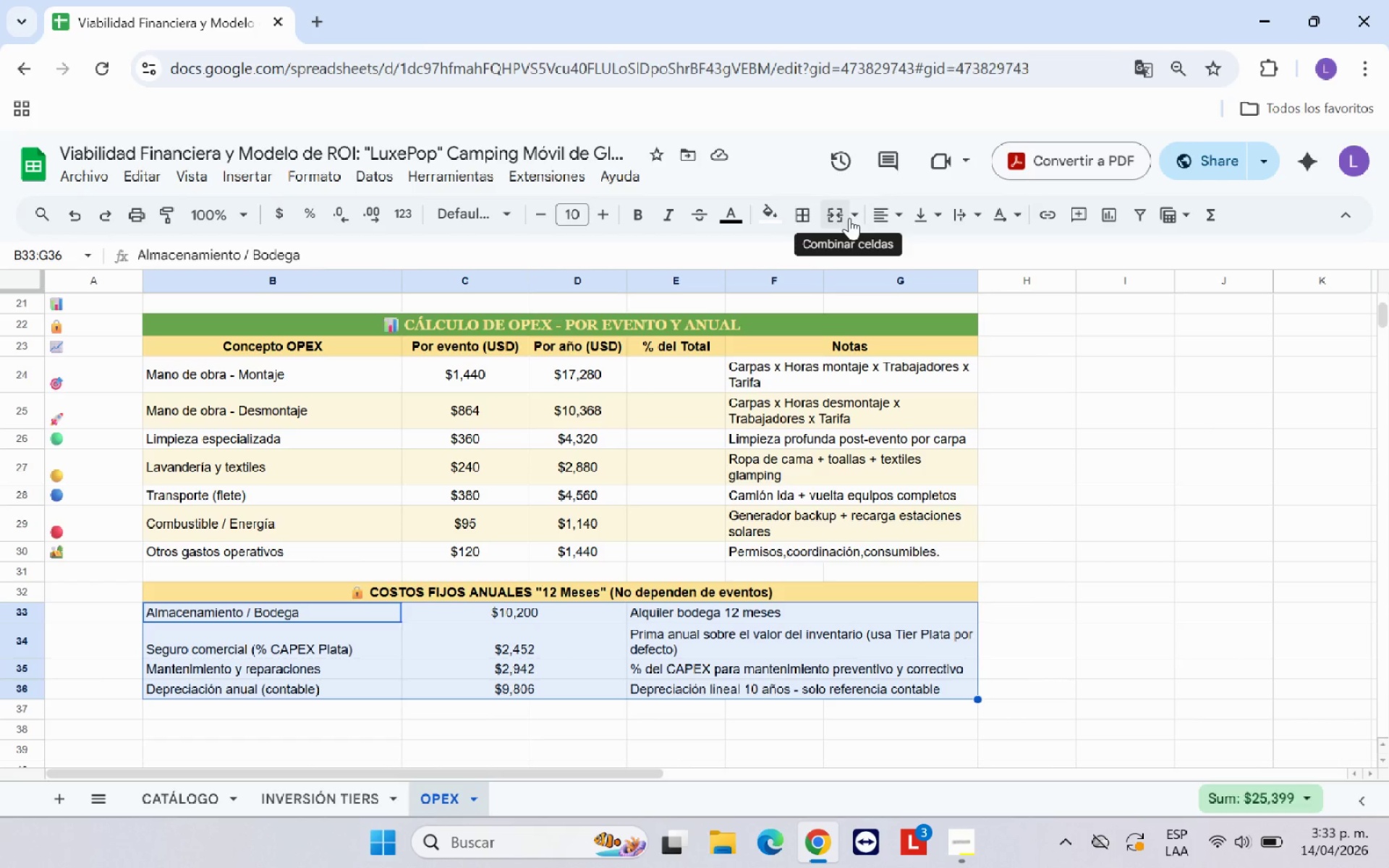 
left_click([934, 215])
 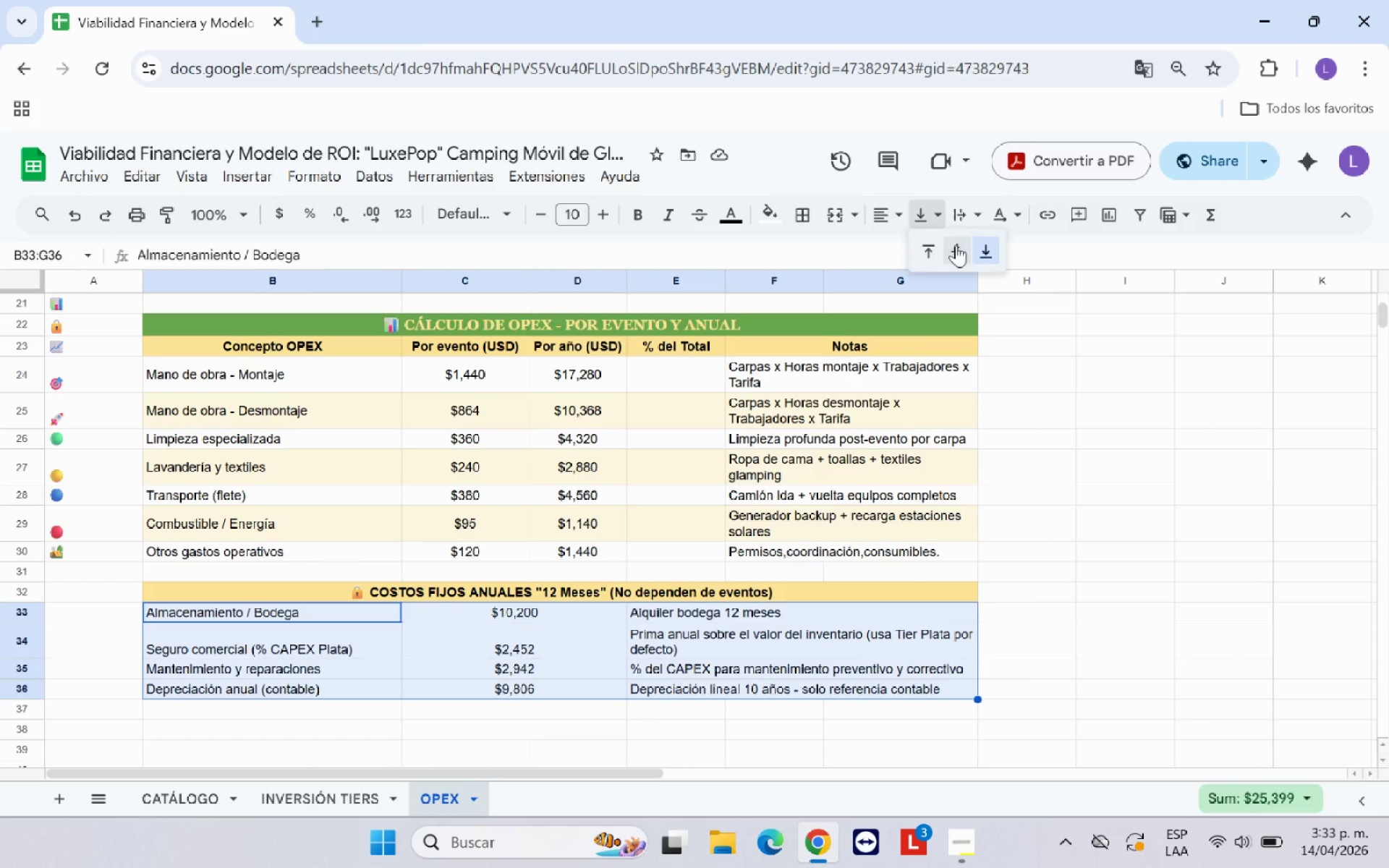 
left_click([956, 245])
 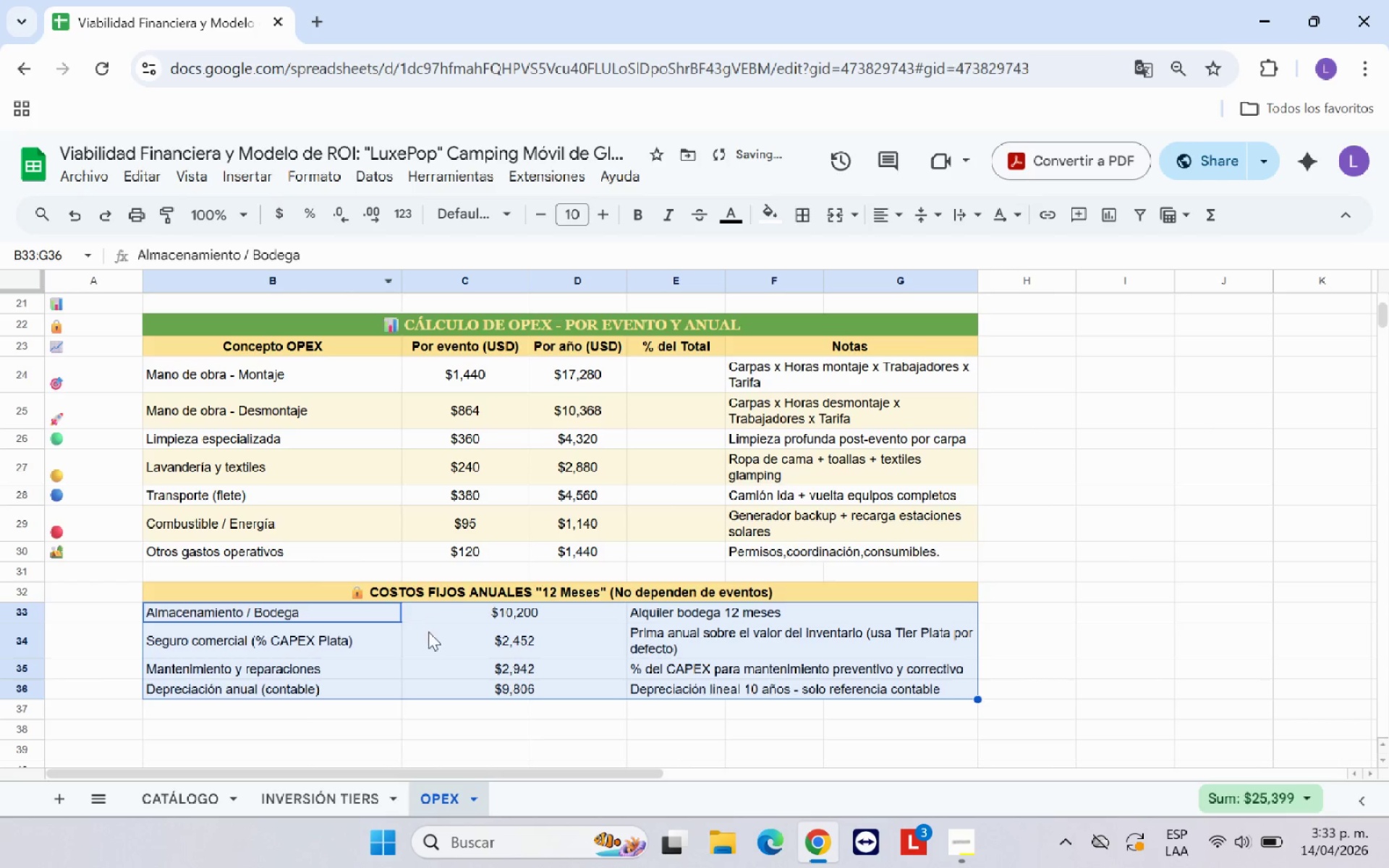 
left_click([428, 643])
 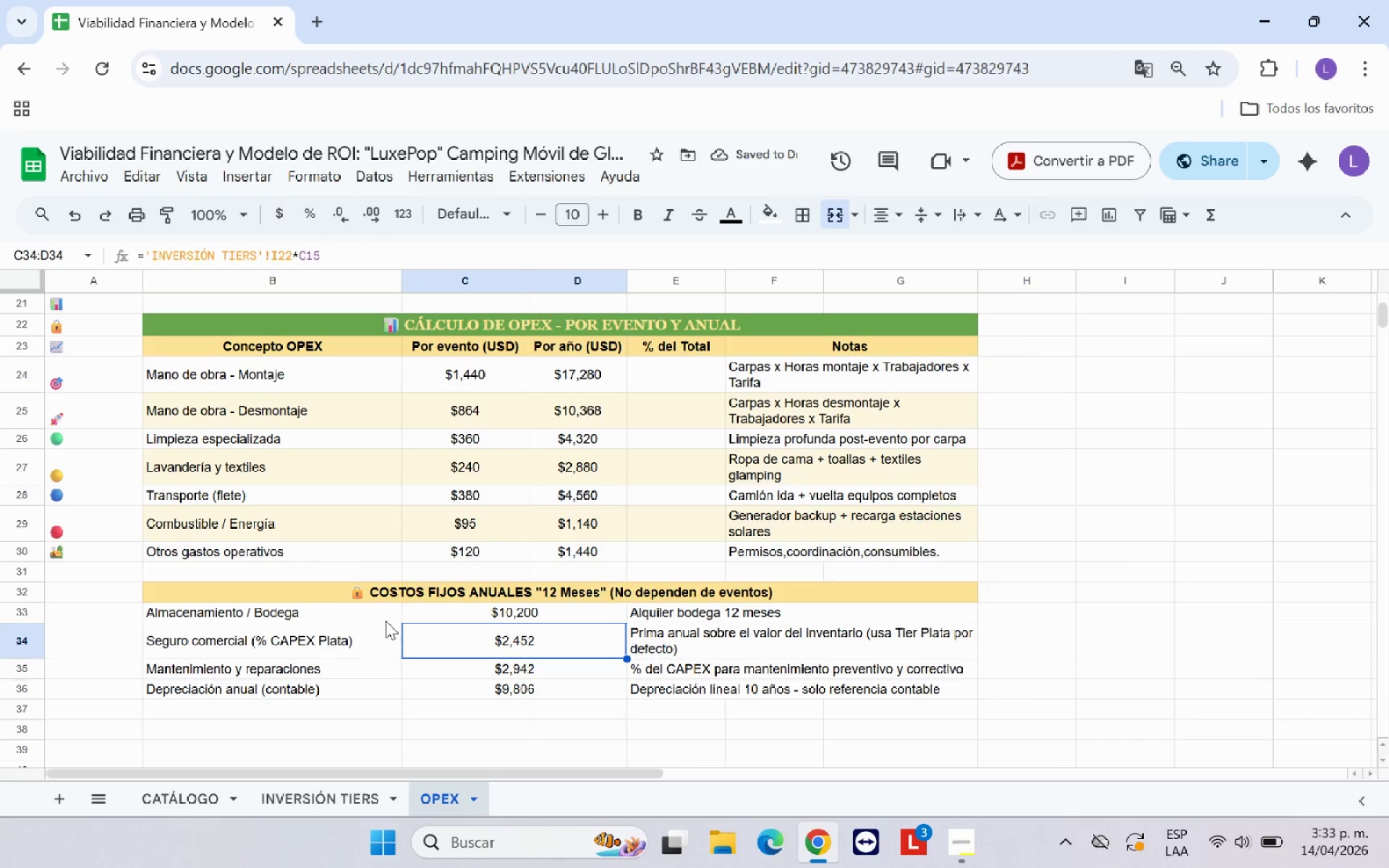 
left_click_drag(start_coordinate=[386, 616], to_coordinate=[729, 685])
 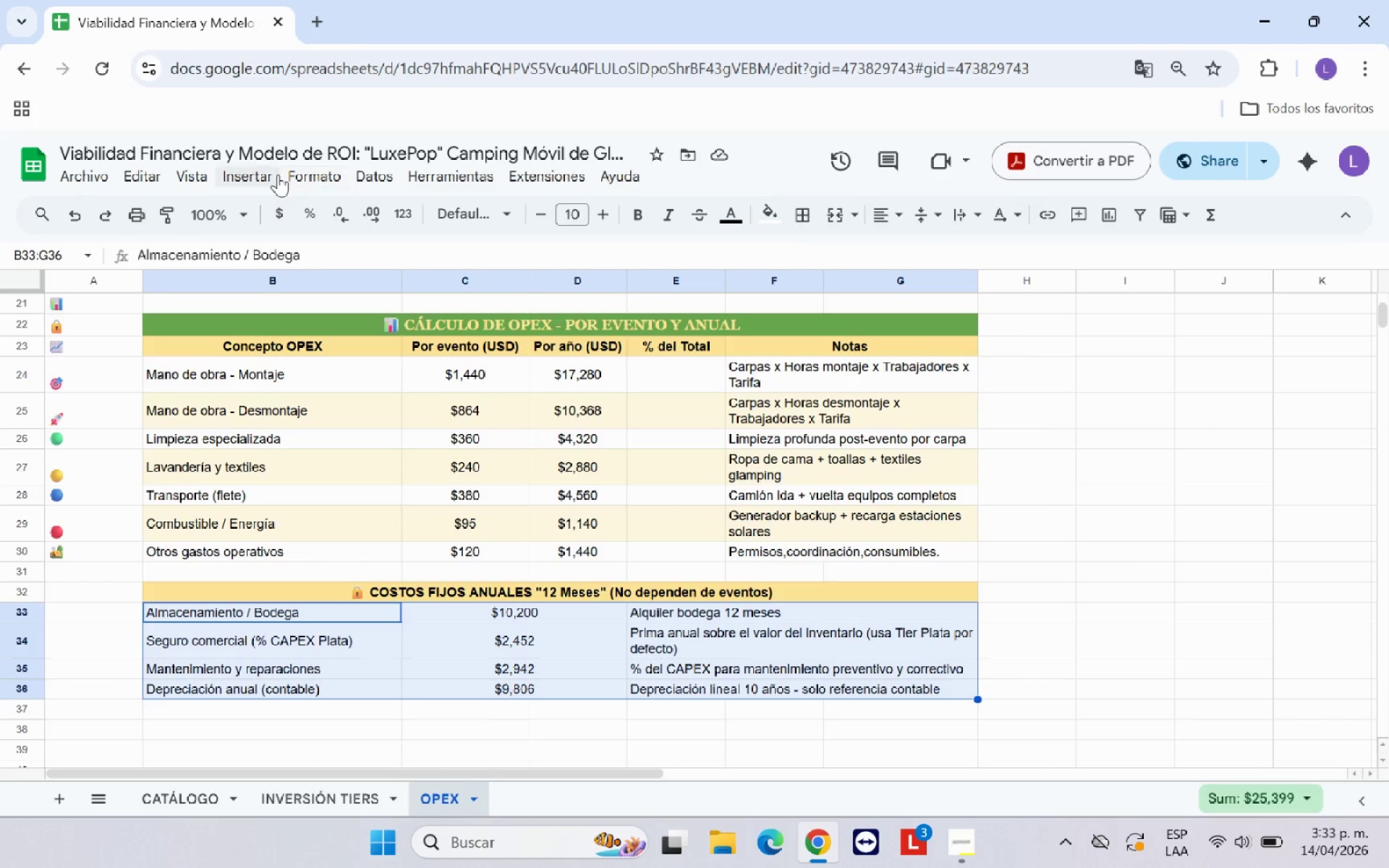 
left_click([309, 172])
 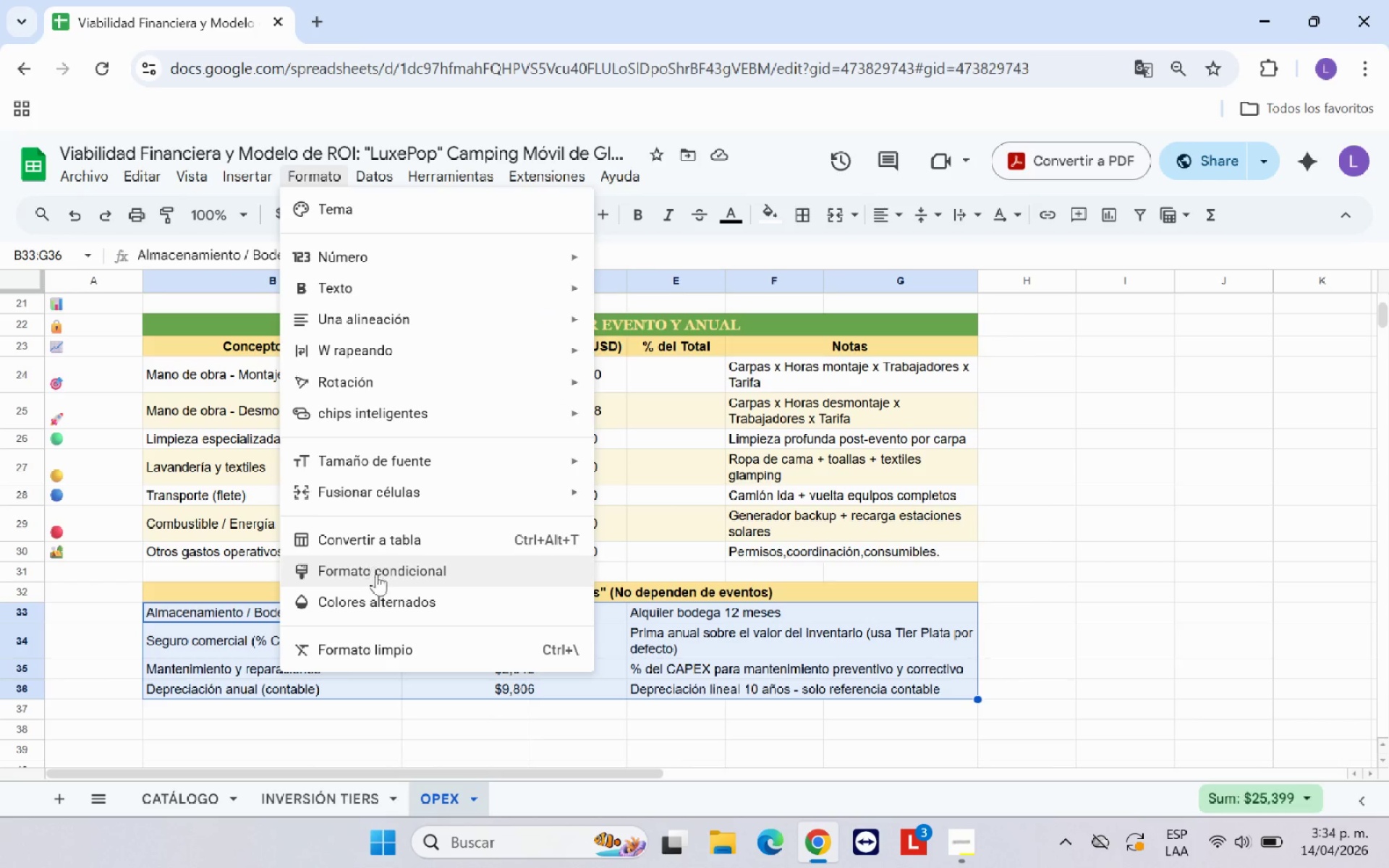 
left_click([389, 595])
 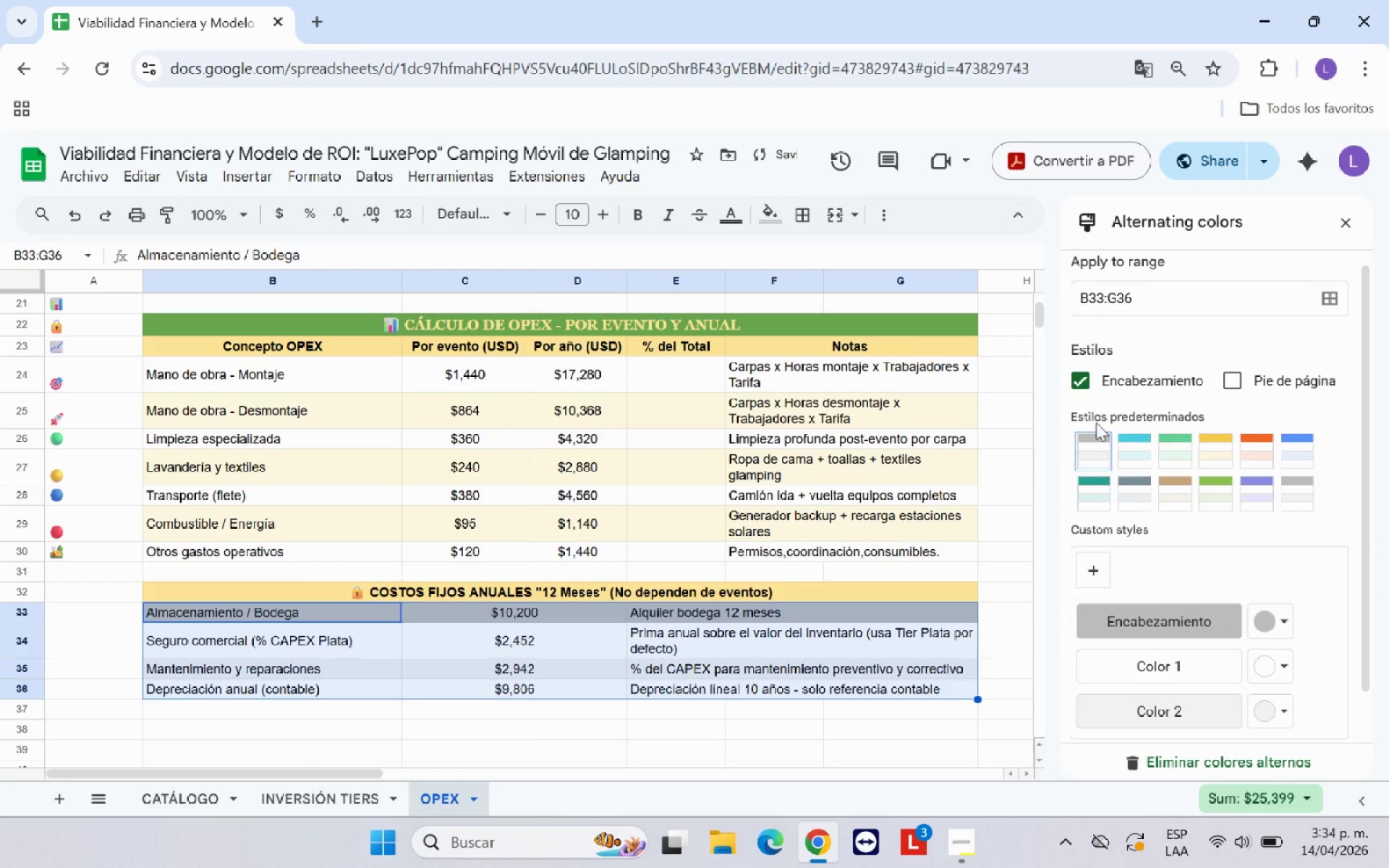 
left_click([1082, 375])
 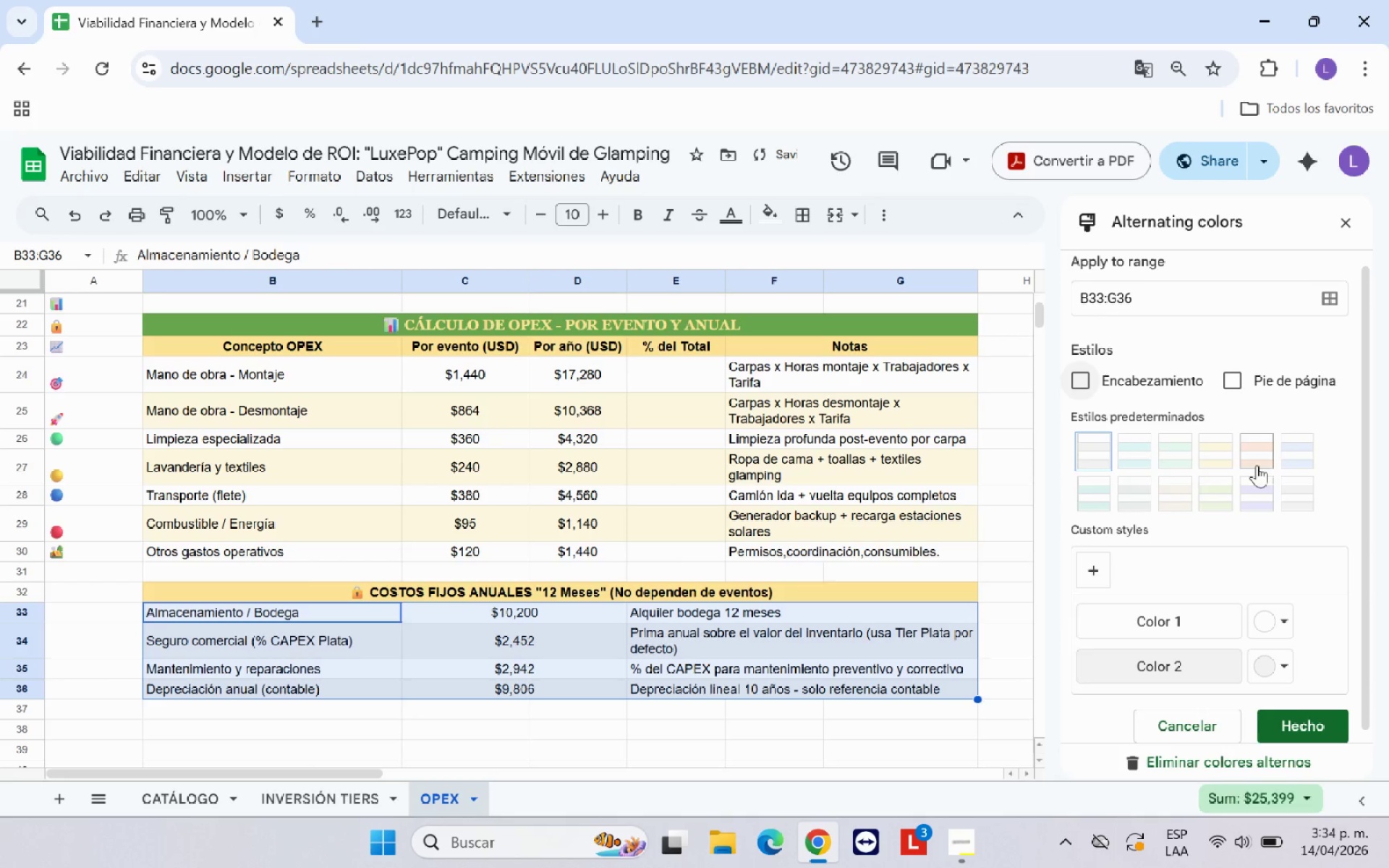 
left_click([1200, 447])
 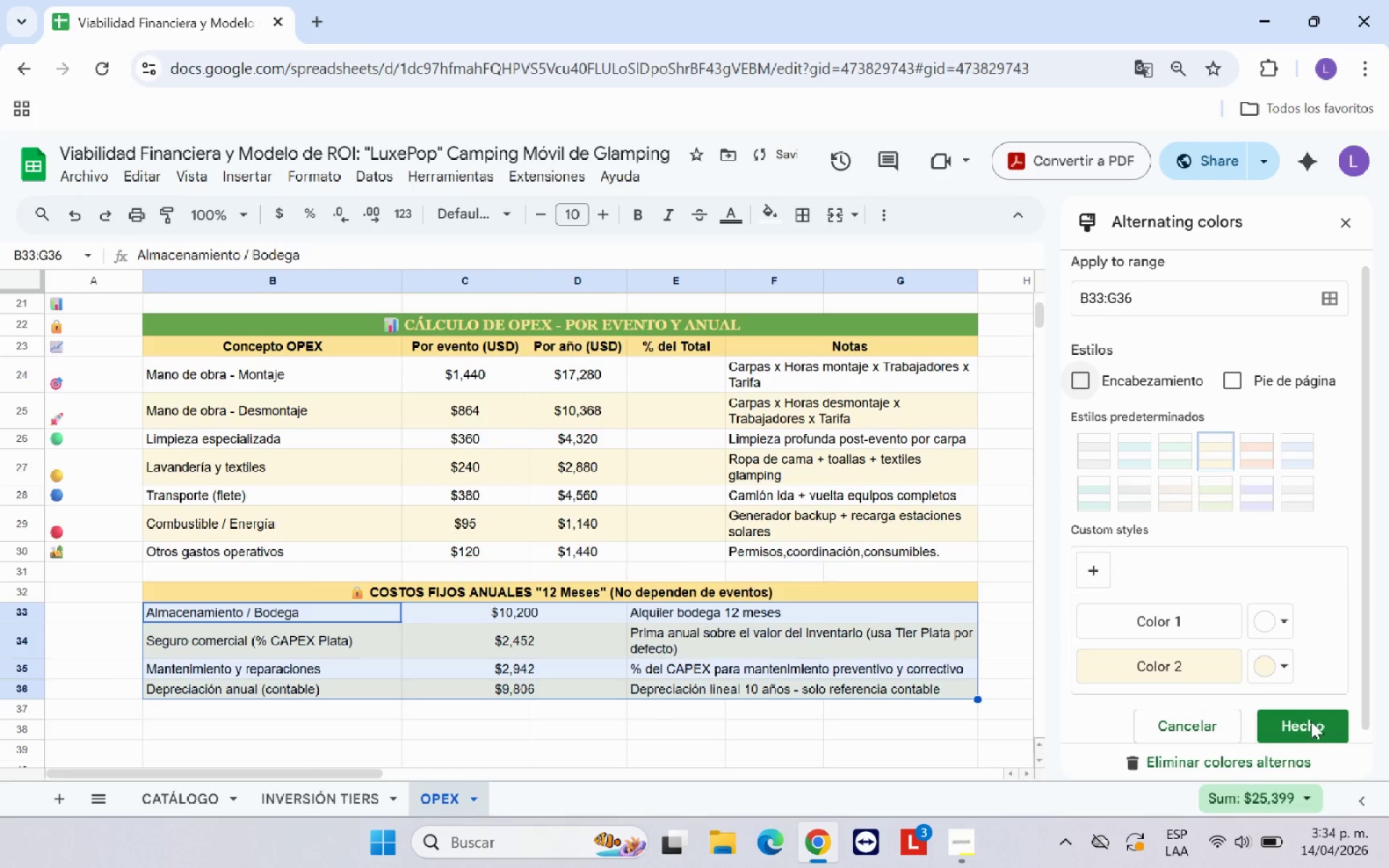 
left_click([1311, 721])
 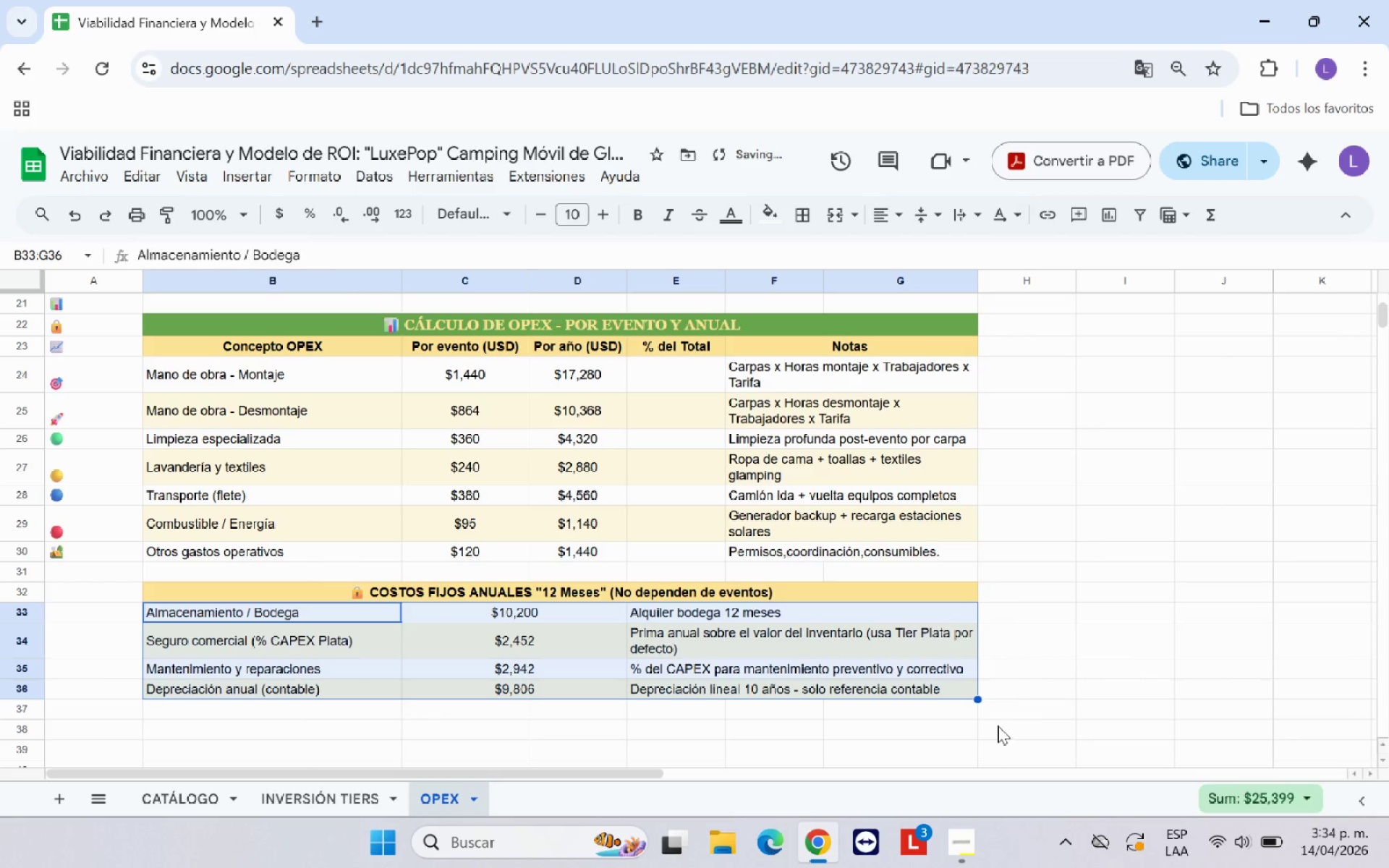 
left_click([991, 724])
 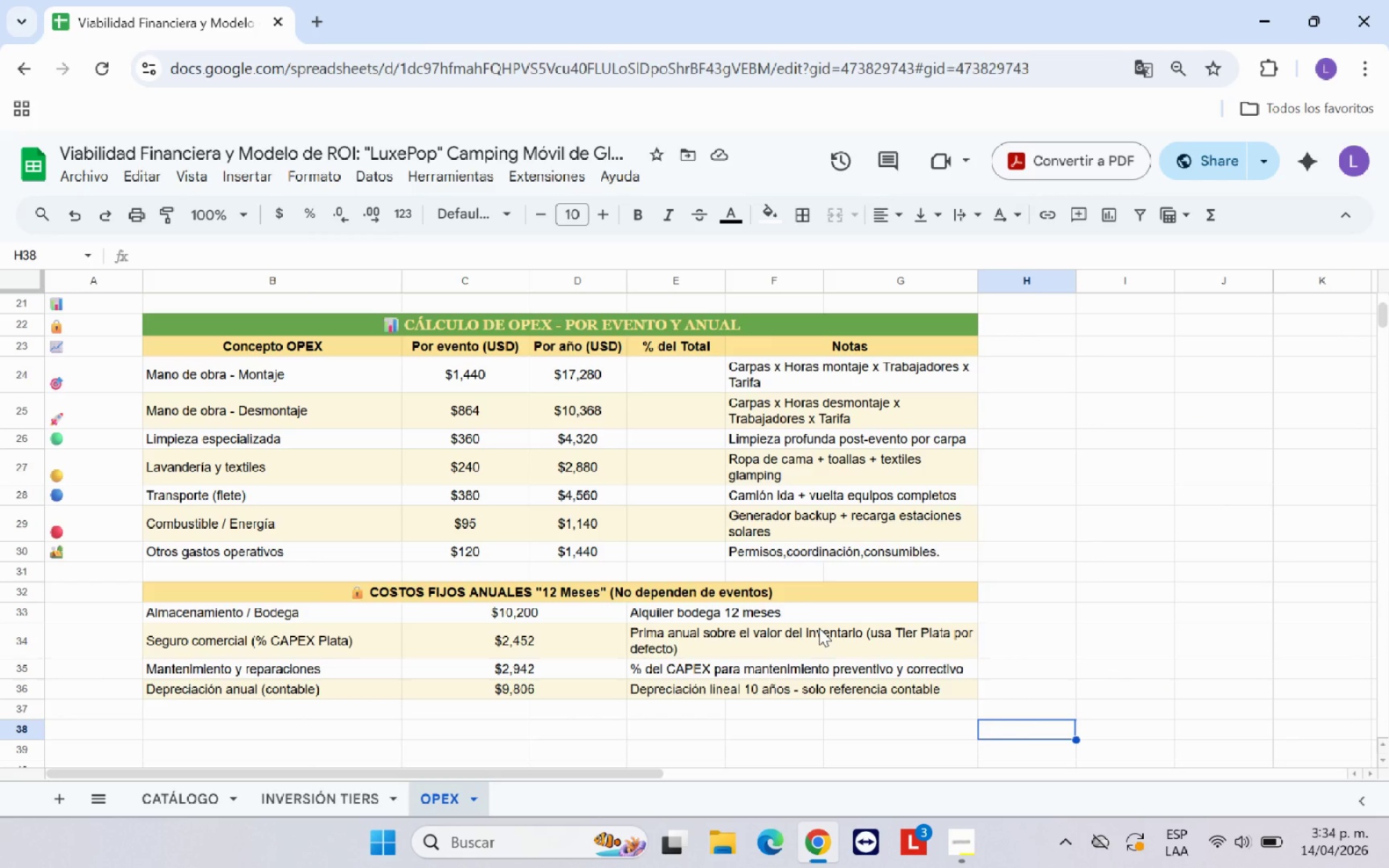 
wait(10.77)
 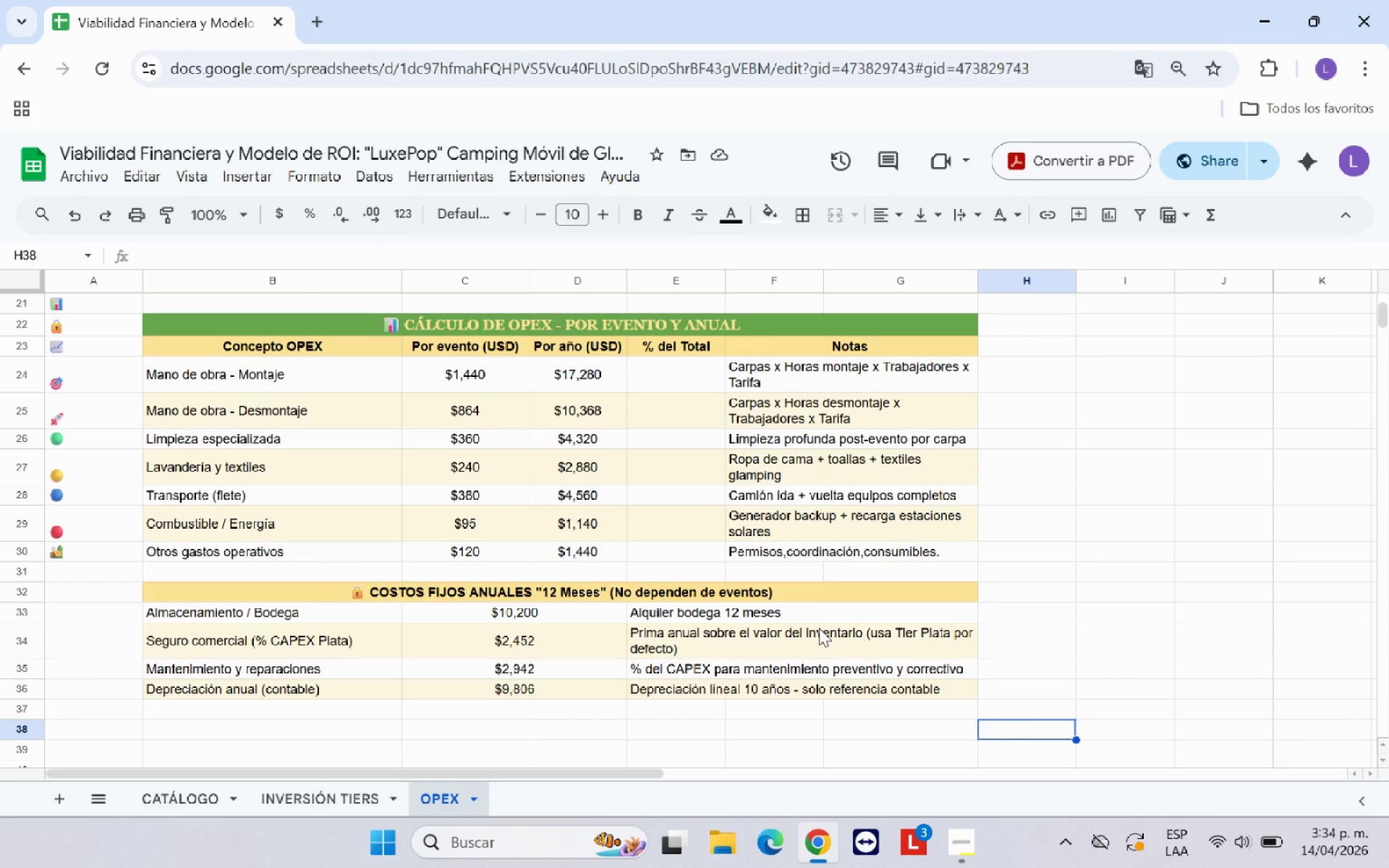 
left_click([294, 617])
 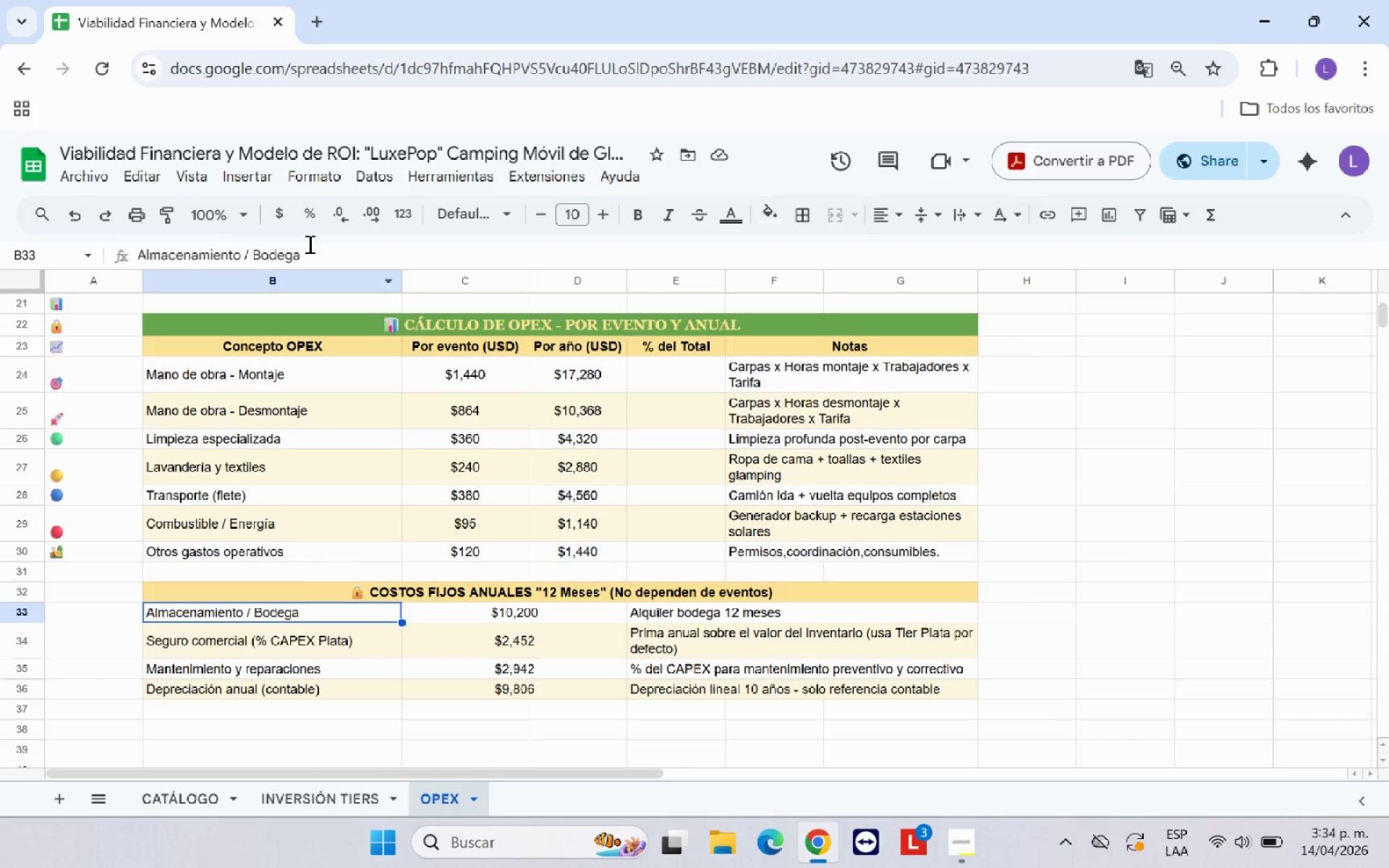 
left_click([301, 253])
 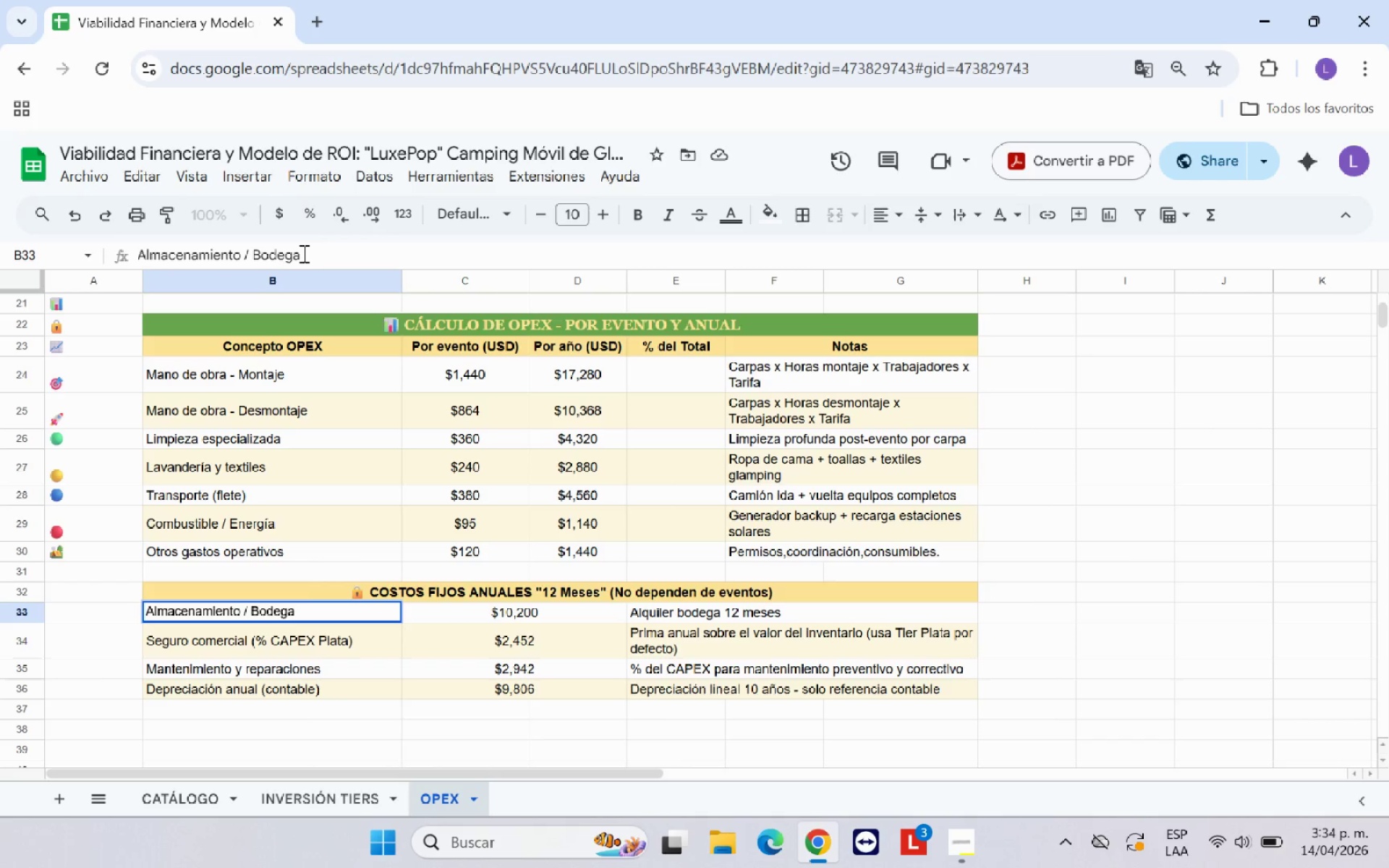 
key(Shift+Period)
 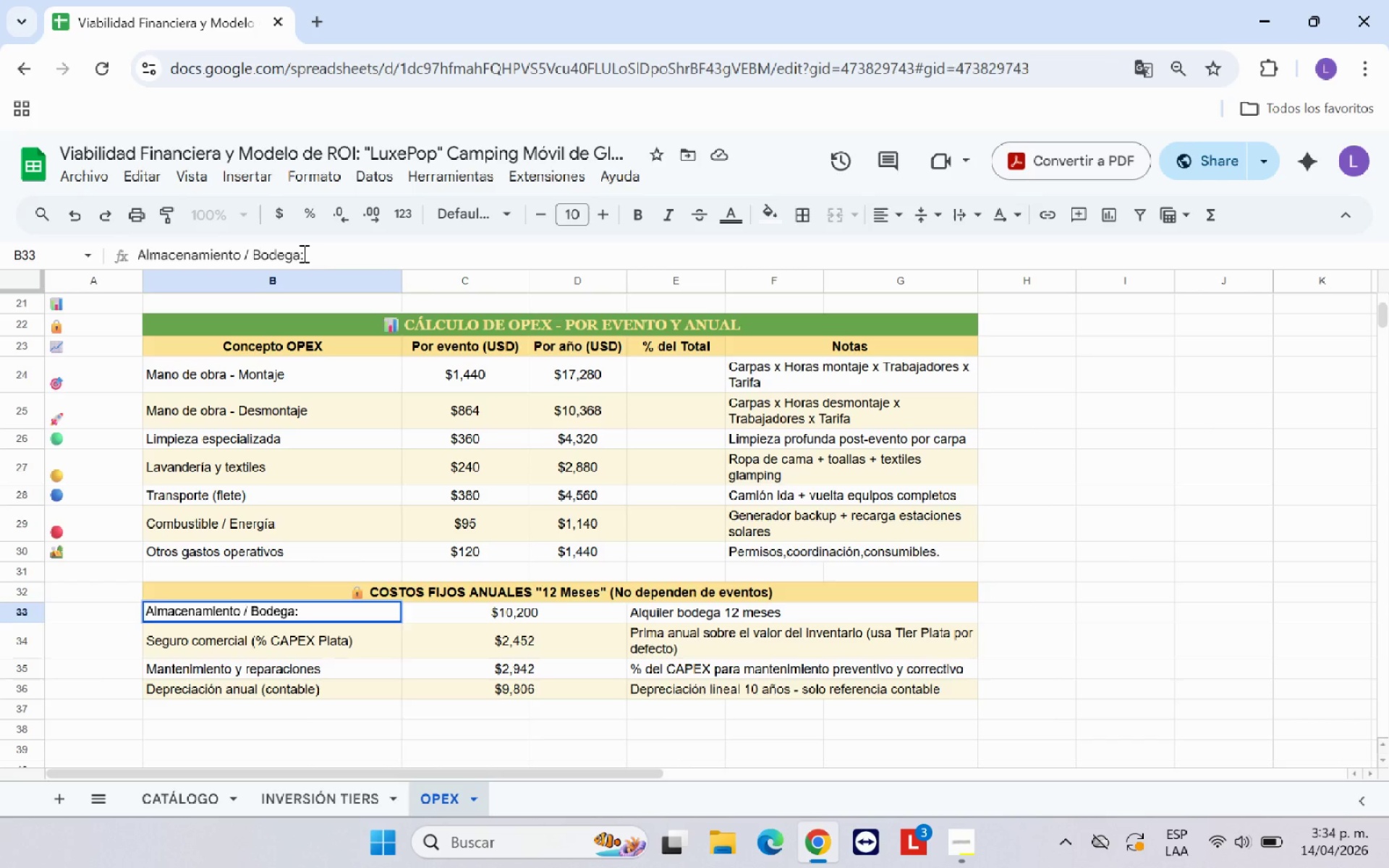 
key(Enter)
 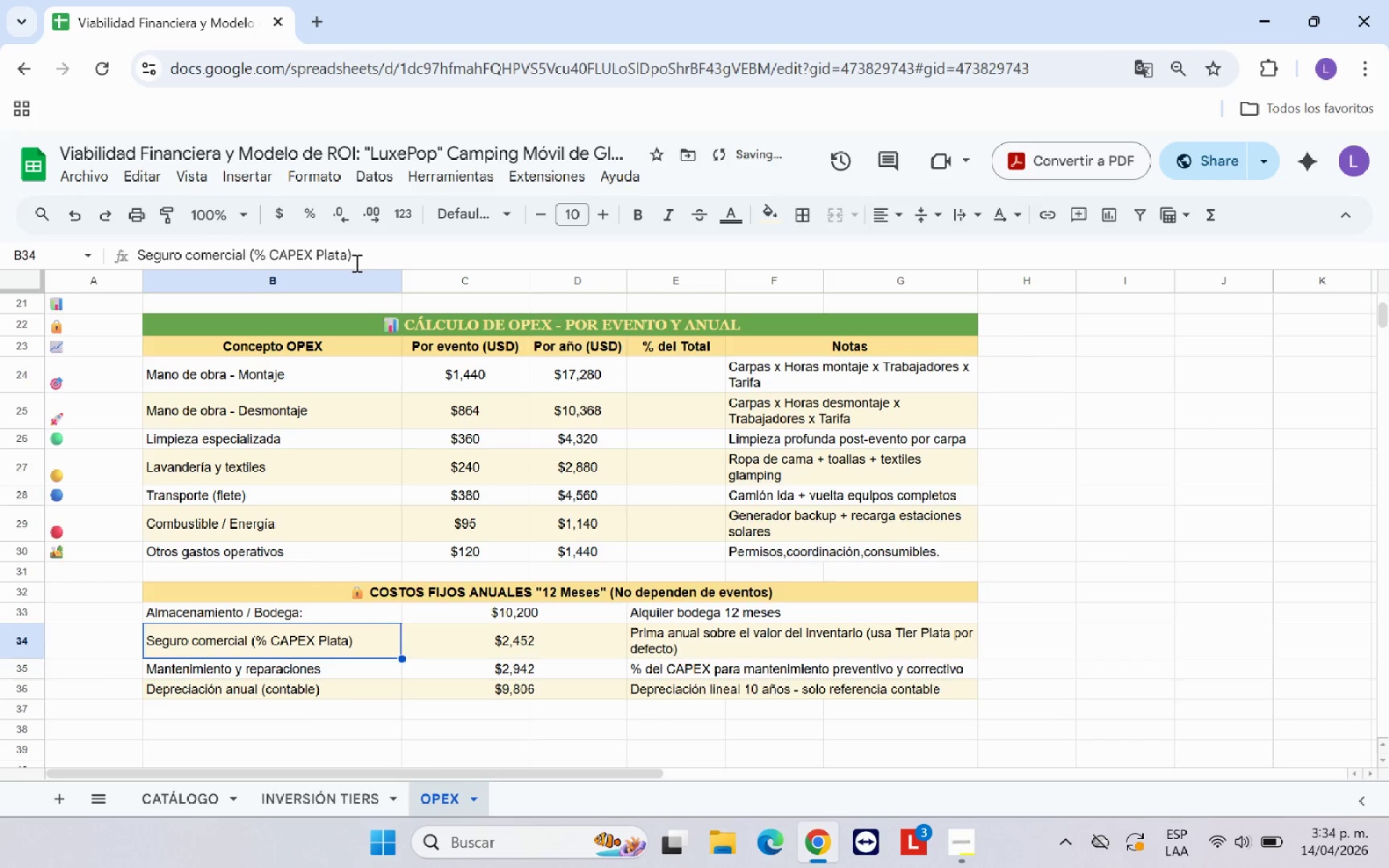 
left_click([363, 261])
 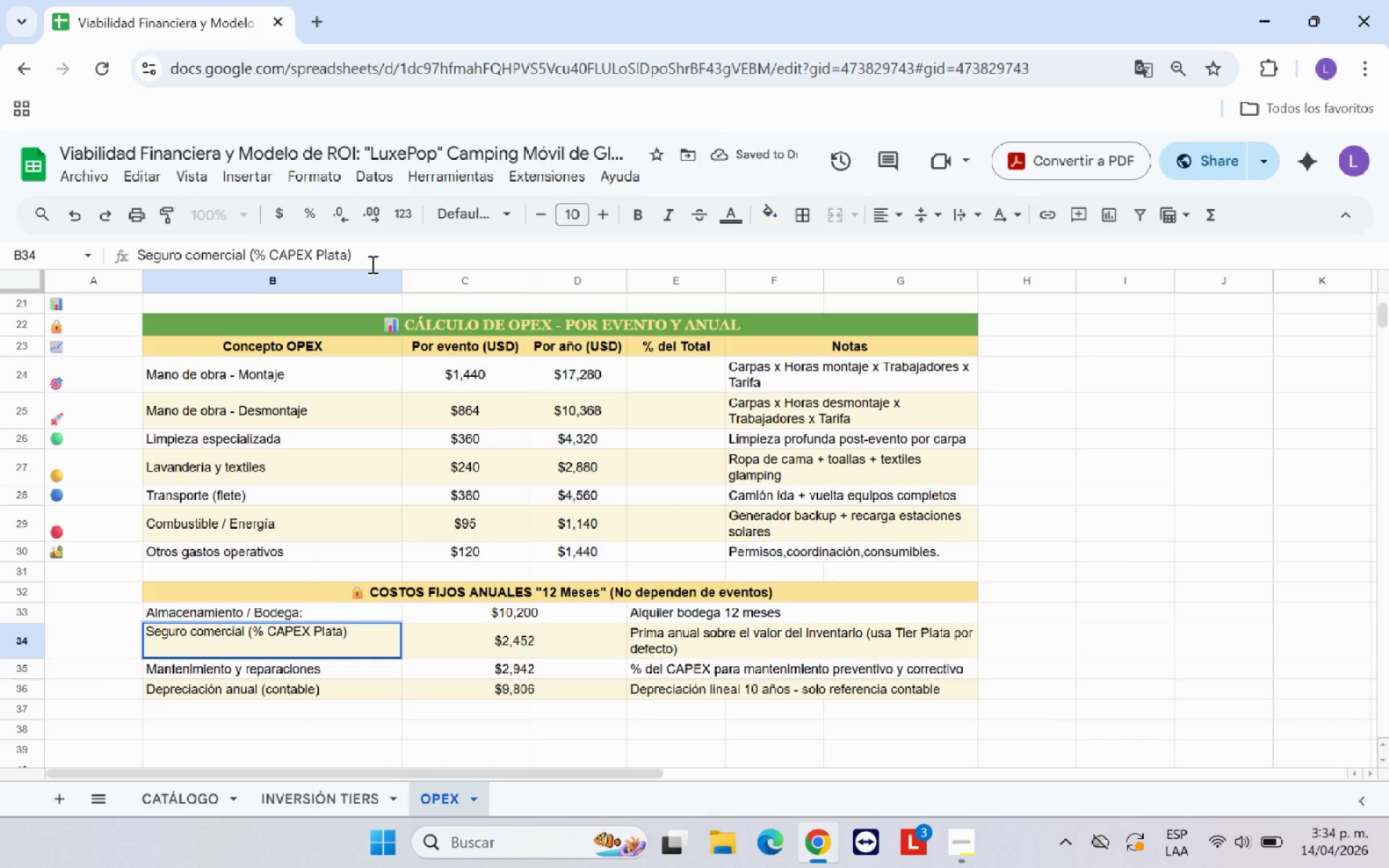 
key(Shift+Period)
 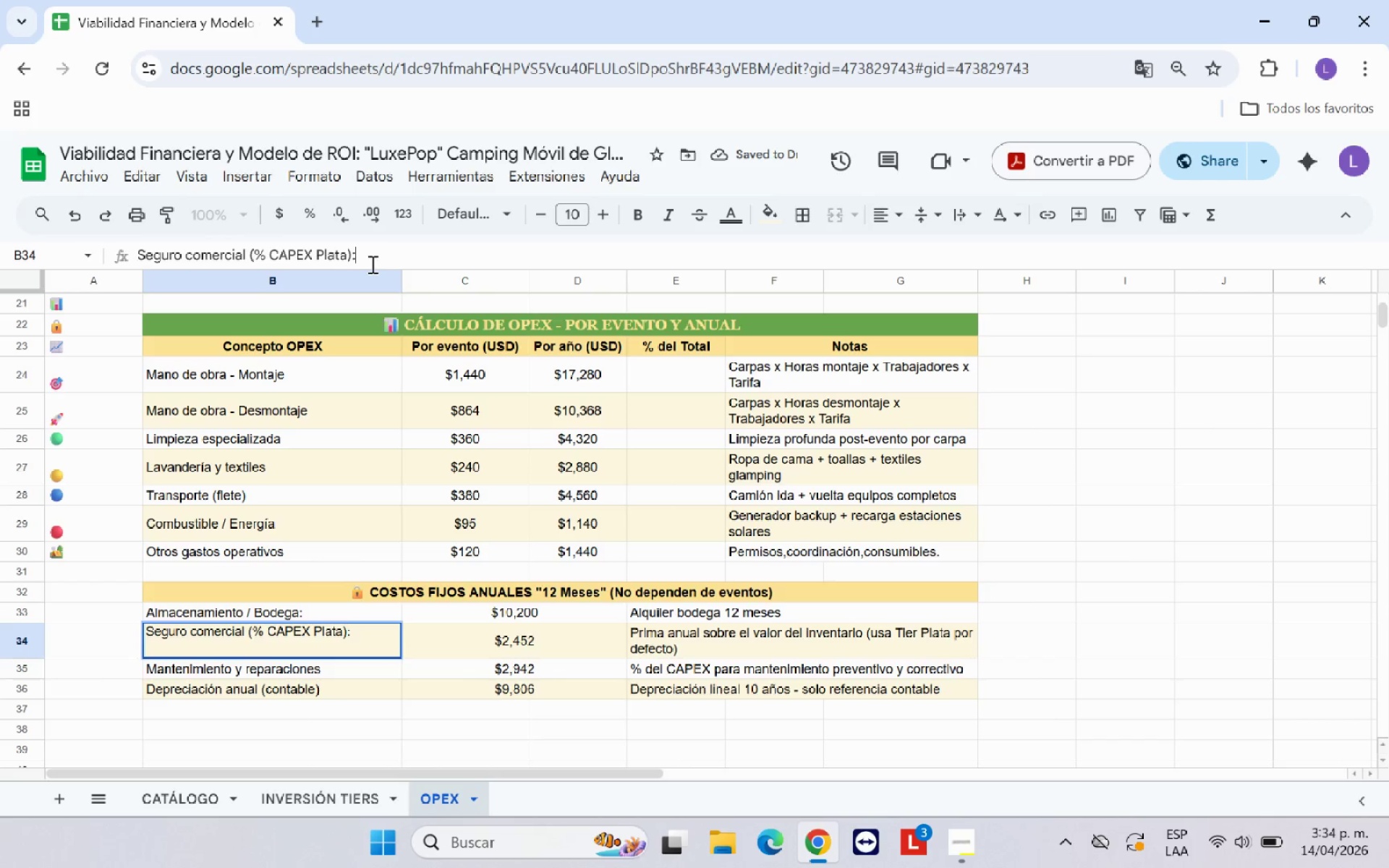 
key(Enter)
 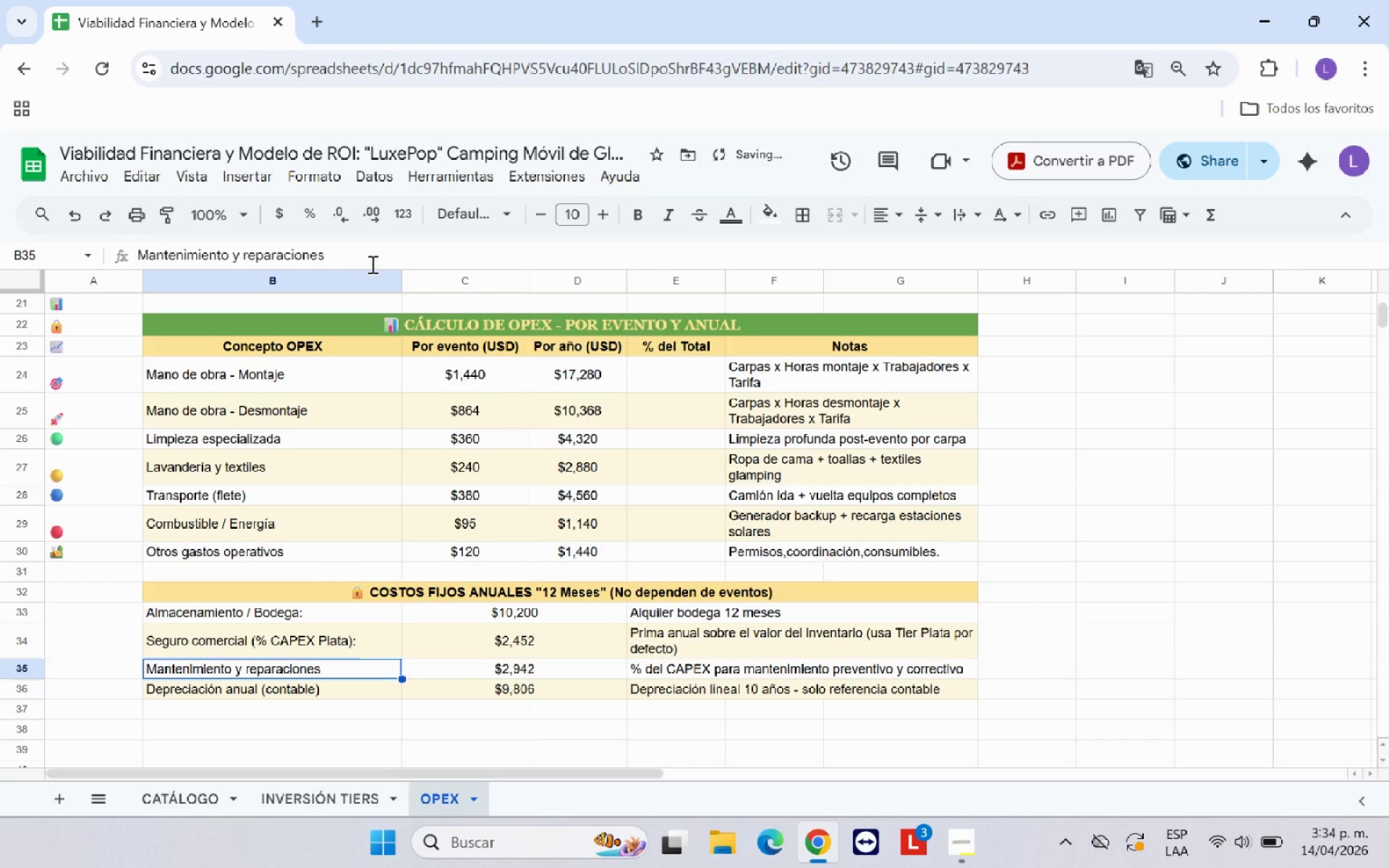 
left_click([372, 264])
 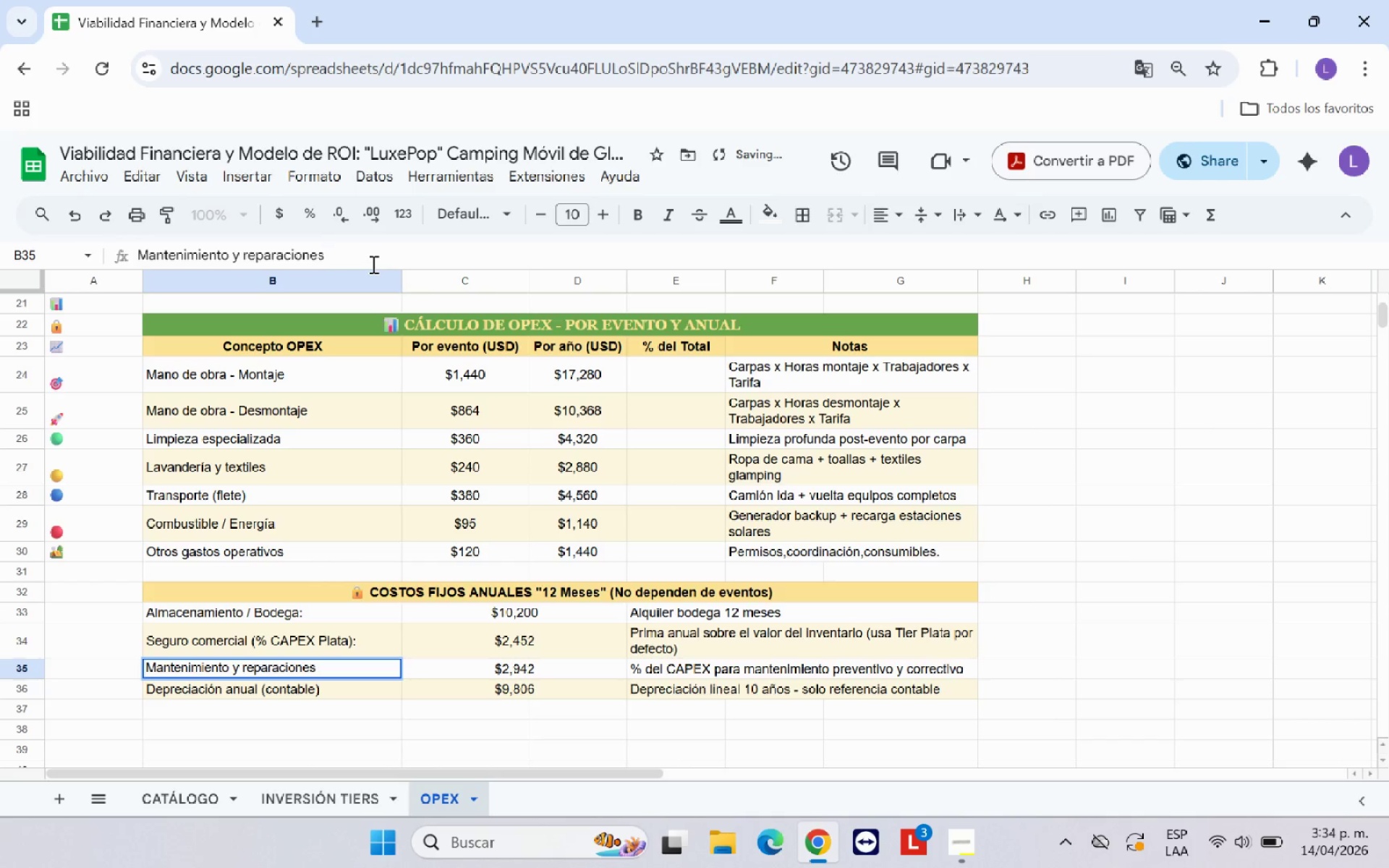 
key(Shift+Period)
 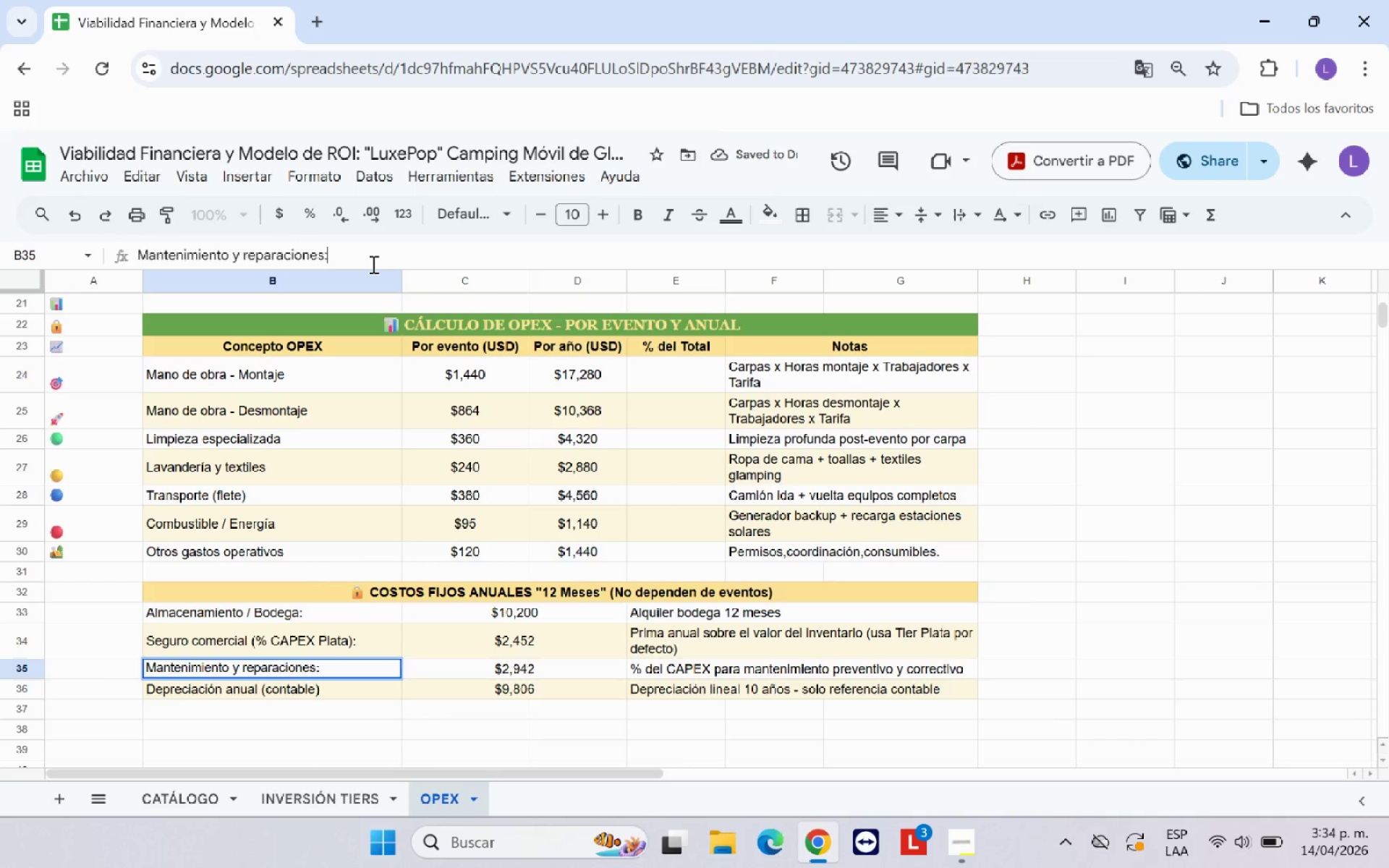 
key(Enter)
 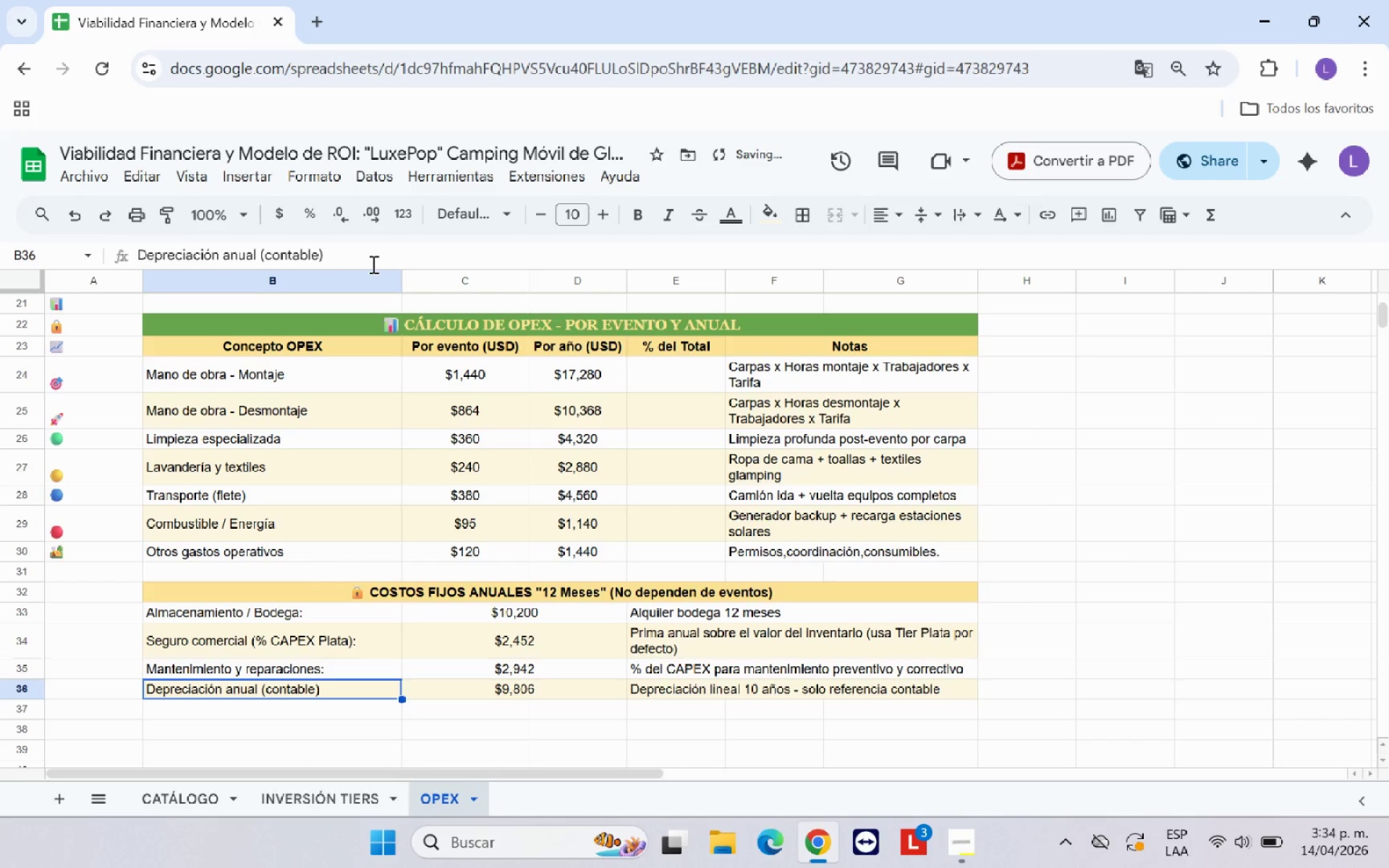 
left_click([372, 264])
 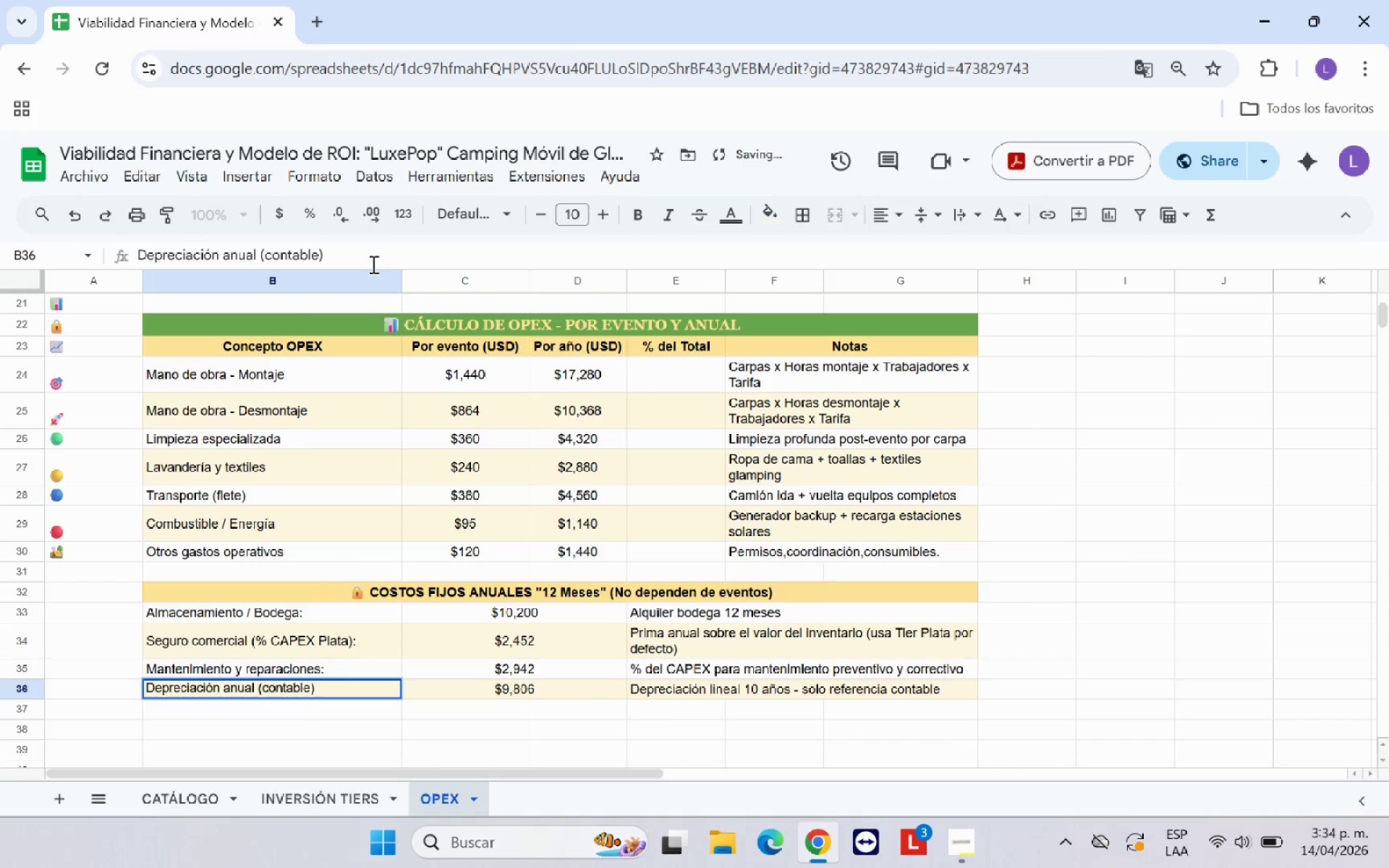 
key(Shift+Period)
 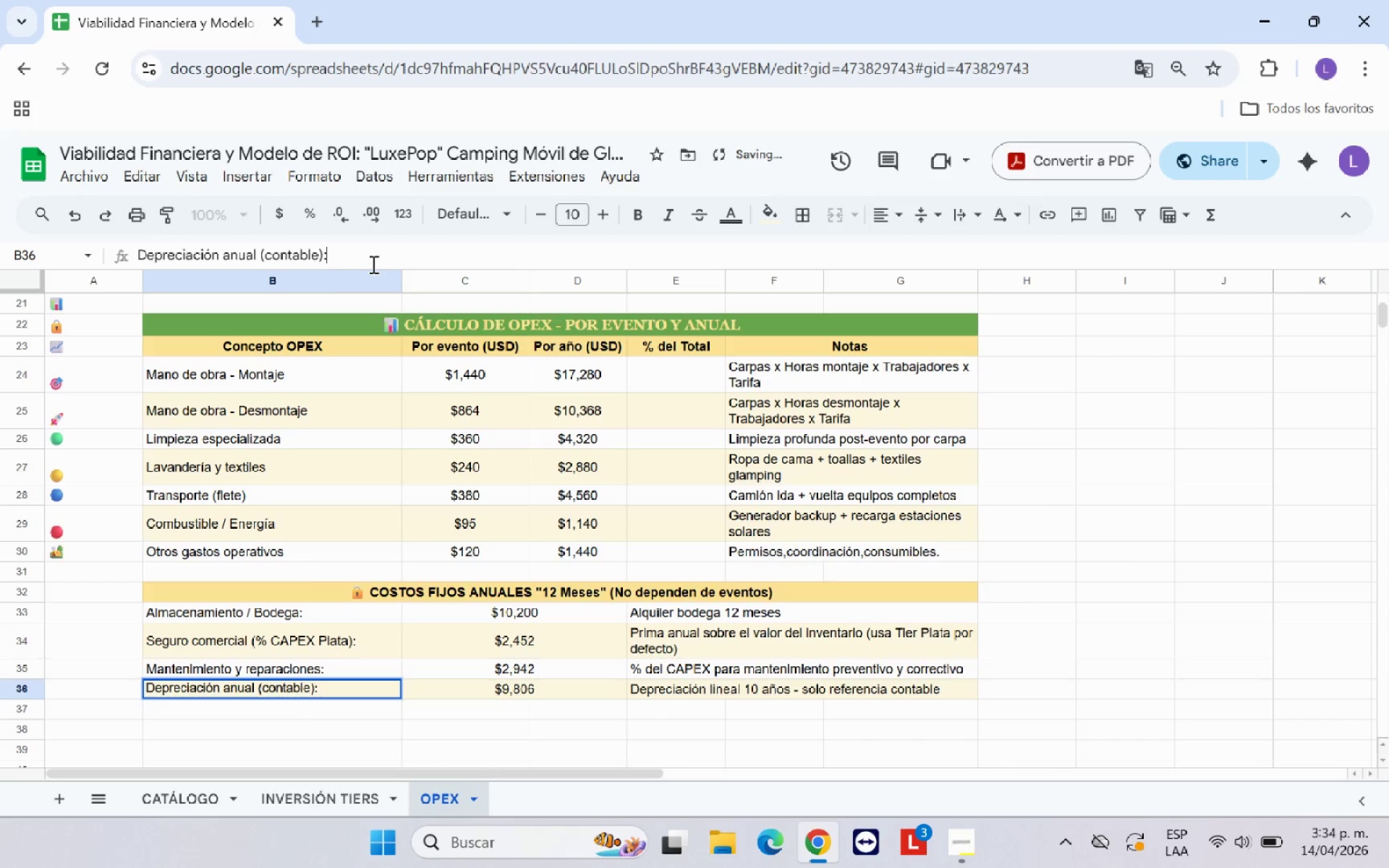 
key(Enter)
 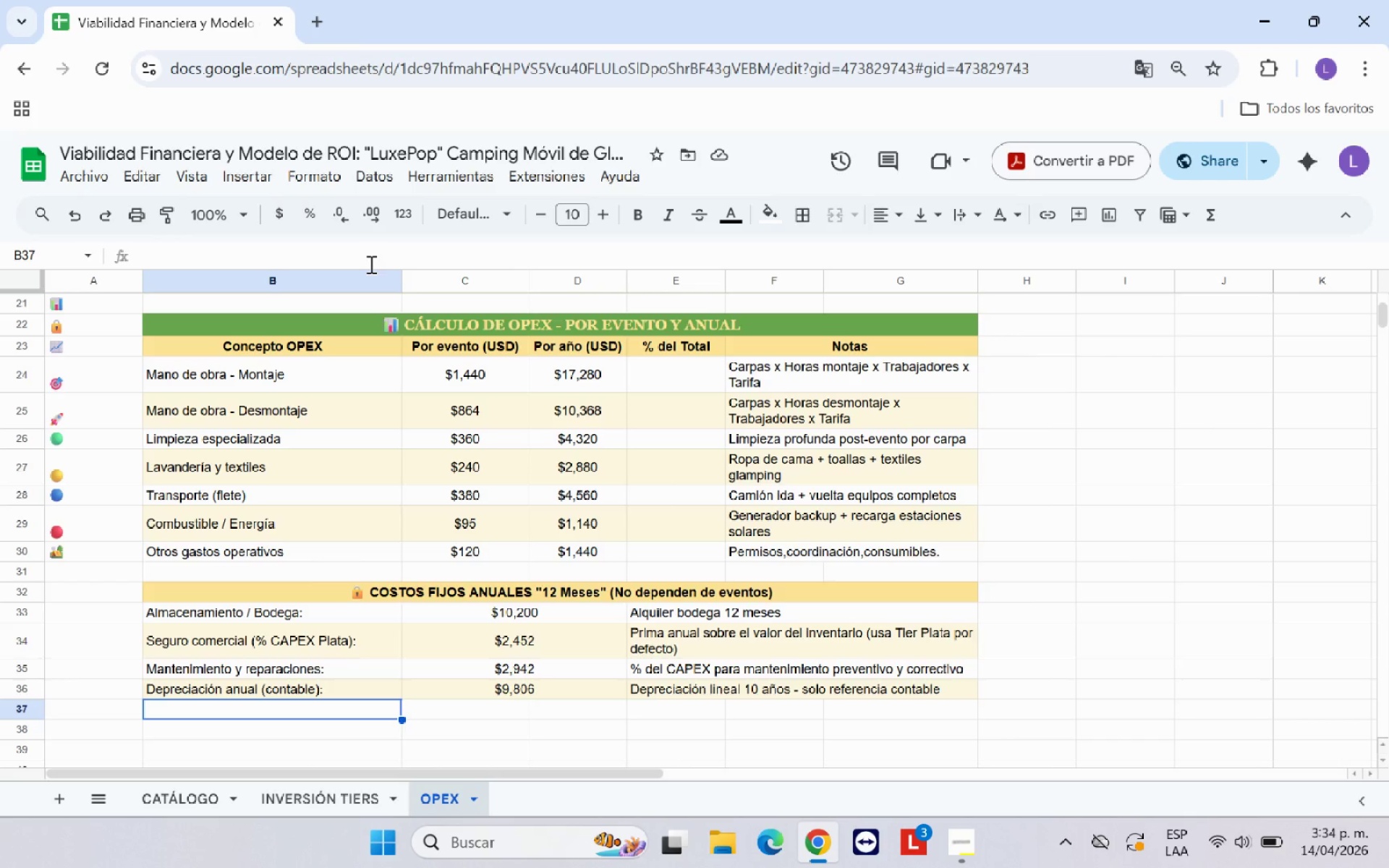 
wait(13.88)
 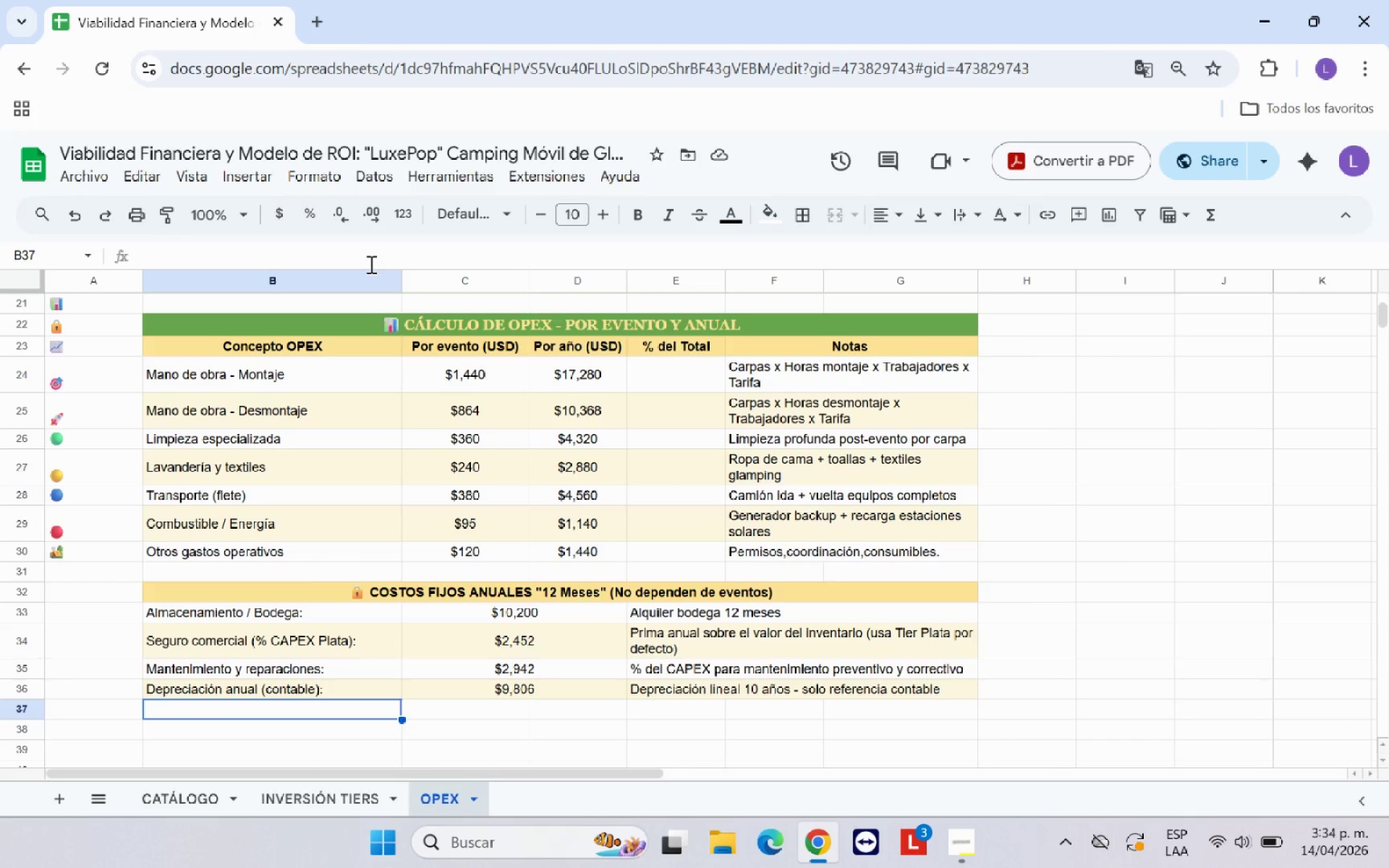 
scroll: coordinate [386, 629], scroll_direction: down, amount: 1.0
 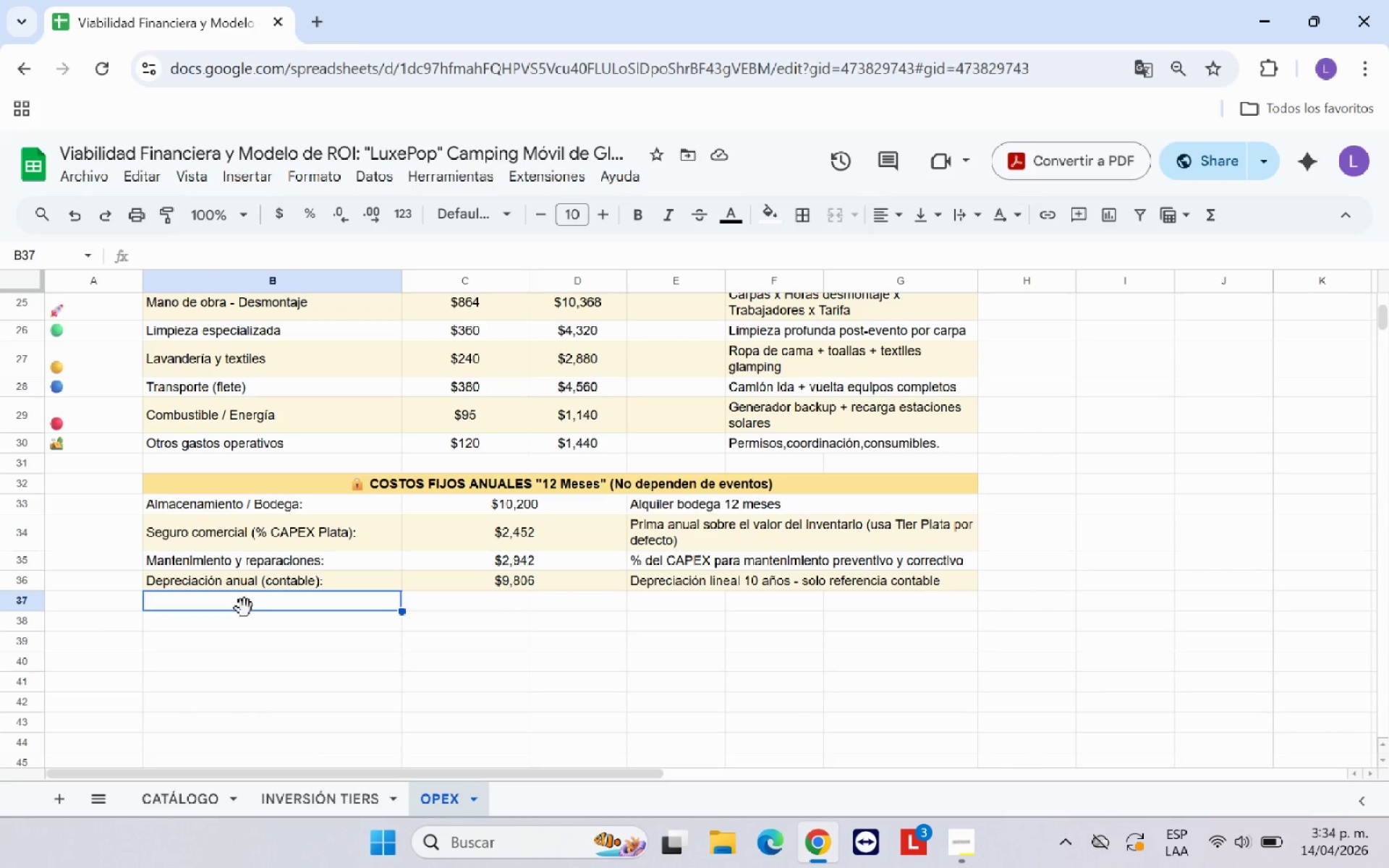 
wait(6.14)
 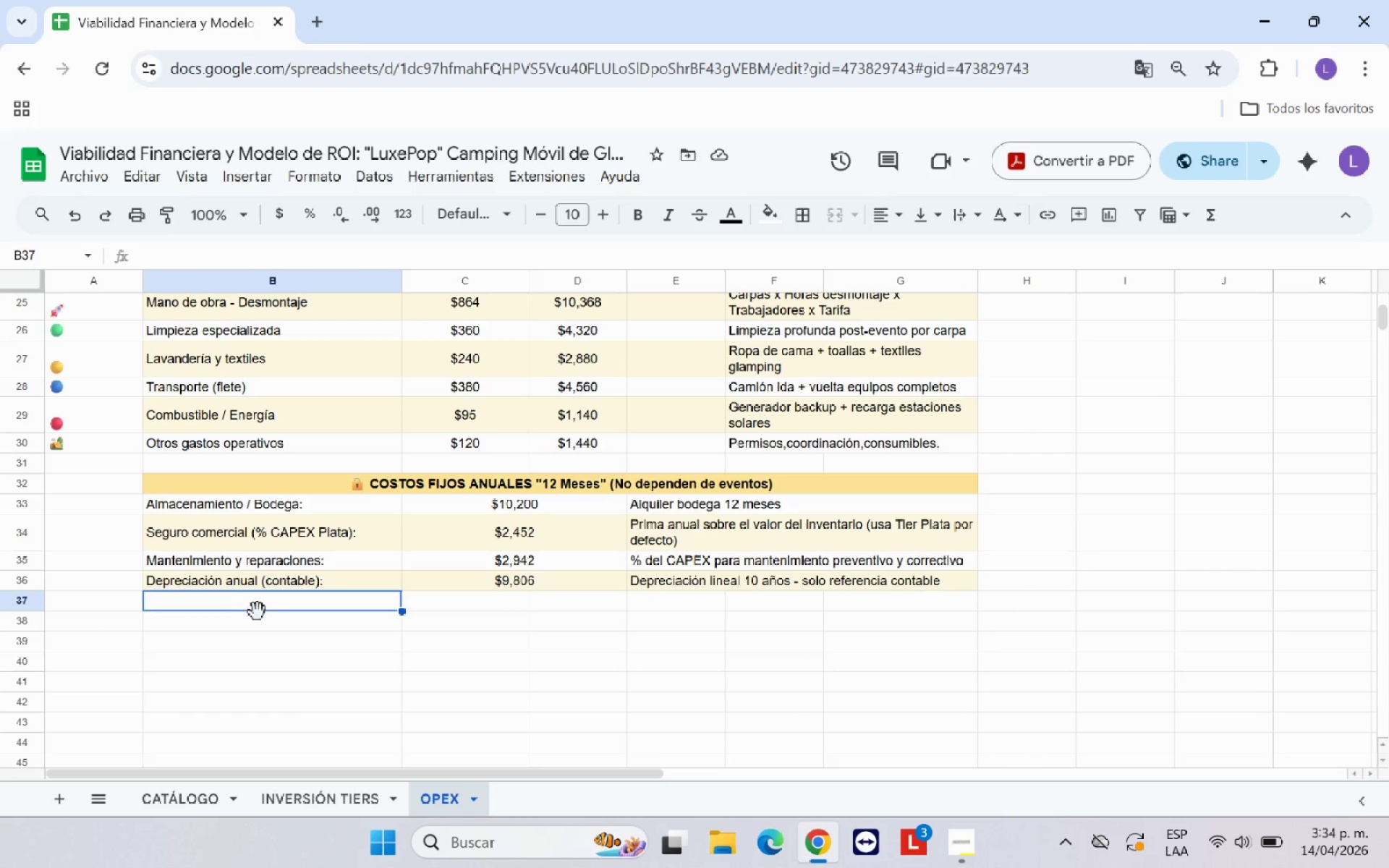 
left_click([237, 626])
 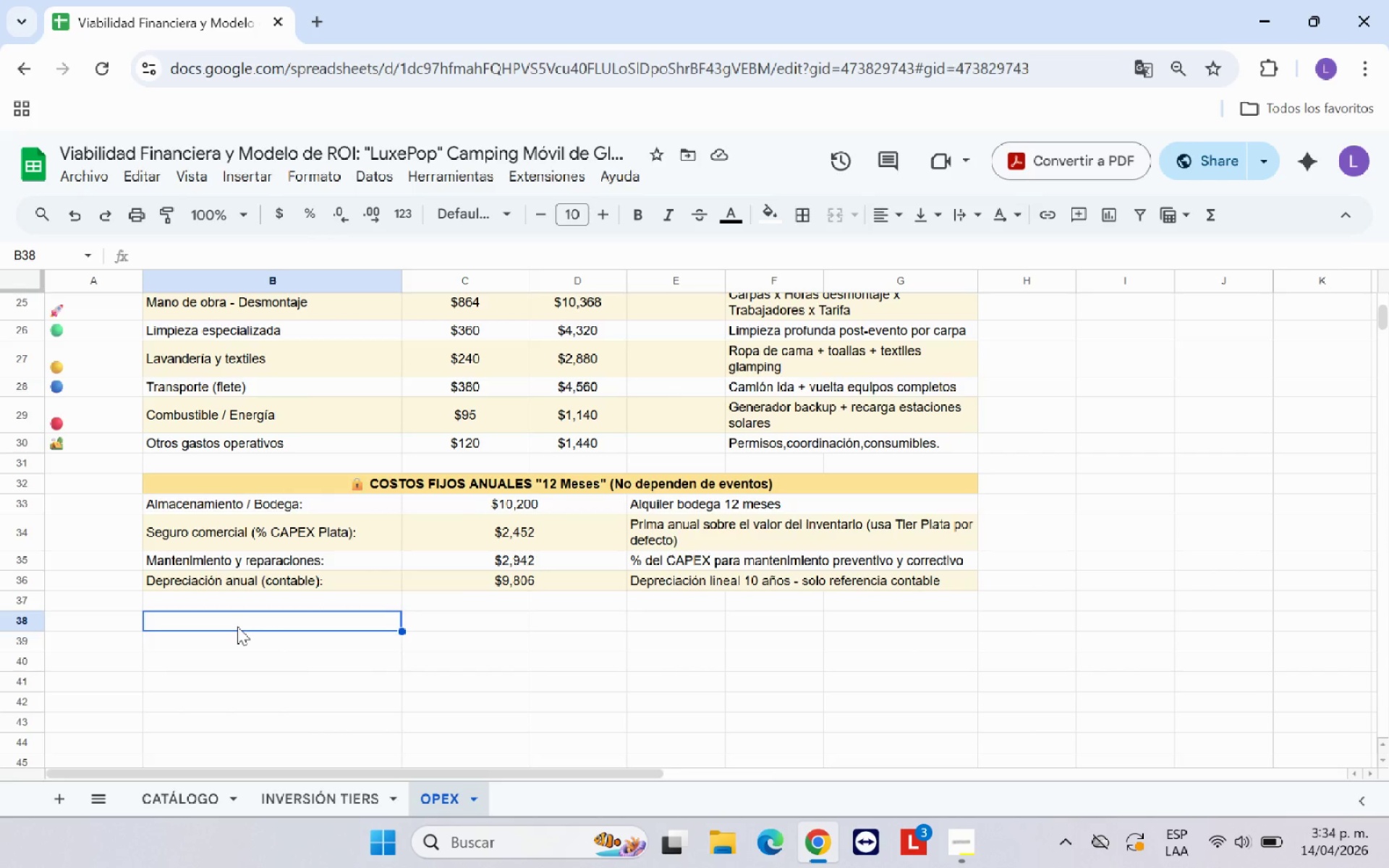 
type(TOTAL OPEX VARIABLE *por evento(>)
 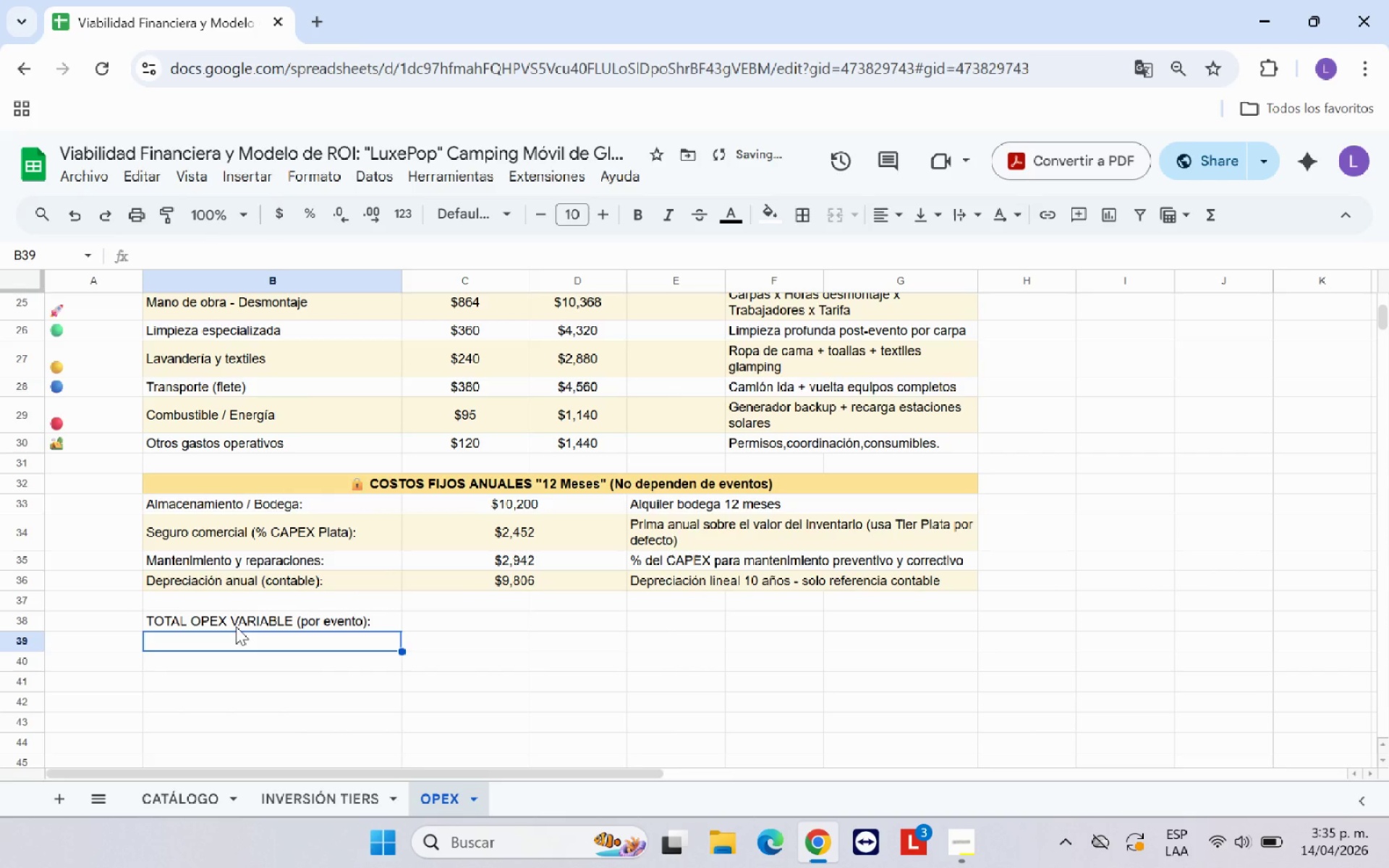 
 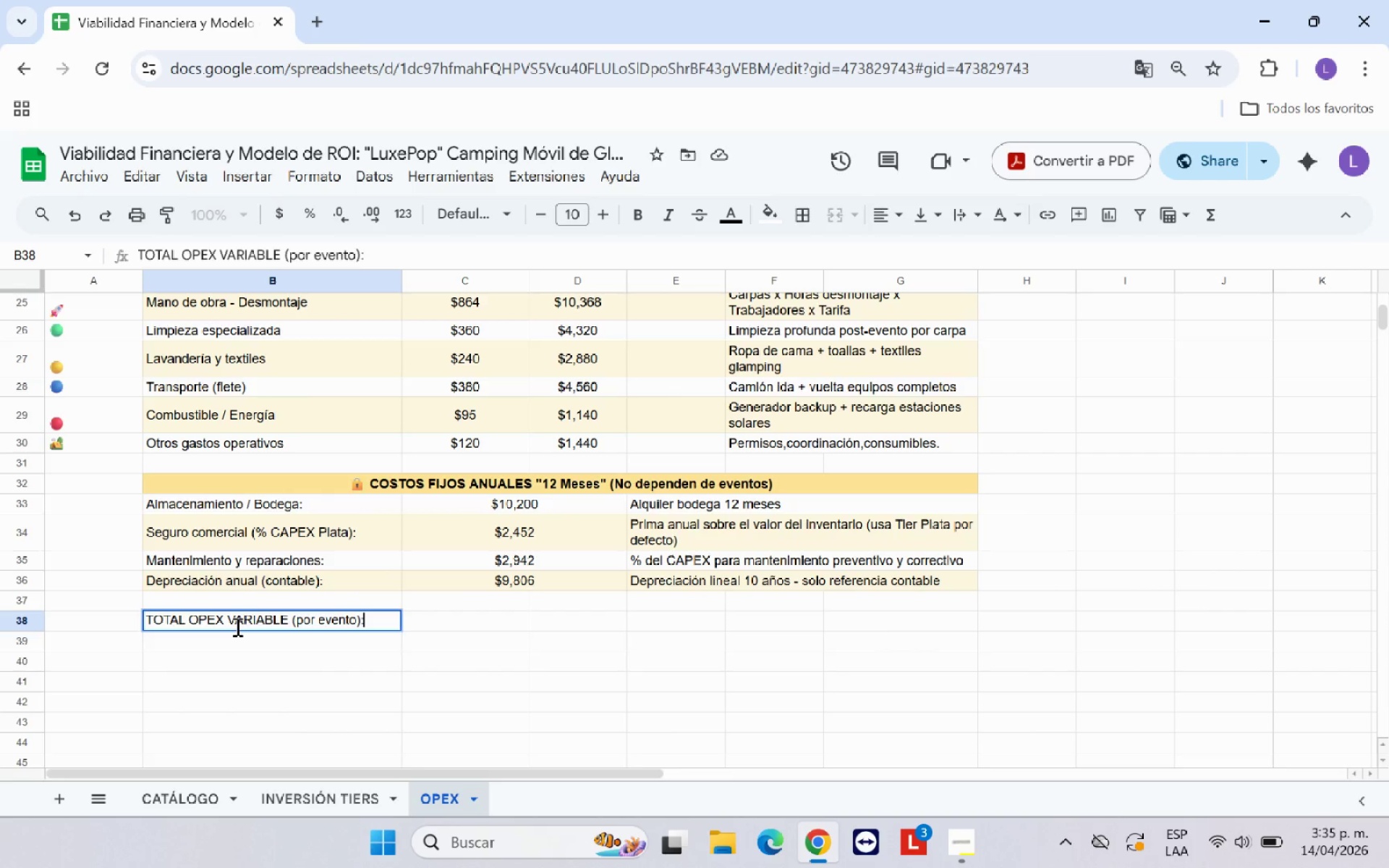 
key(Enter)
 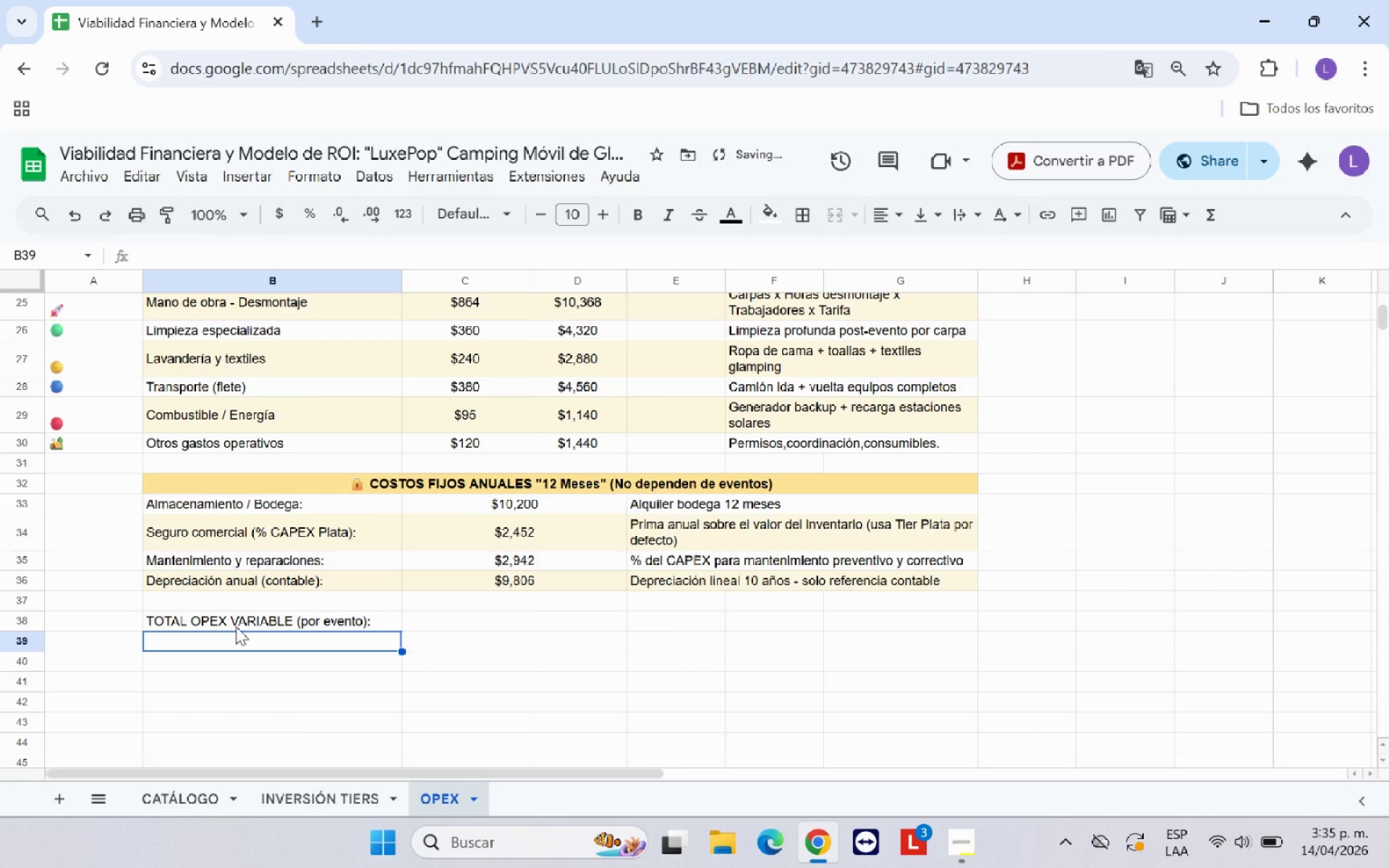 
type(TOTAL OPEX VIA)
 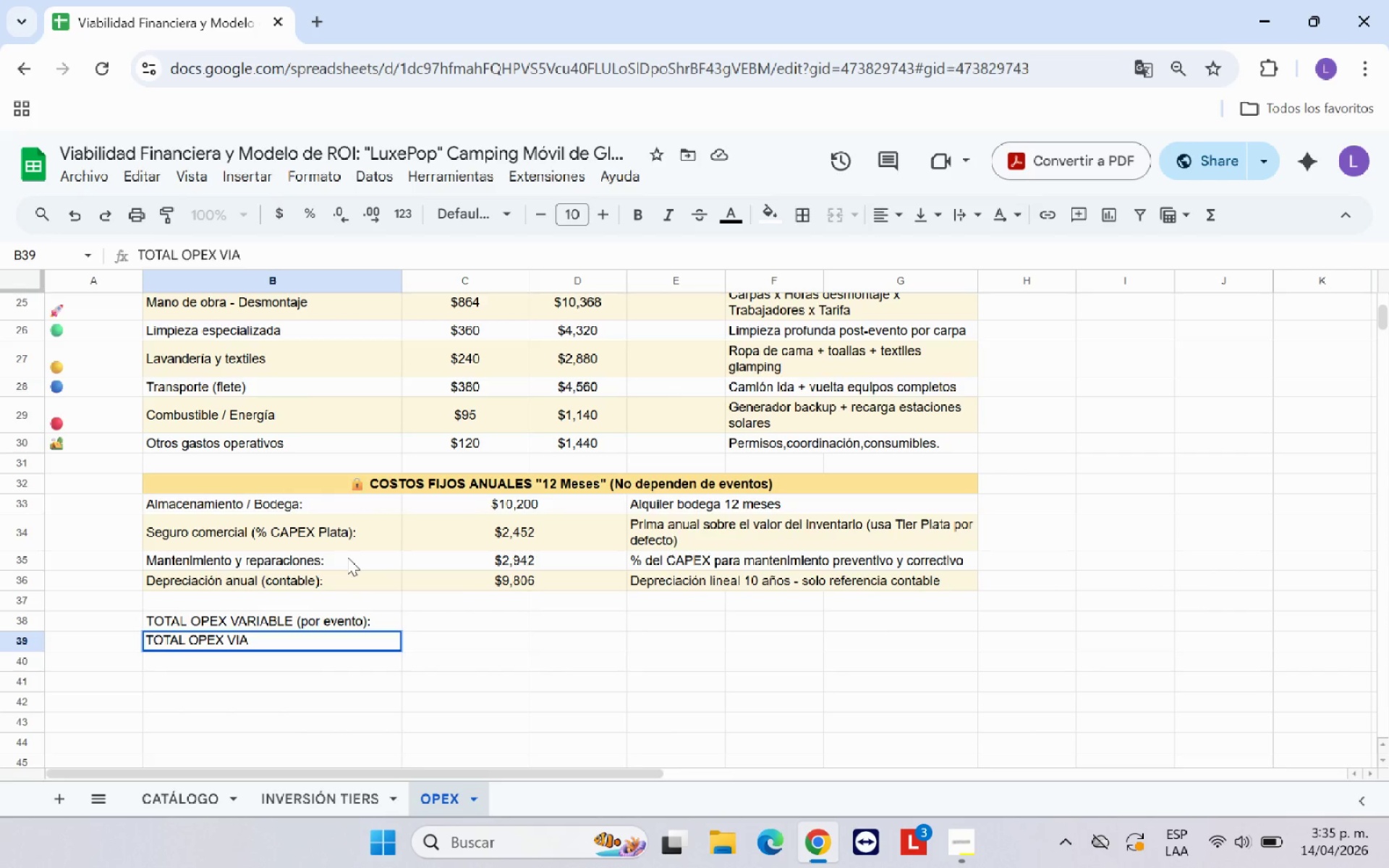 
key(Backspace)
type(RIABLE ANUAL)
 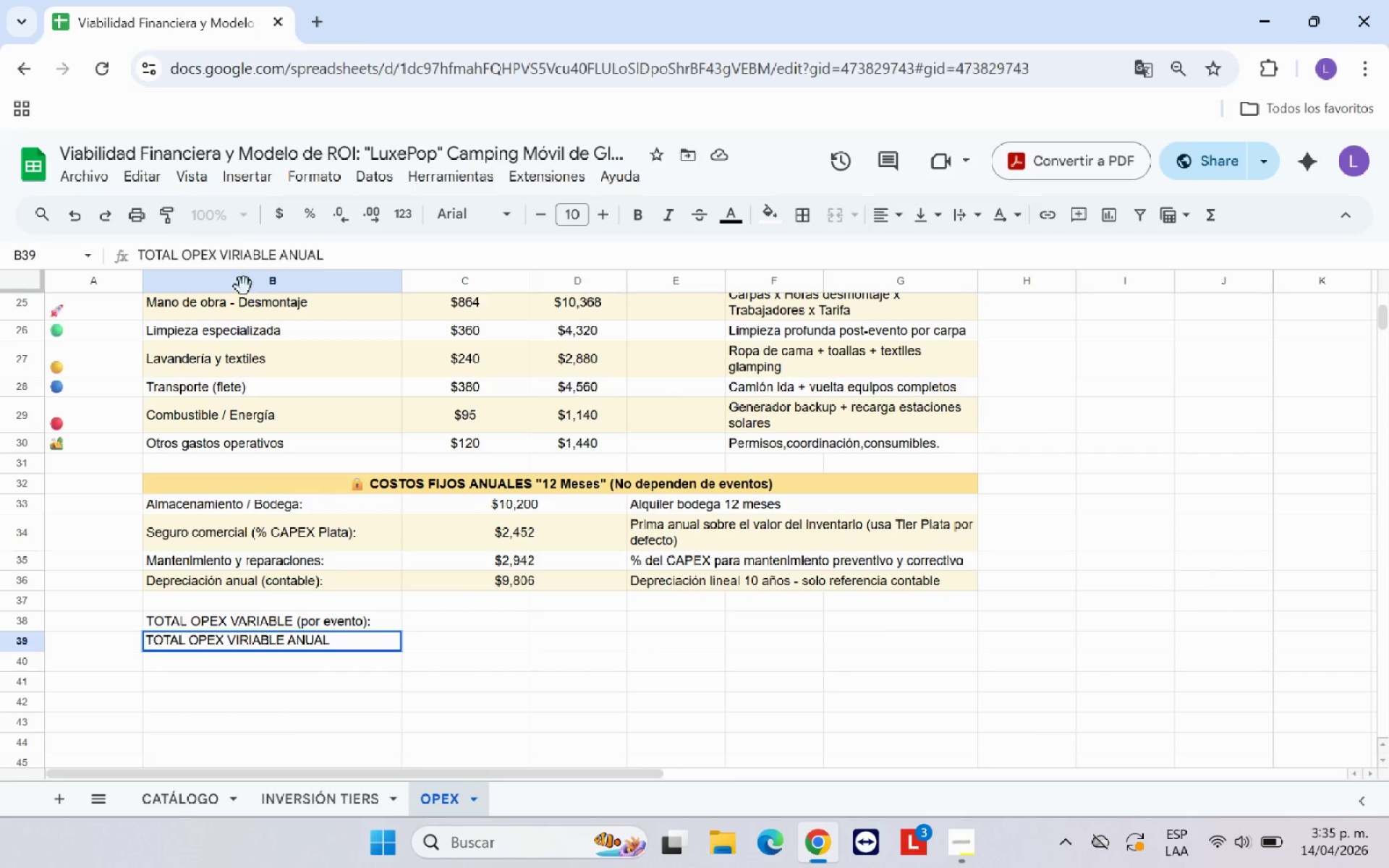 
wait(5.47)
 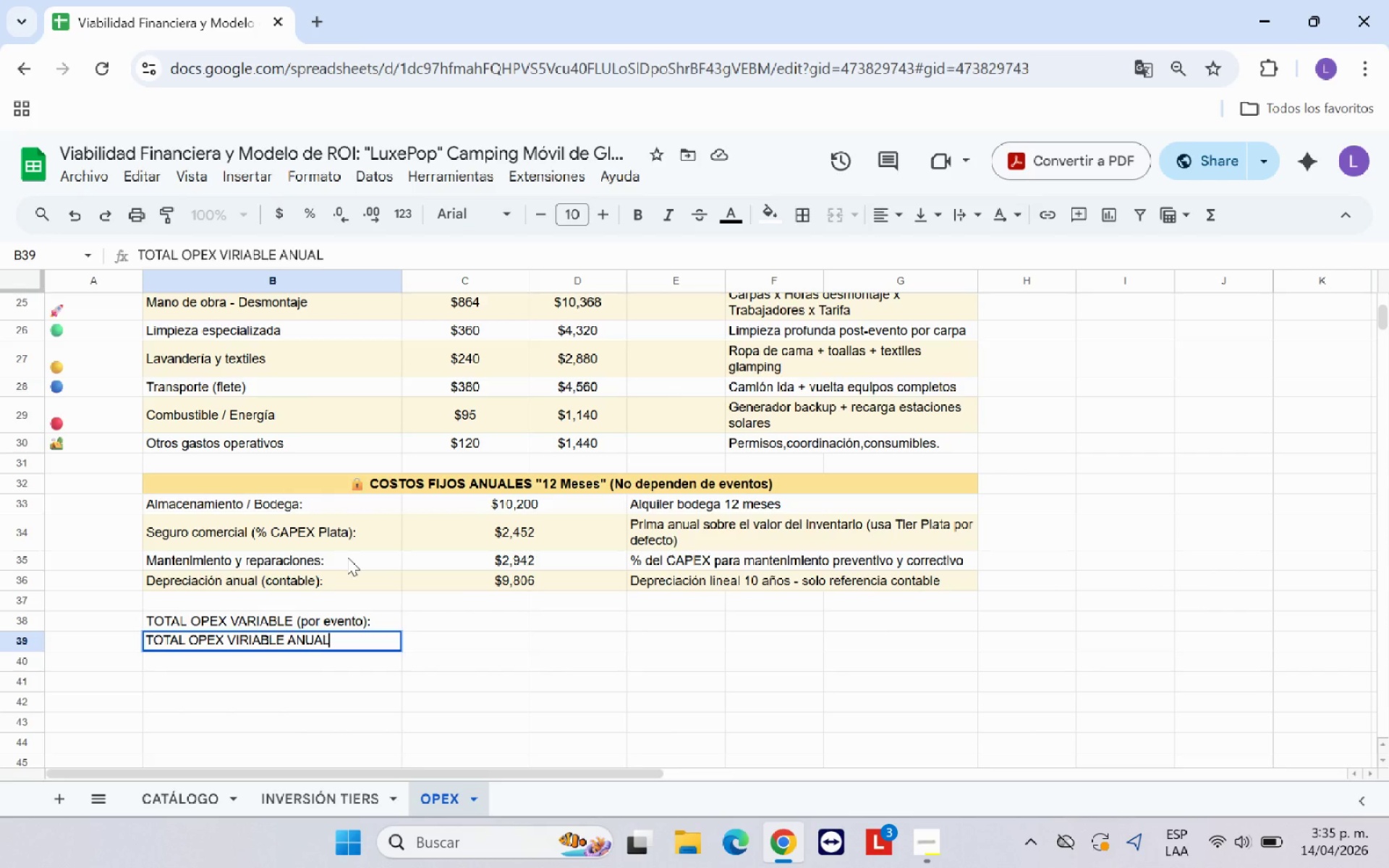 
key(Backspace)
 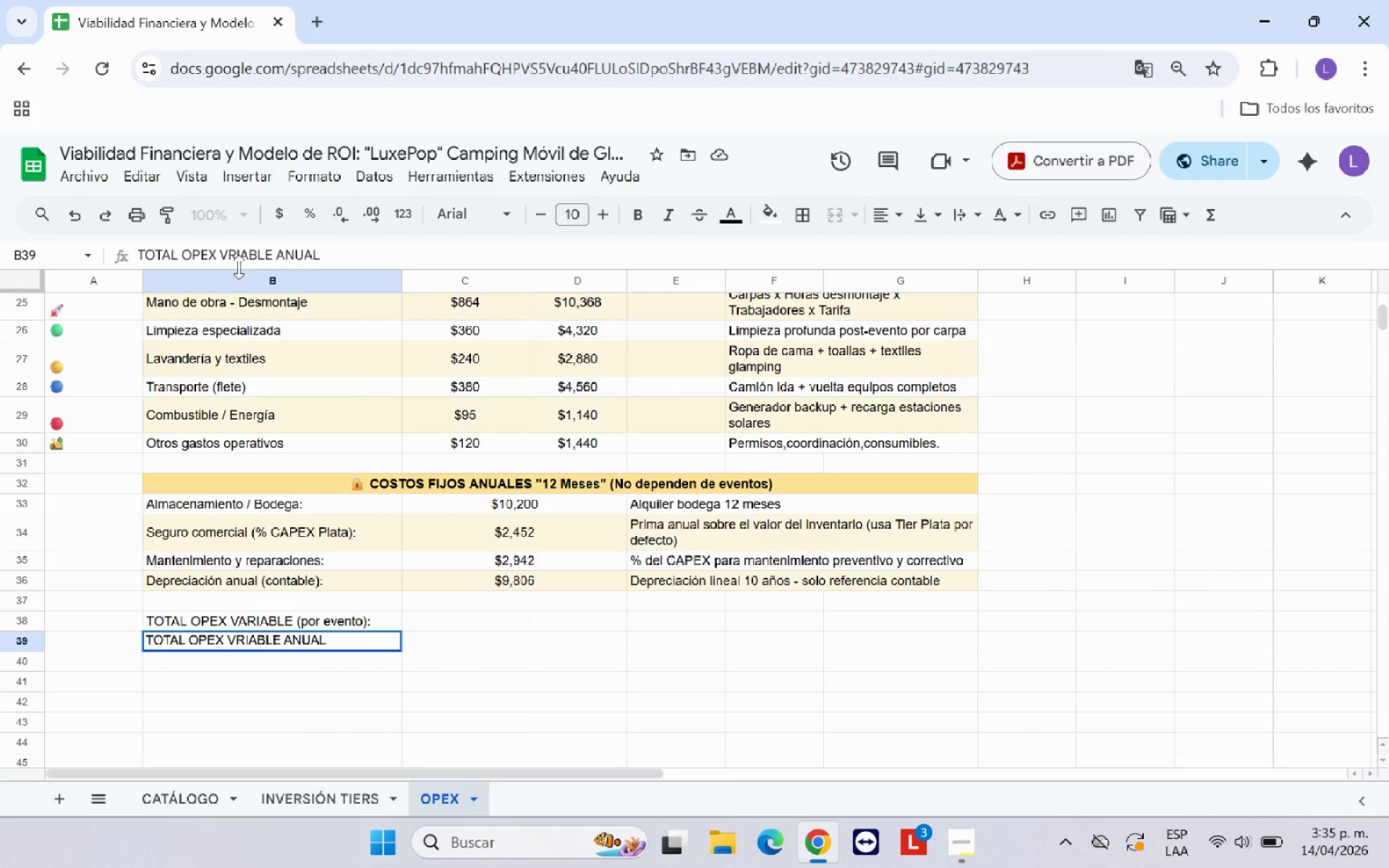 
key(A)
 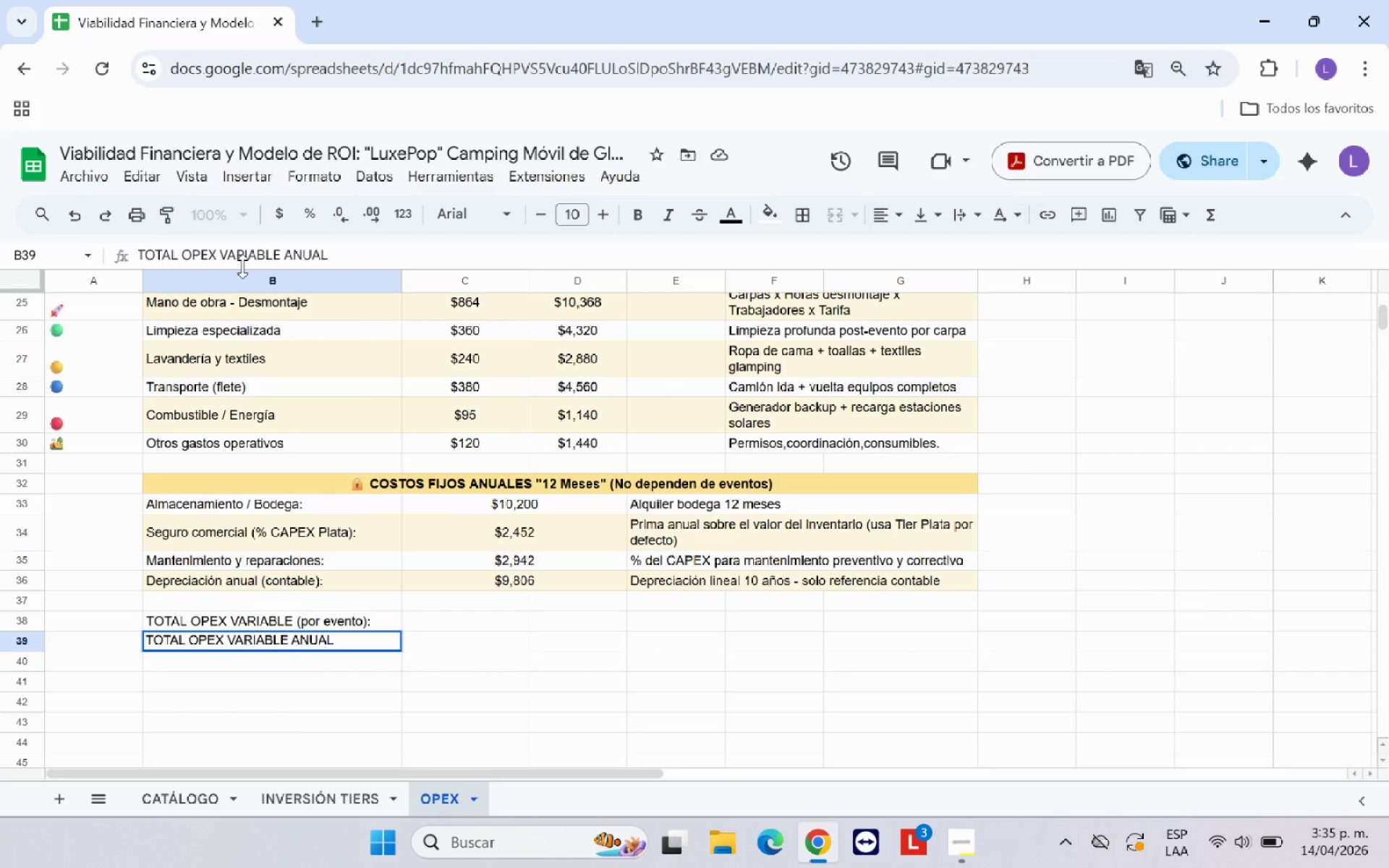 
key(Enter)
 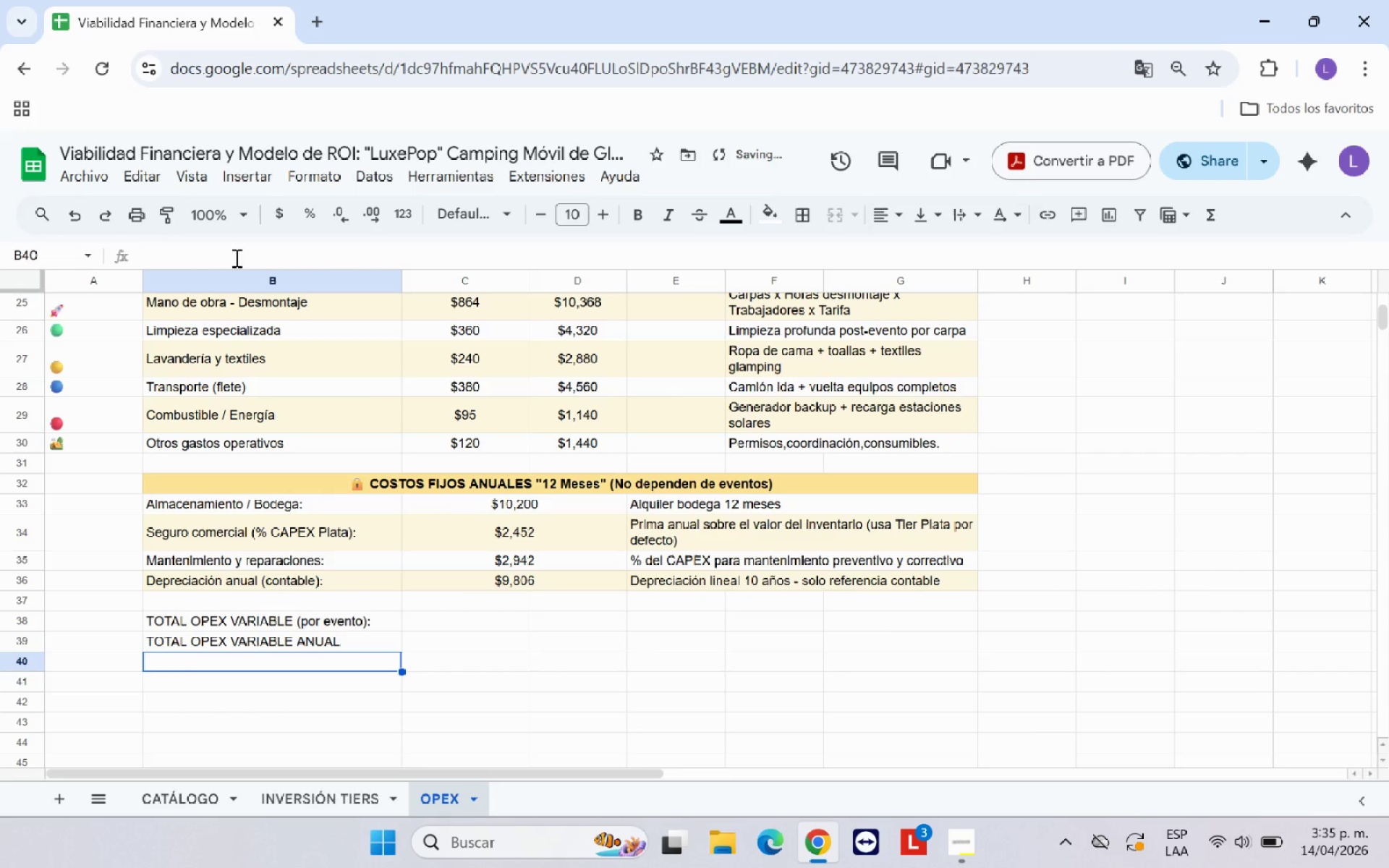 
key(ArrowUp)
 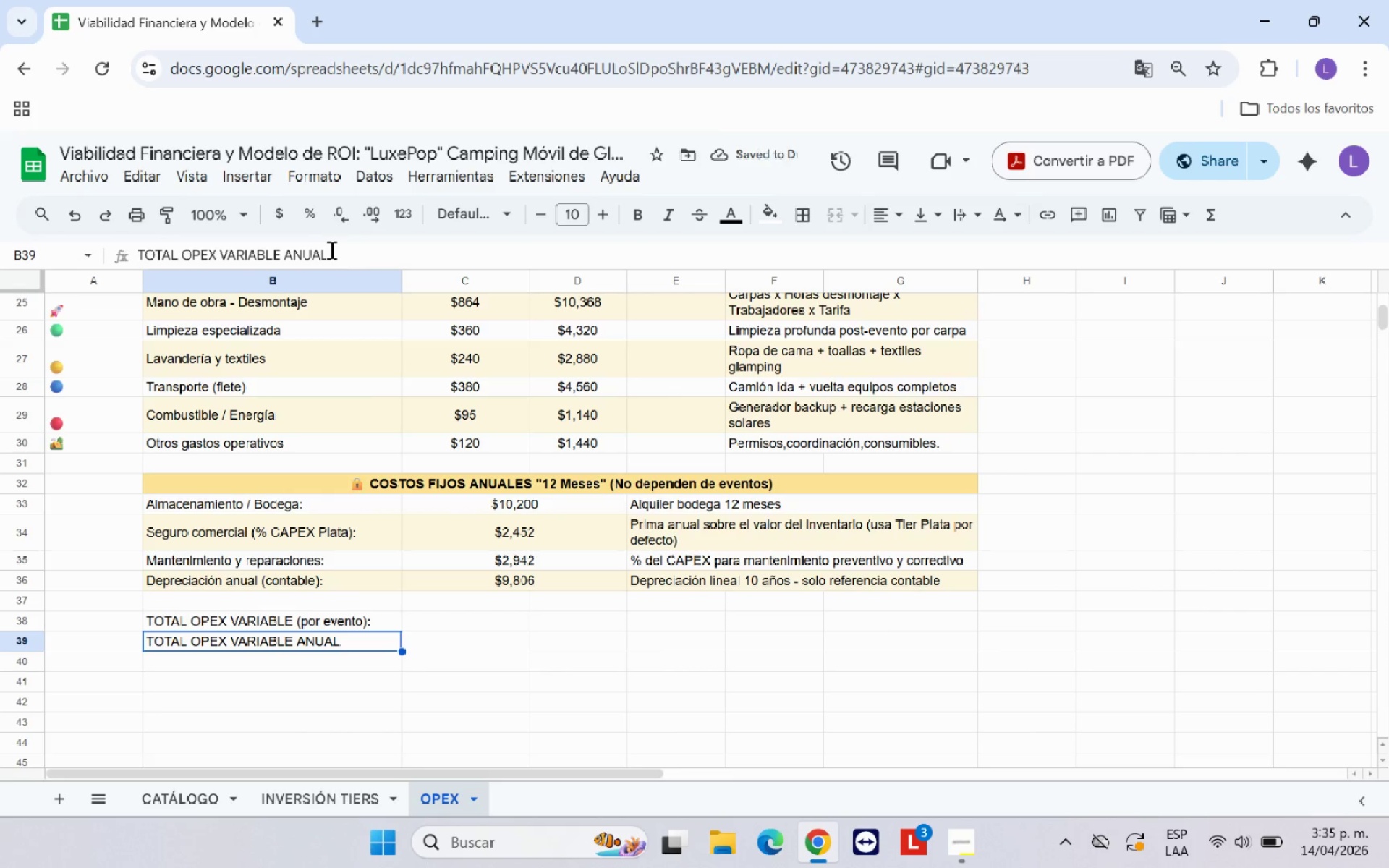 
left_click([339, 258])
 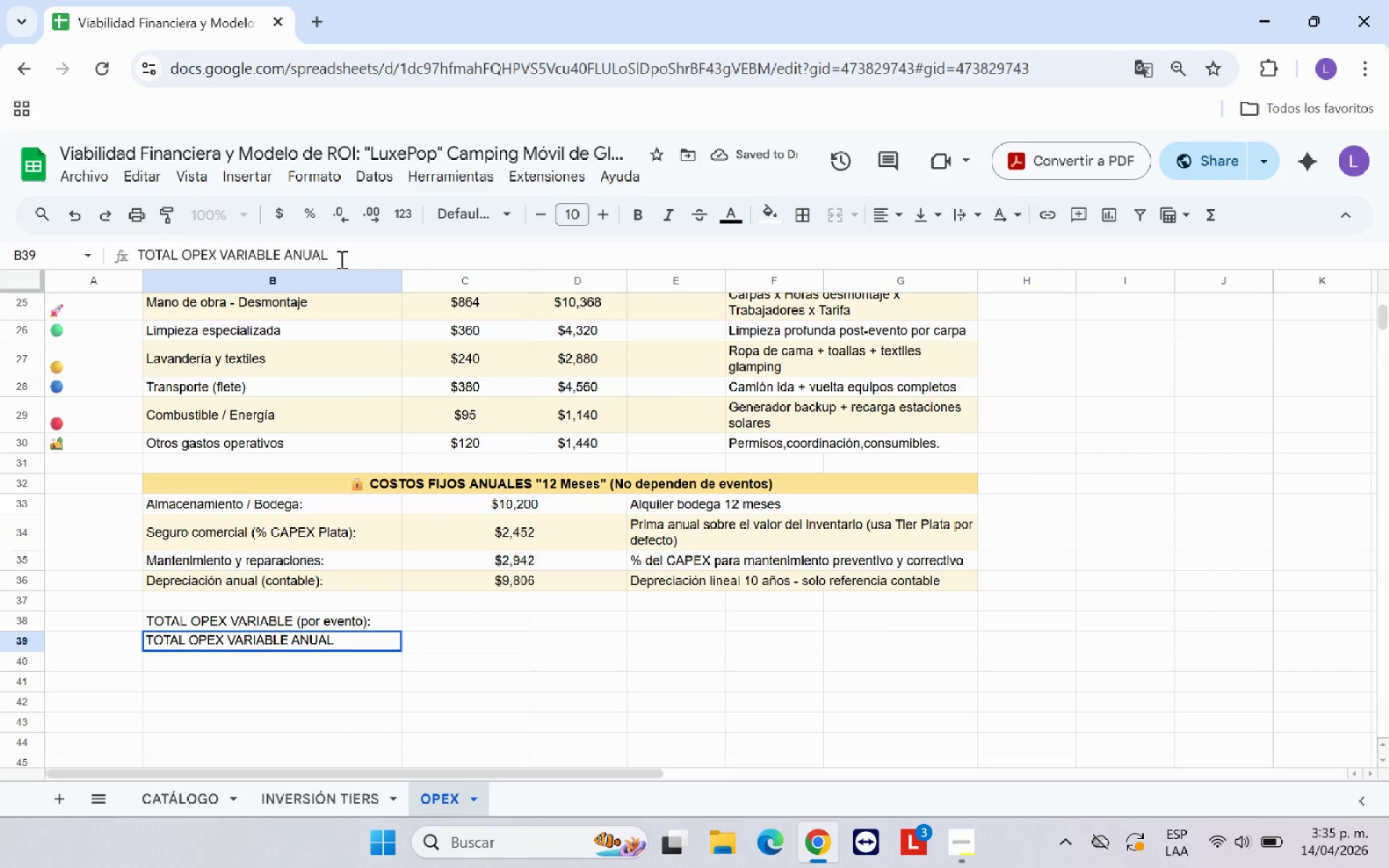 
key(Shift+ShiftRight)
 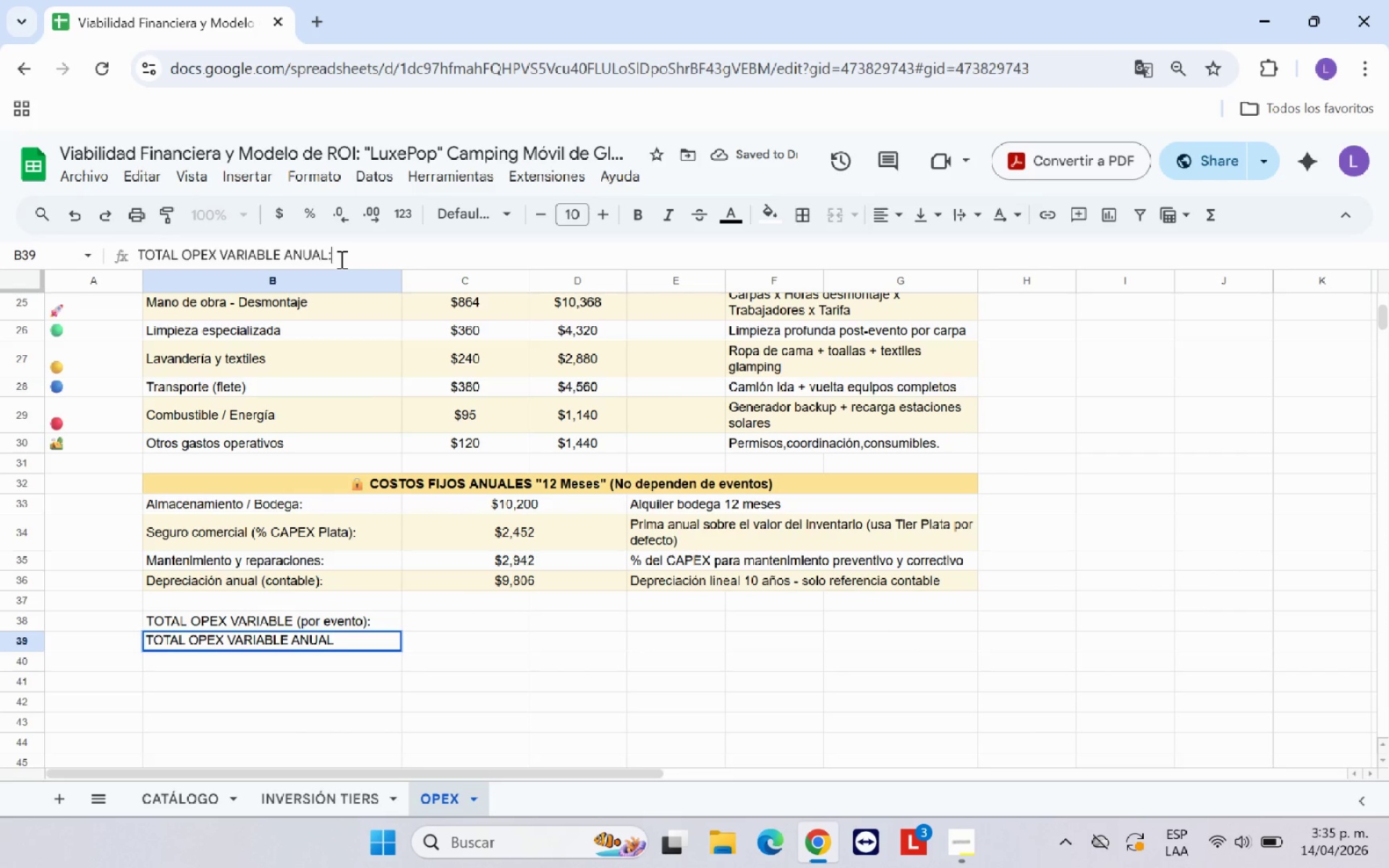 
key(Shift+Period)
 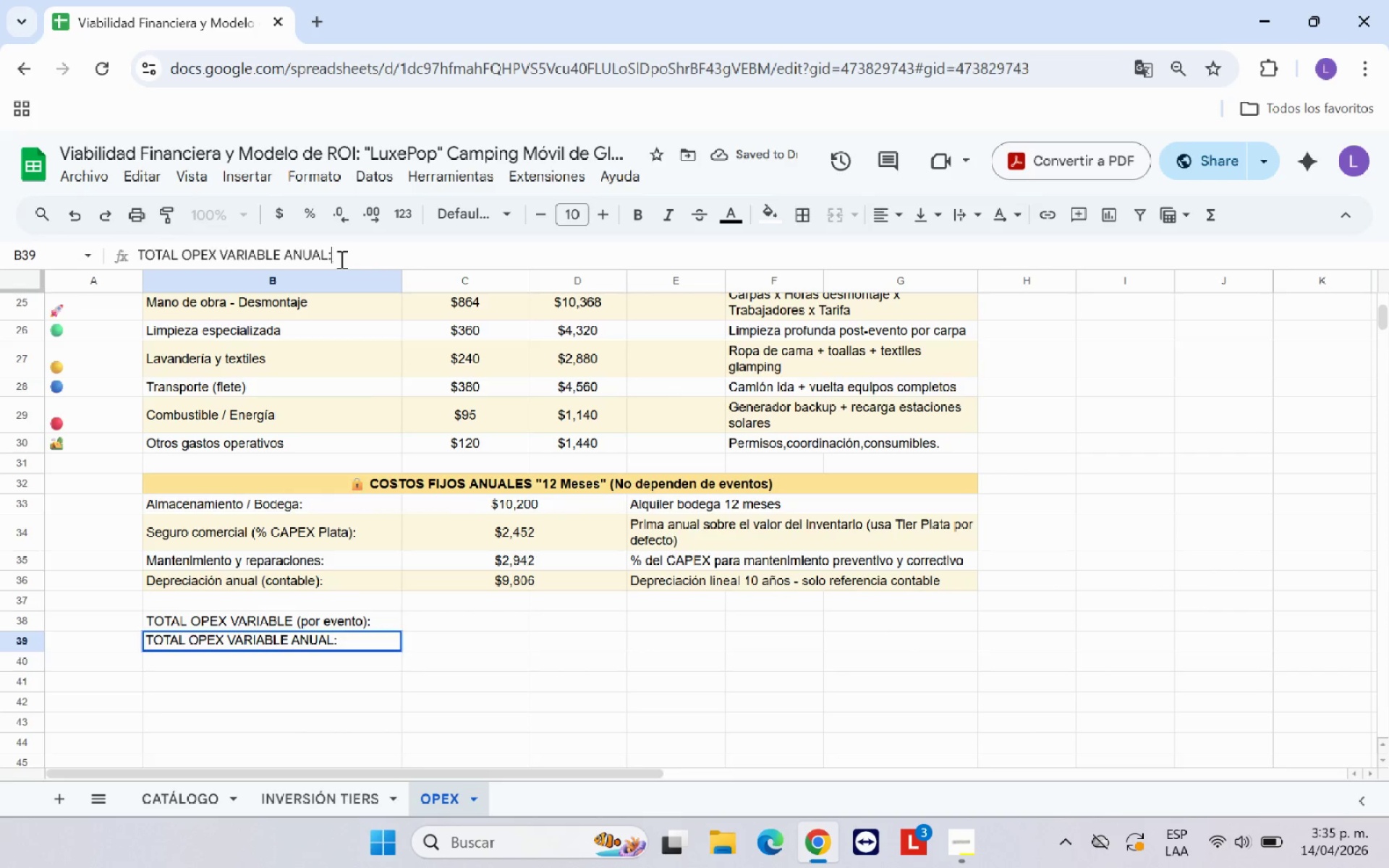 
key(Enter)
 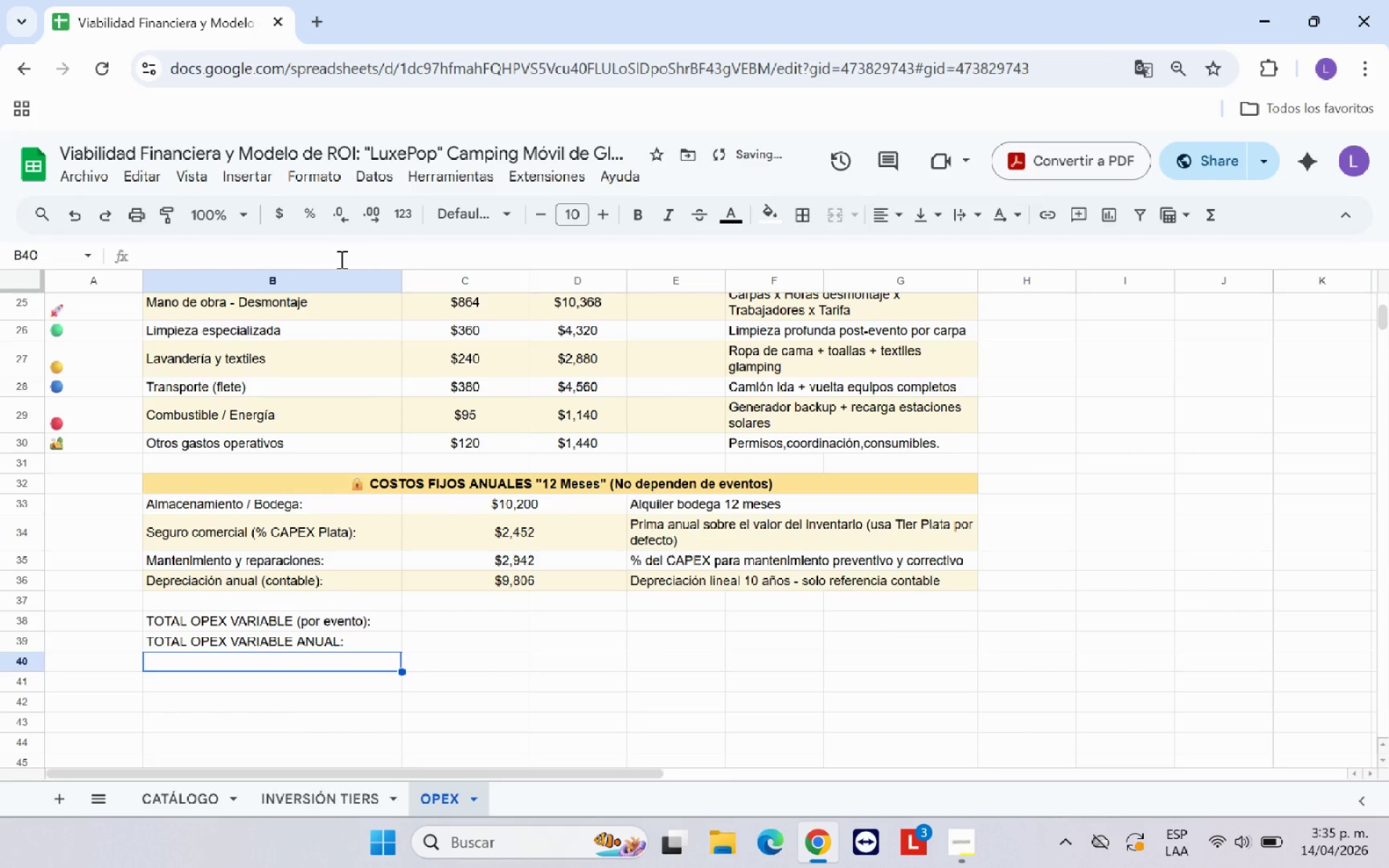 
type(TOTAL COSTOA FIJOS ANUALES>)
 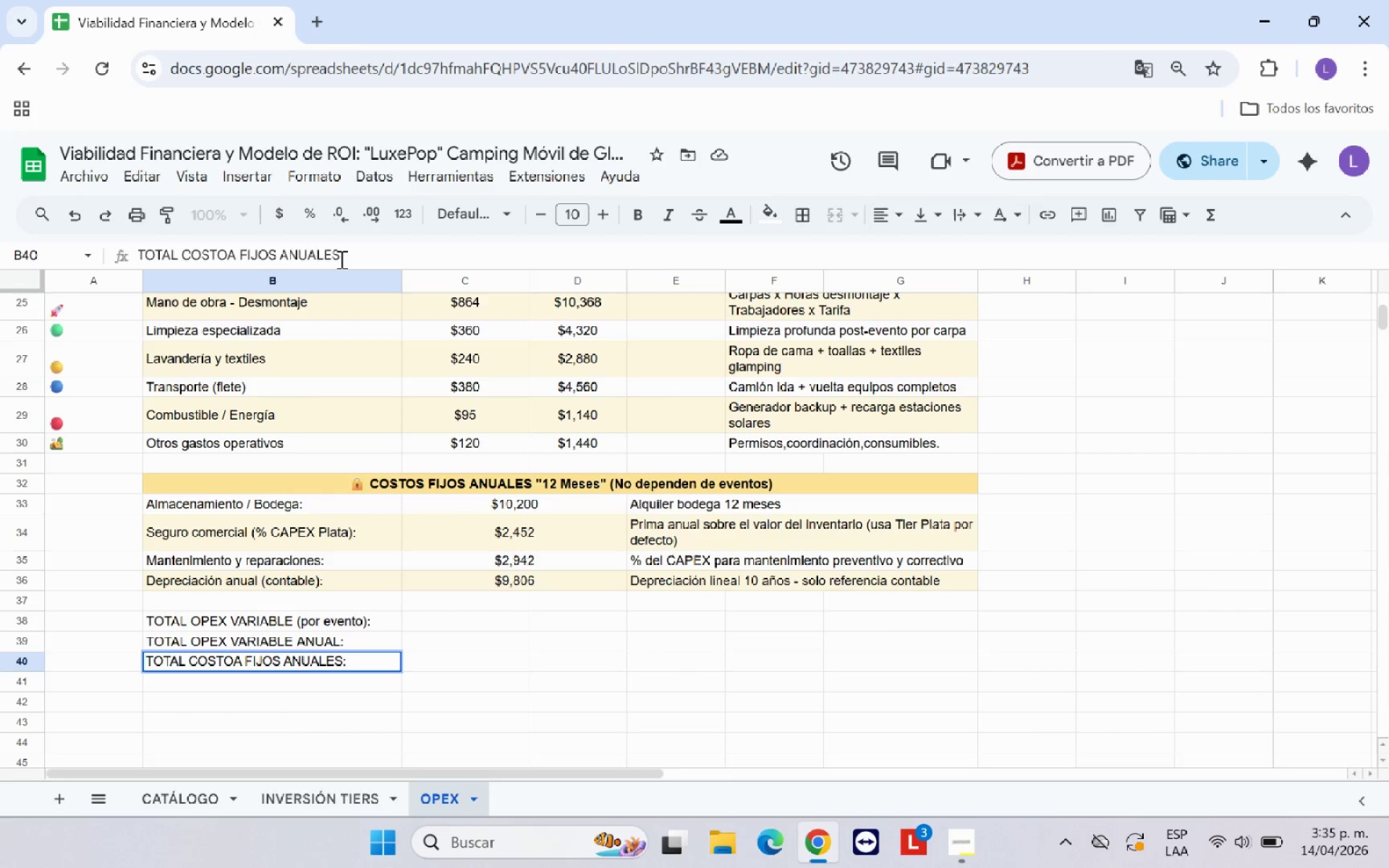 
key(Enter)
 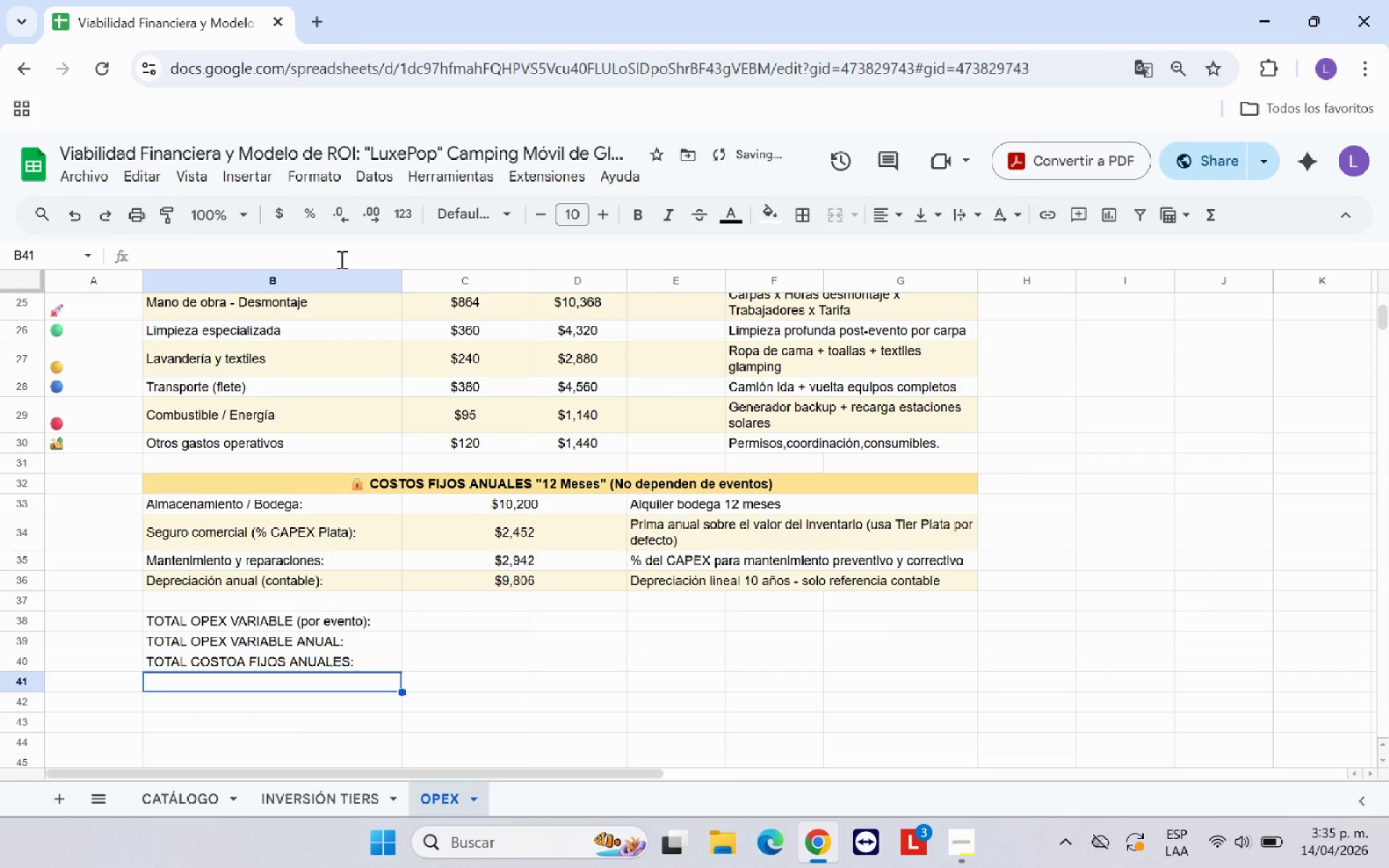 
type(TOTAL OPEX ANUAL COMPLETO>)
 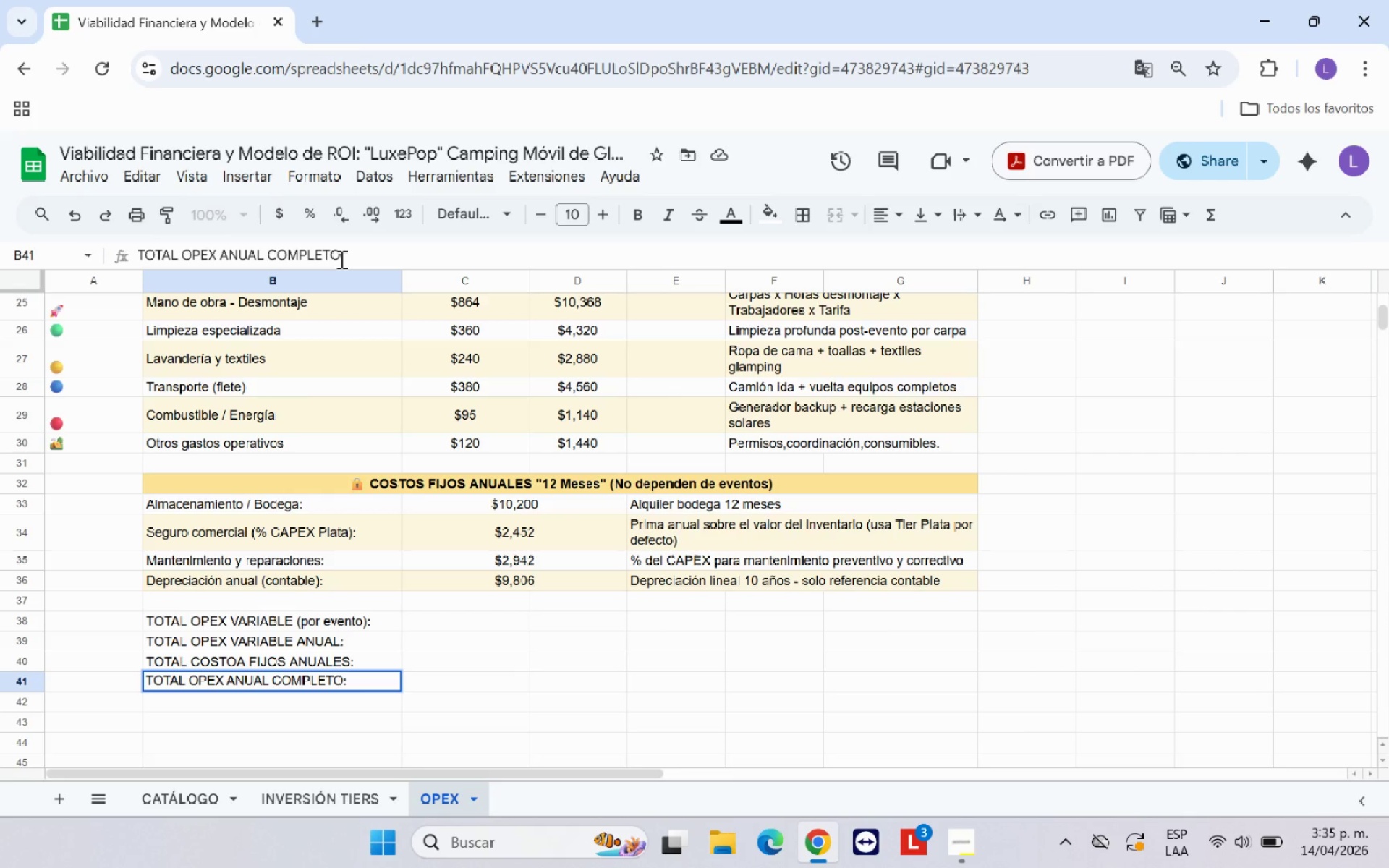 
wait(9.36)
 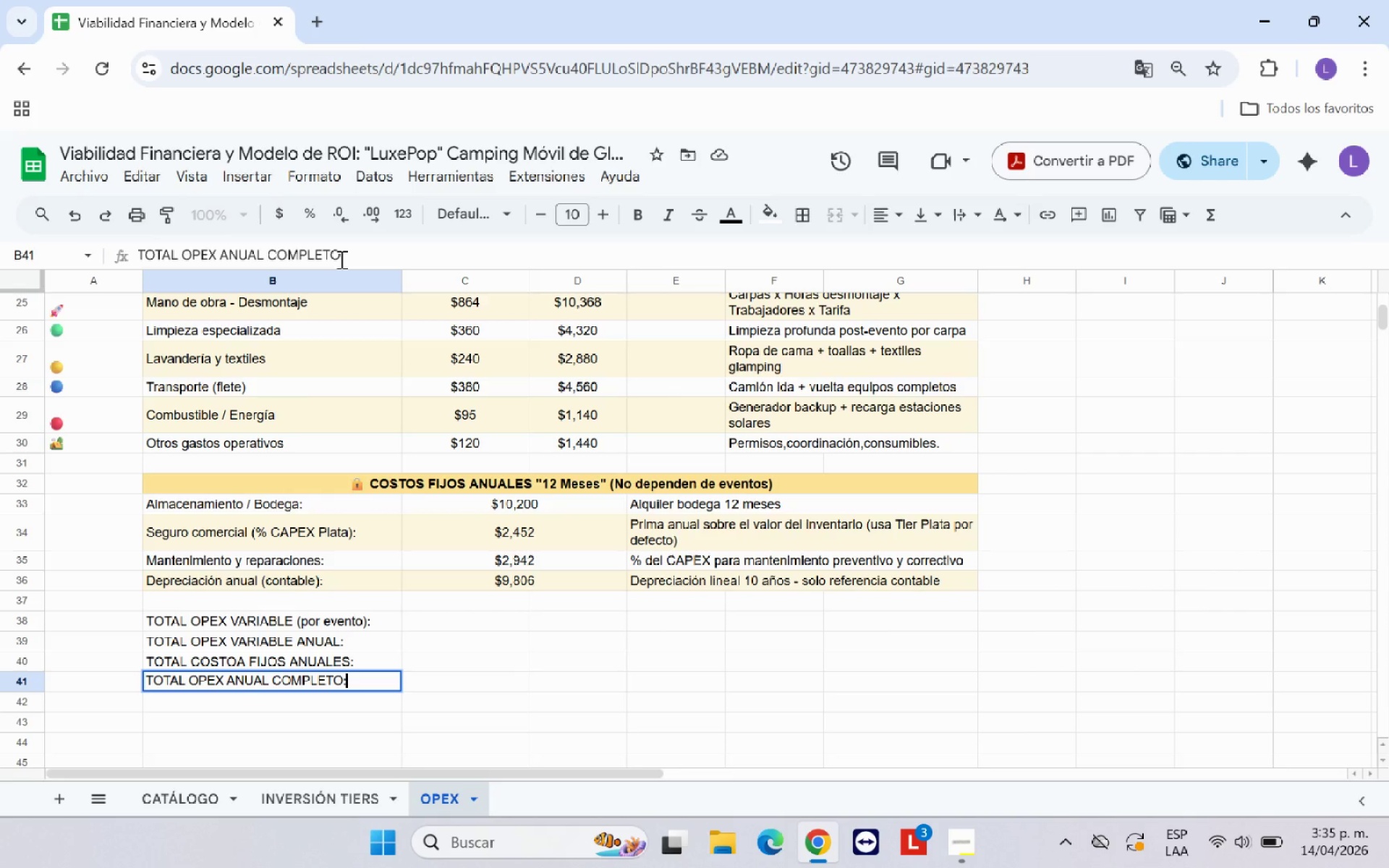 
left_click([513, 611])
 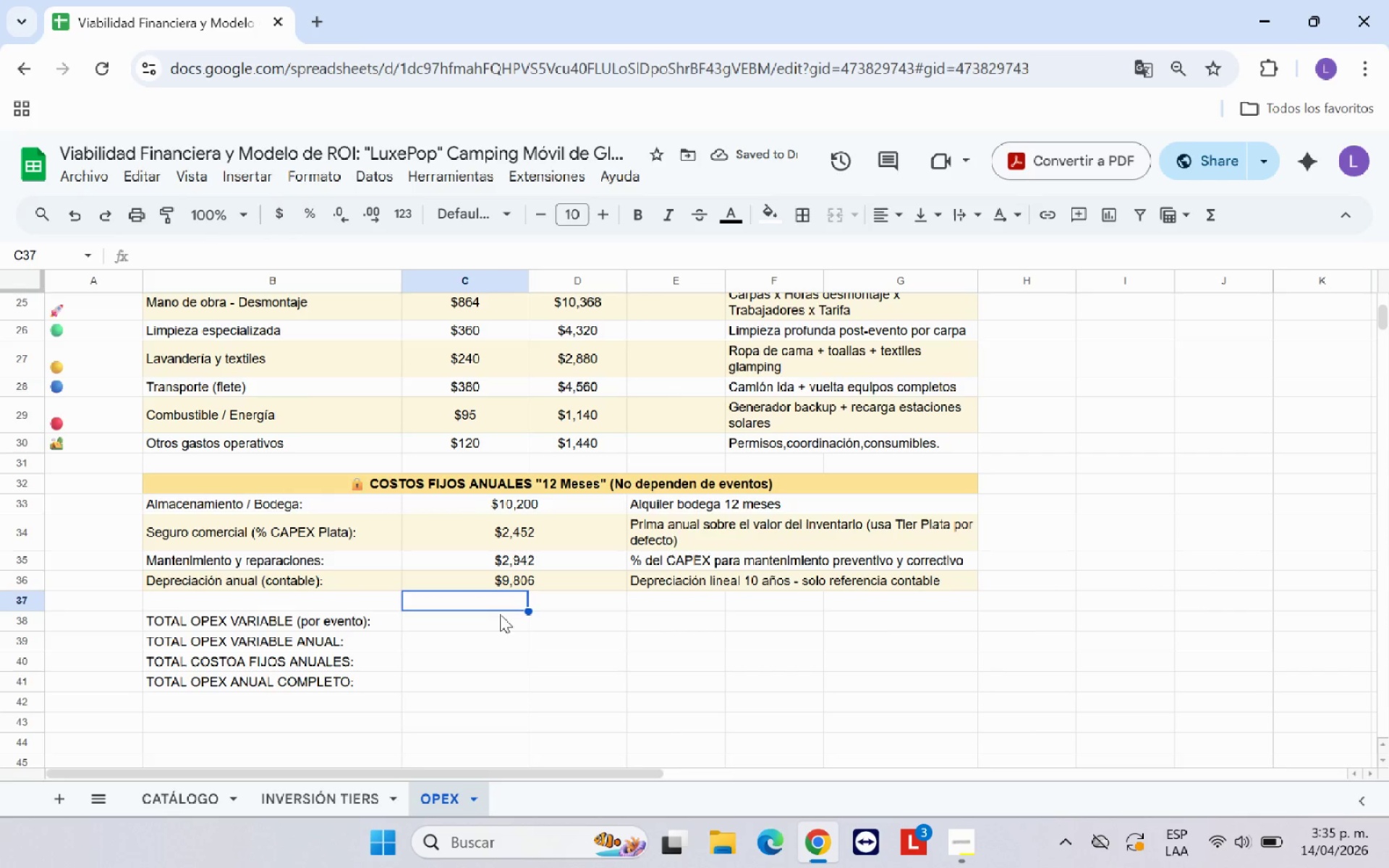 
left_click([450, 625])
 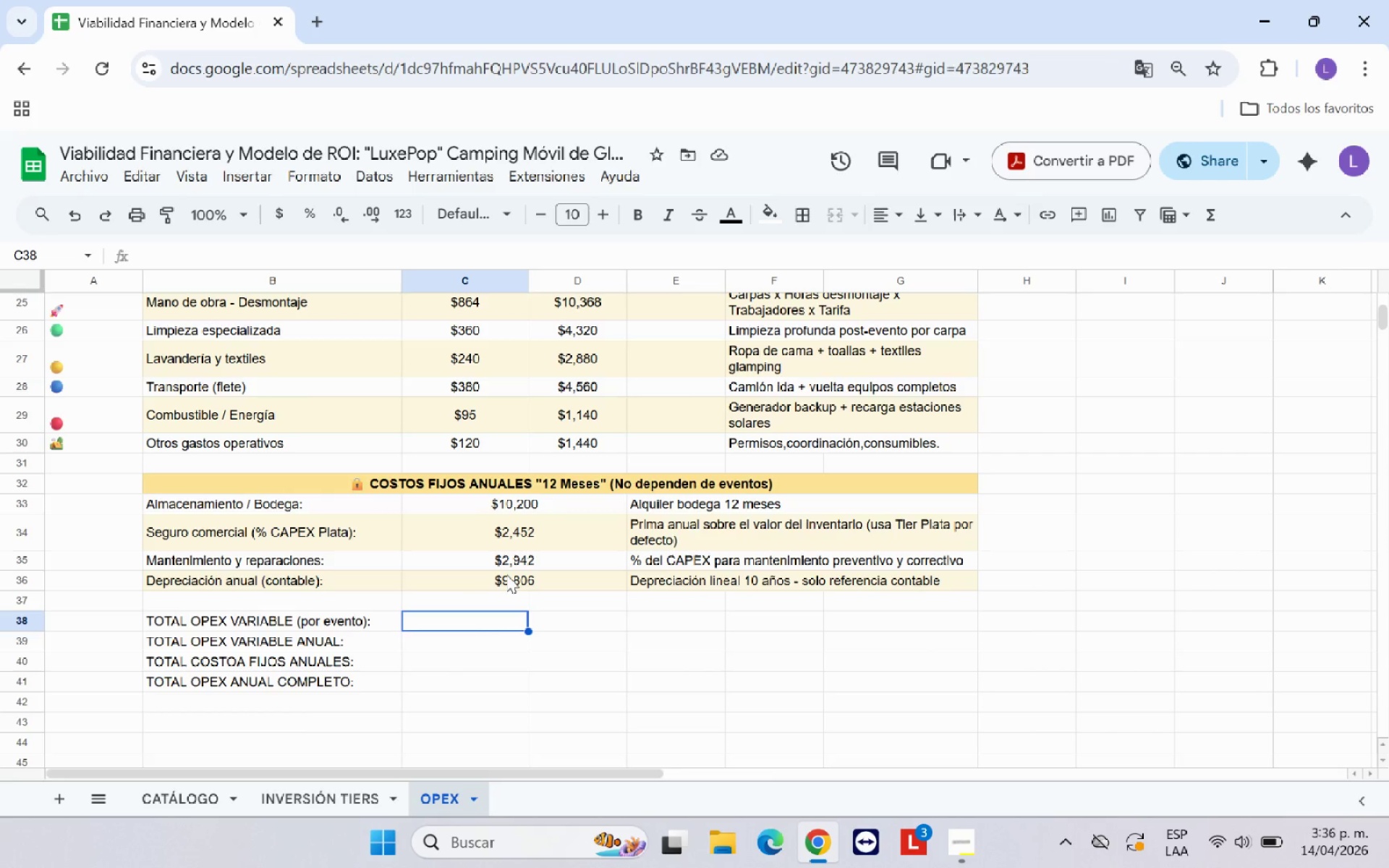 
wait(11.8)
 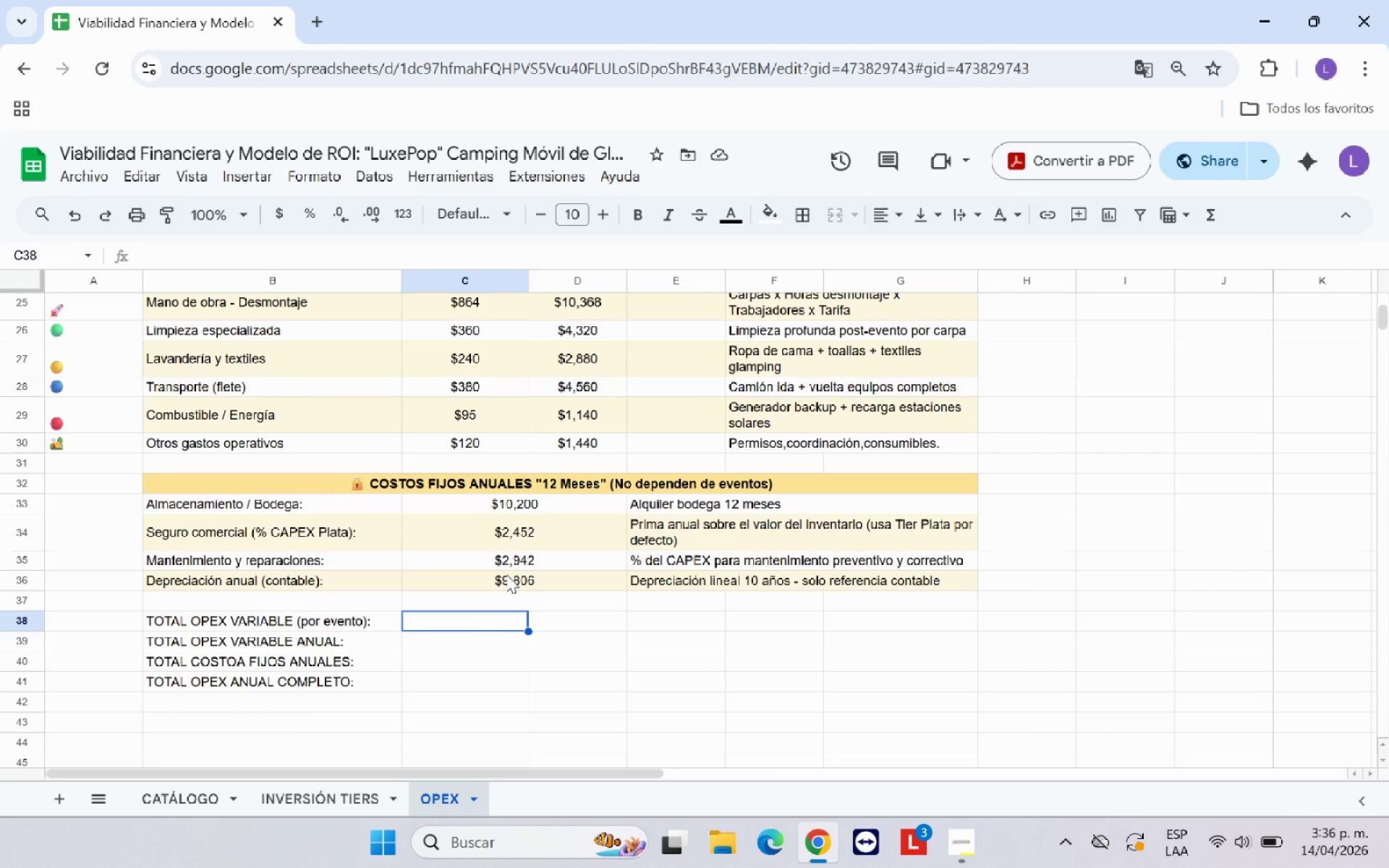 
scroll: coordinate [505, 570], scroll_direction: up, amount: 1.0
 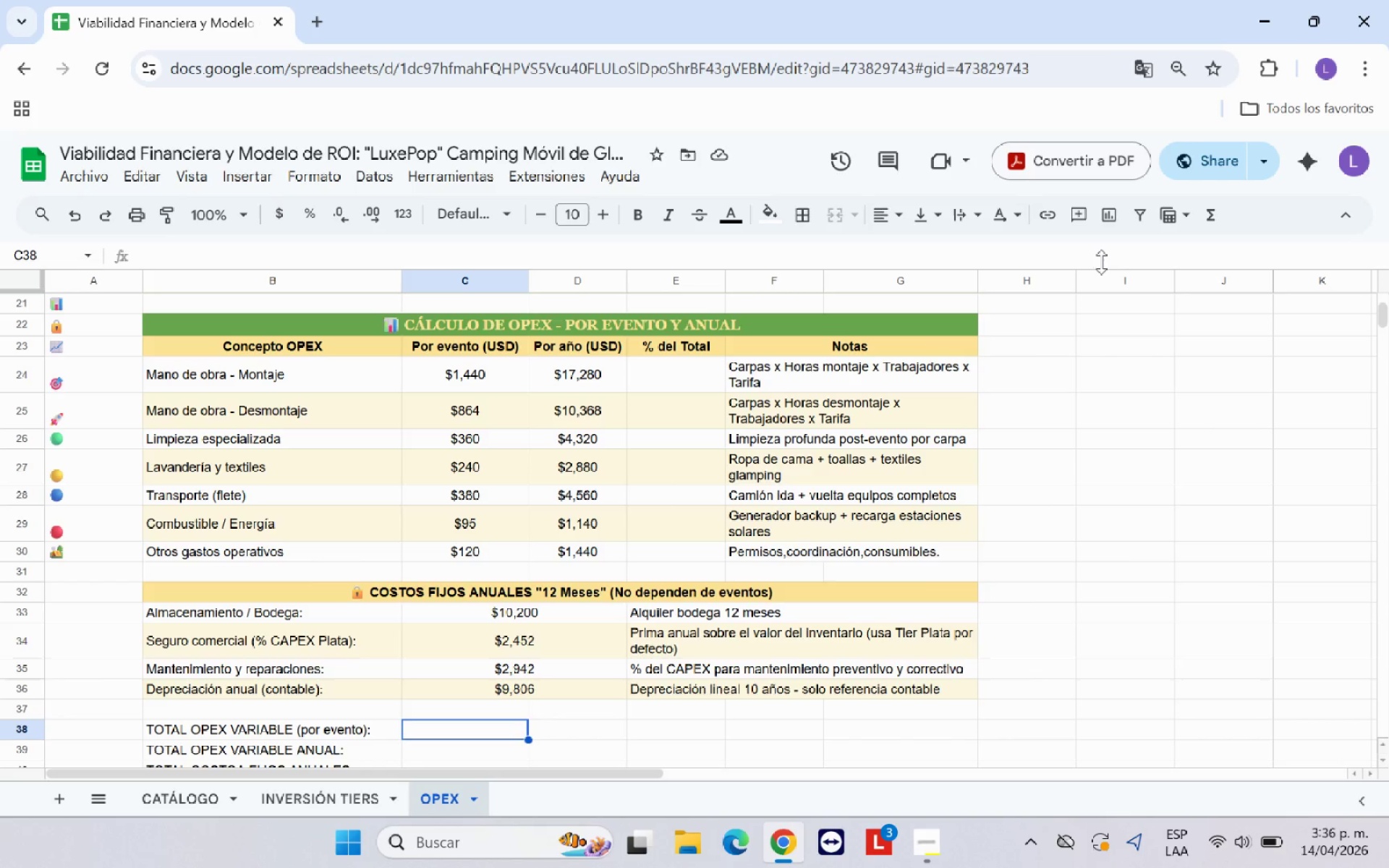 
left_click([1217, 213])
 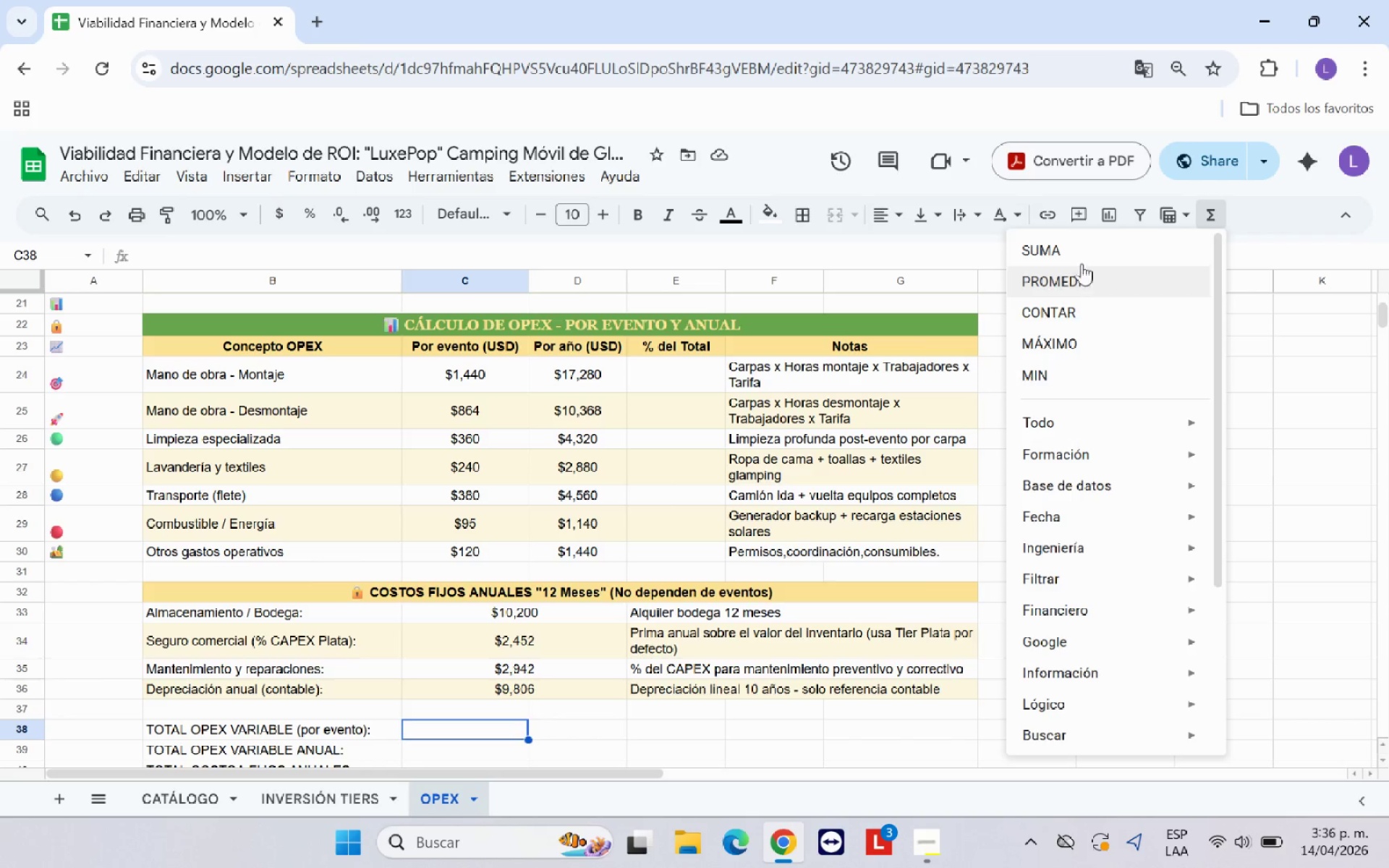 
left_click([1082, 258])
 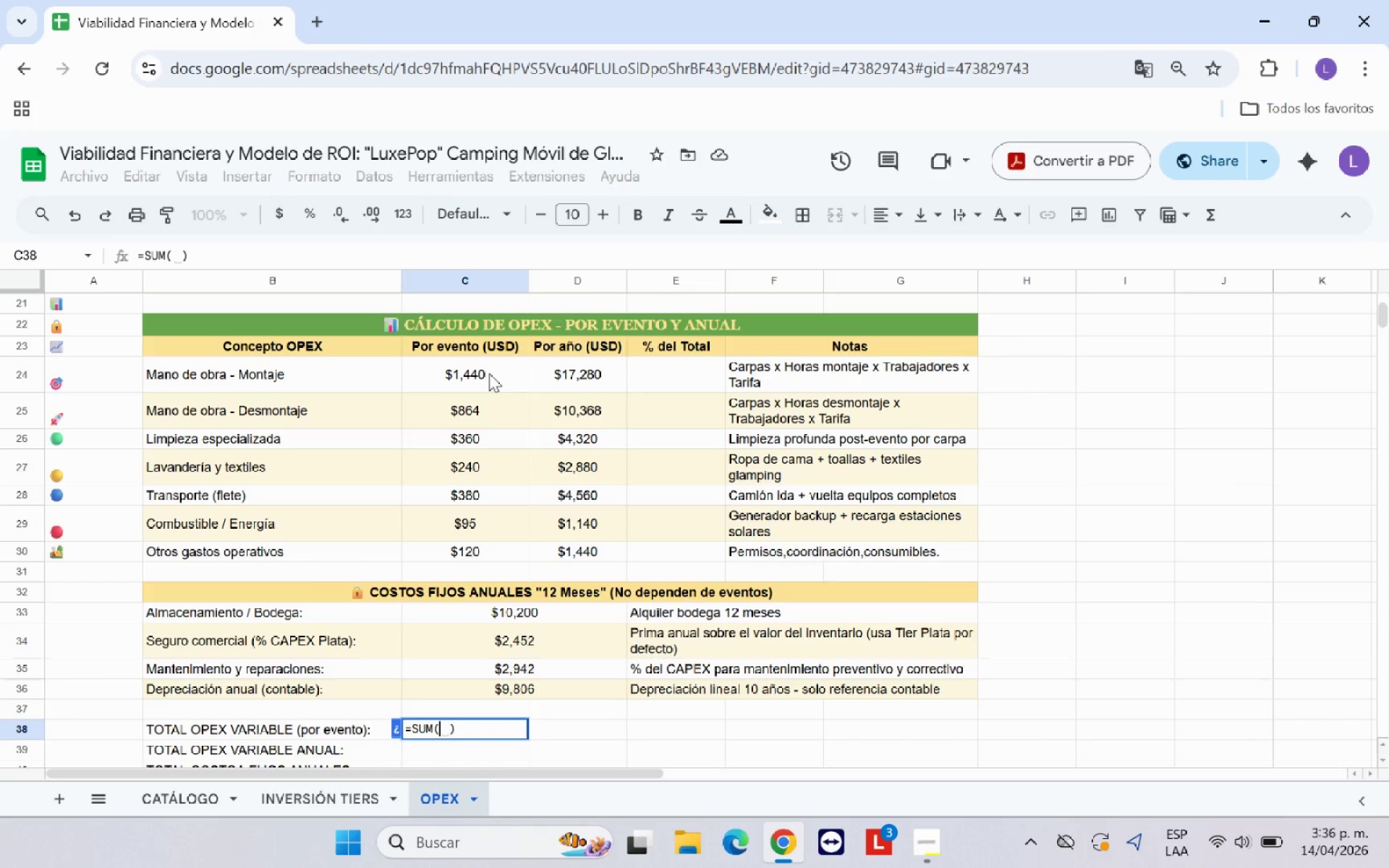 
left_click_drag(start_coordinate=[489, 373], to_coordinate=[483, 548])
 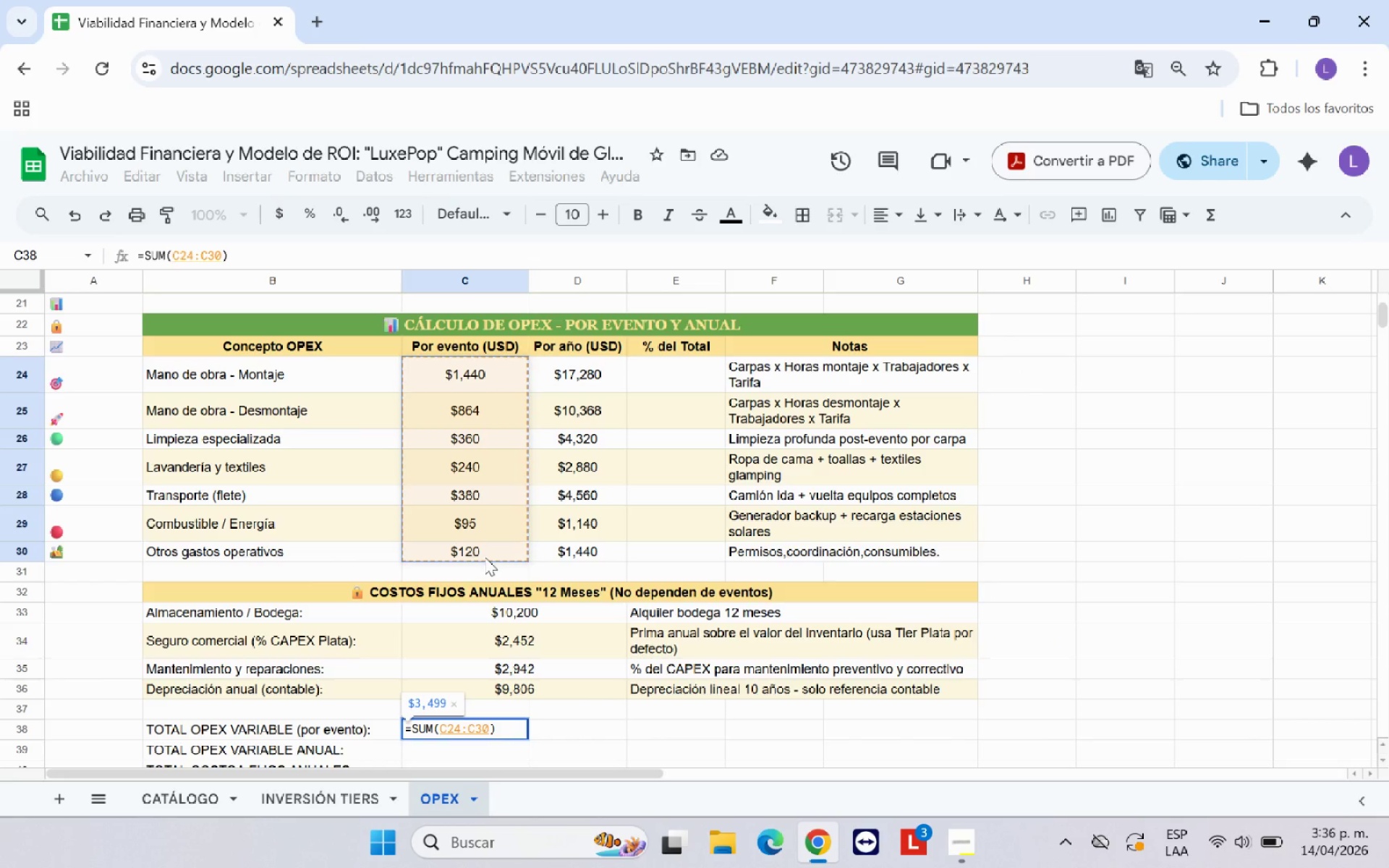 
key(Enter)
 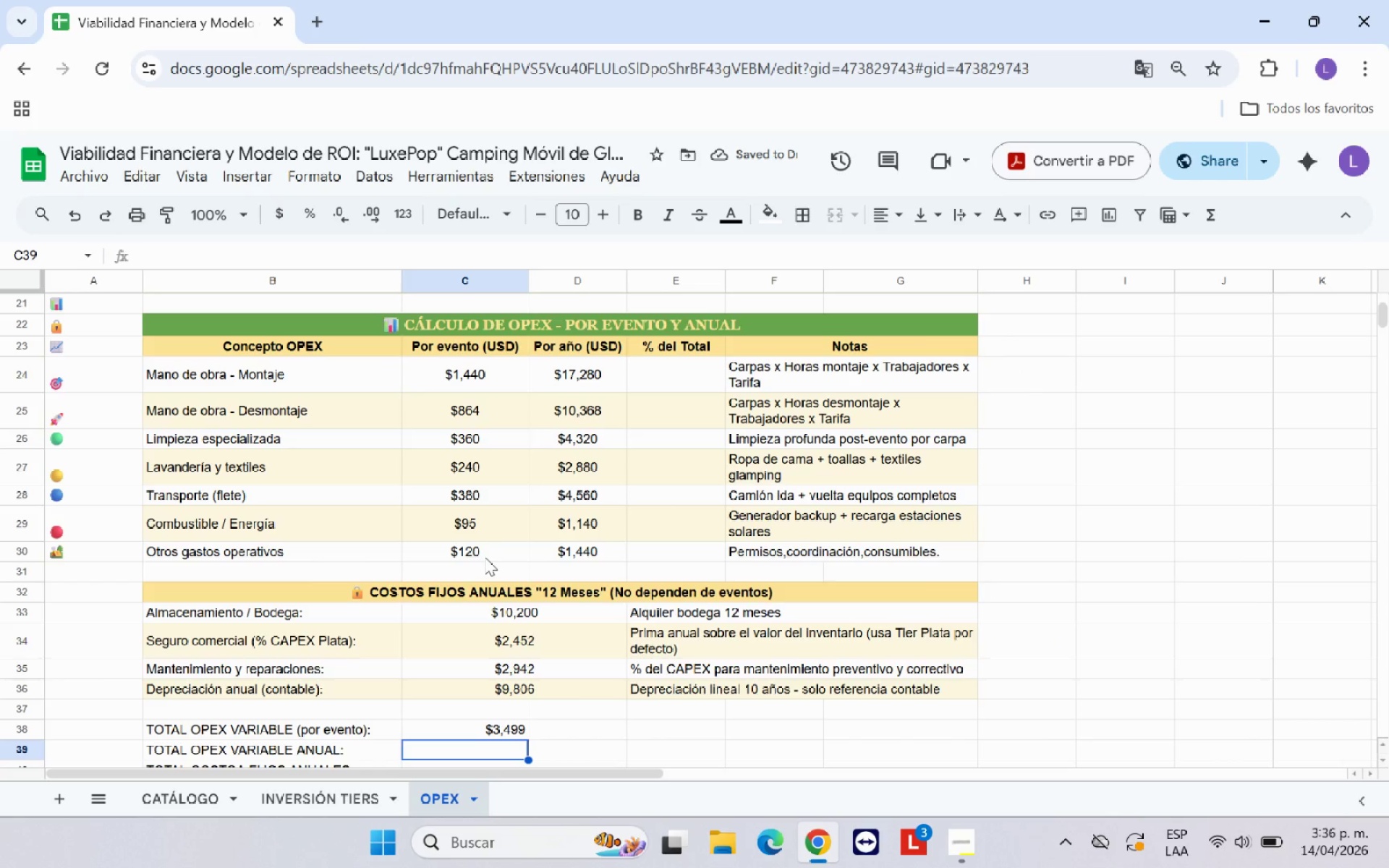 
wait(5.25)
 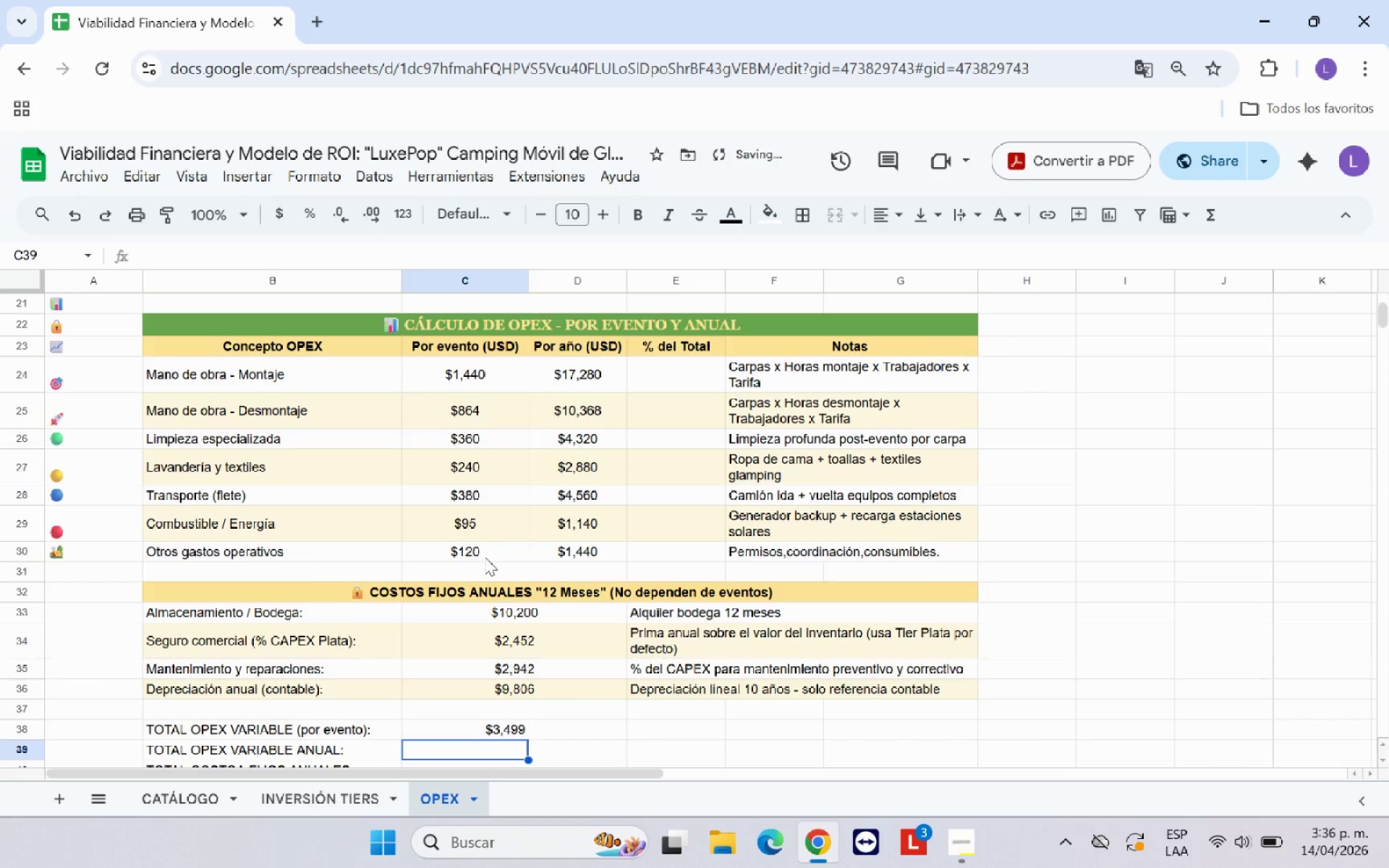 
key(Shift+0)
 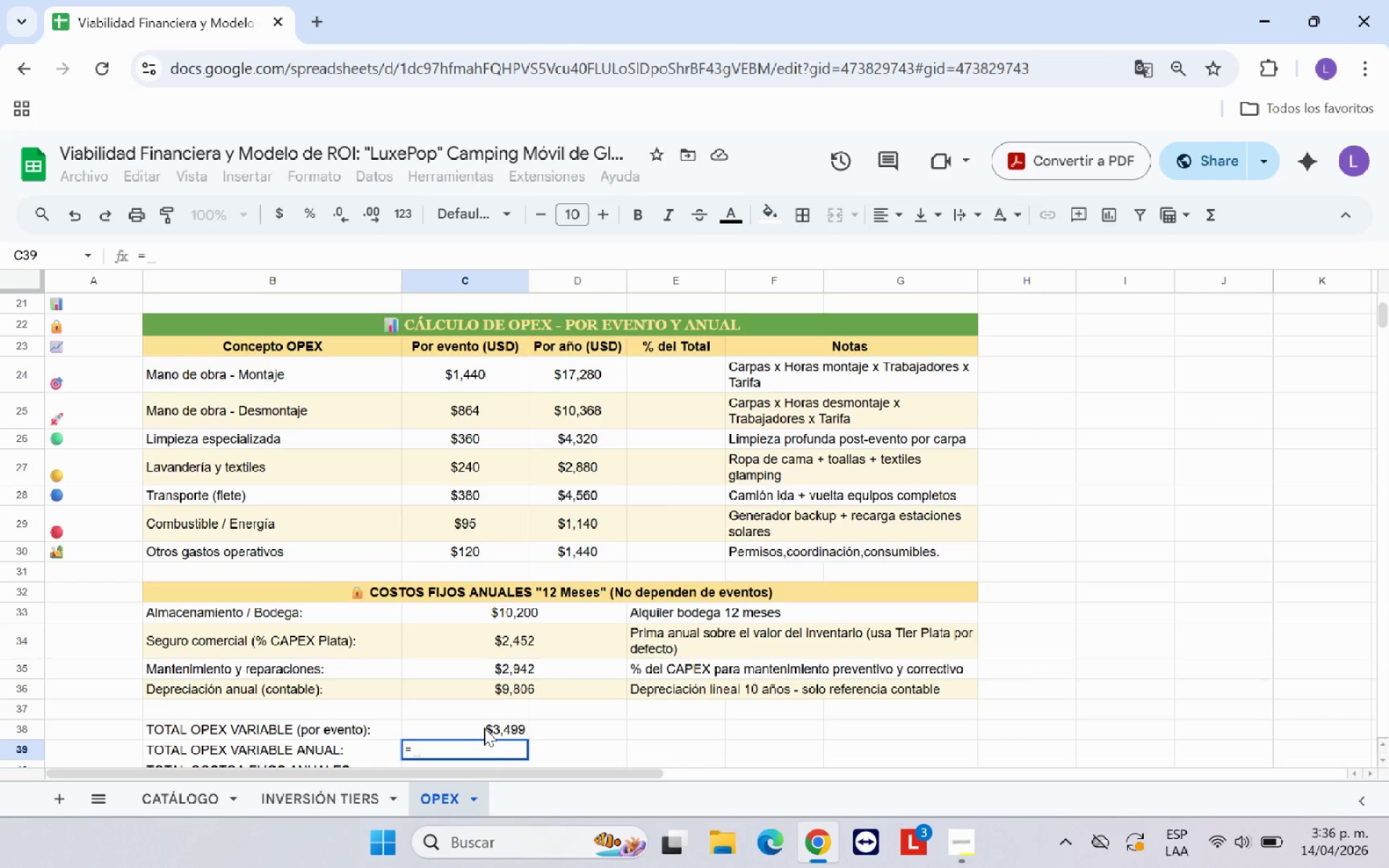 
wait(14.47)
 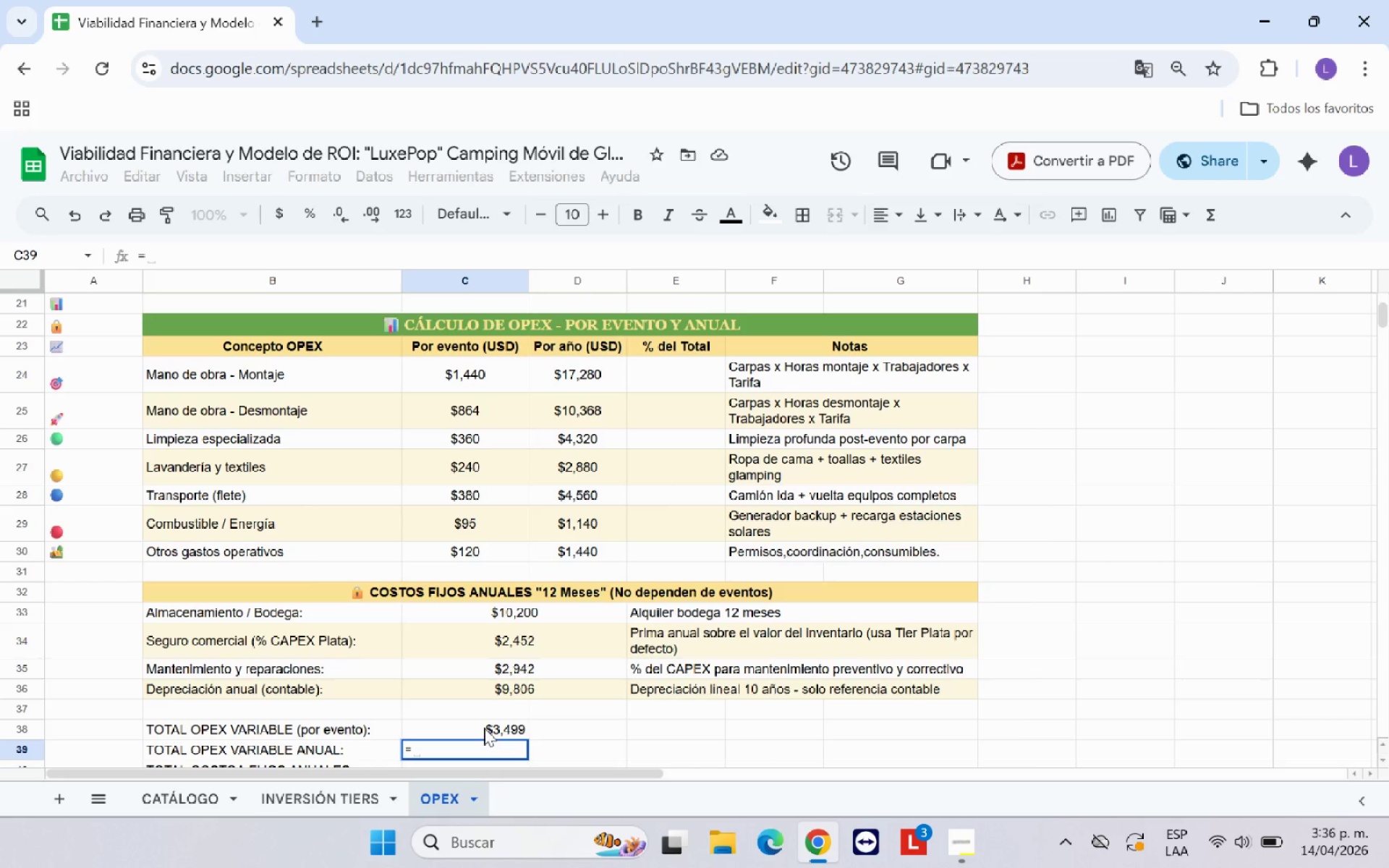 
left_click([485, 728])
 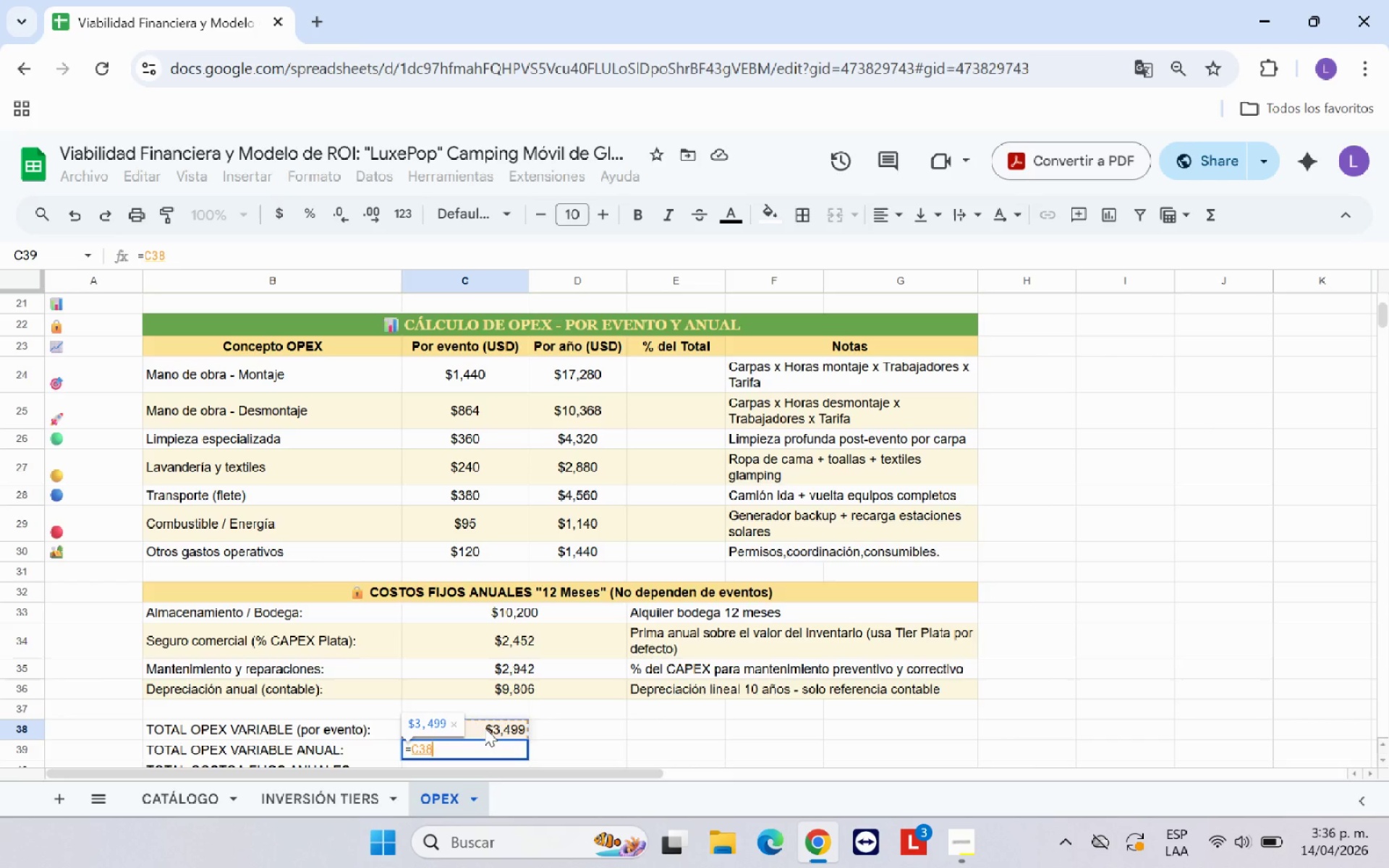 
wait(5.47)
 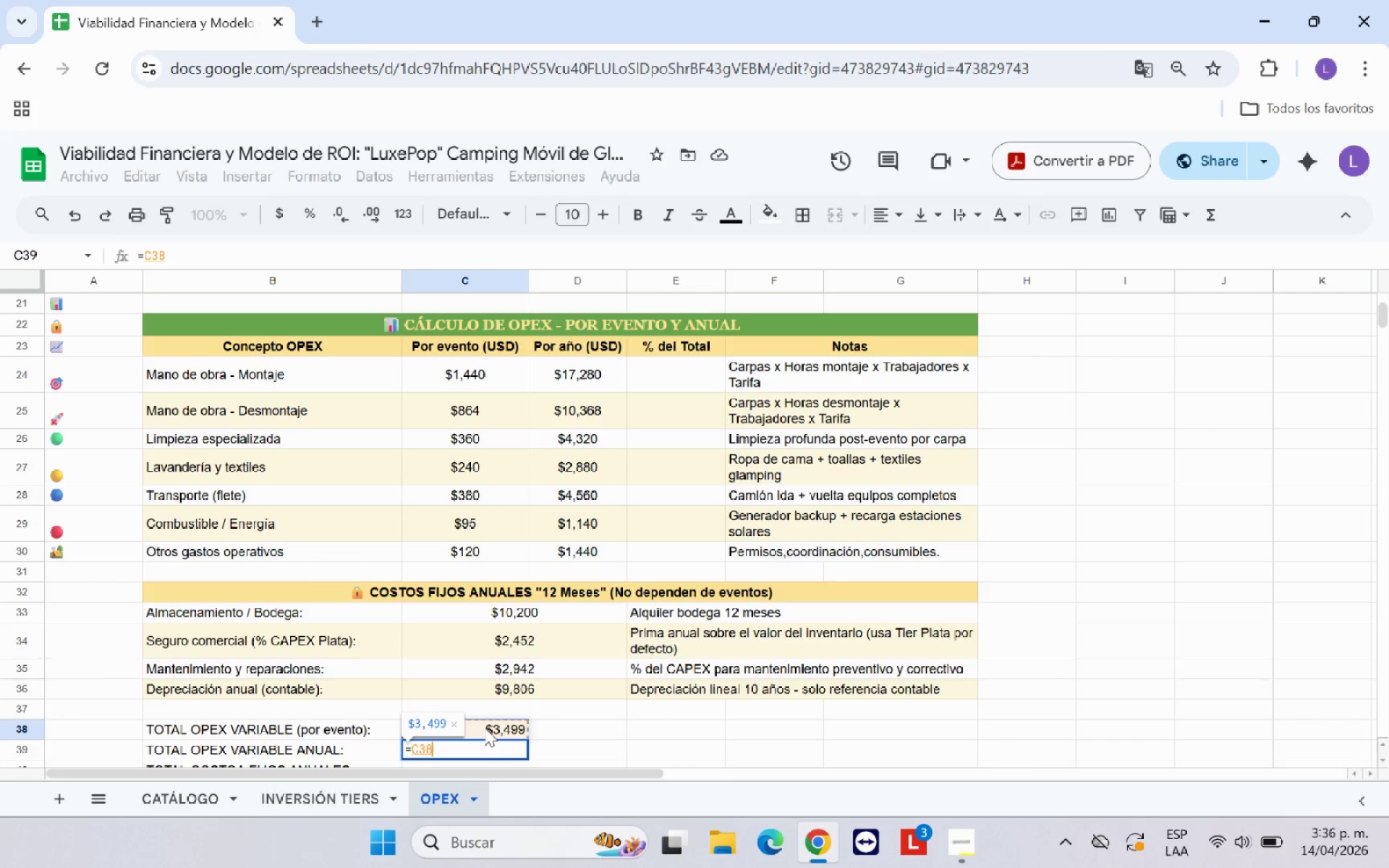 
key(Shift+Equal)
 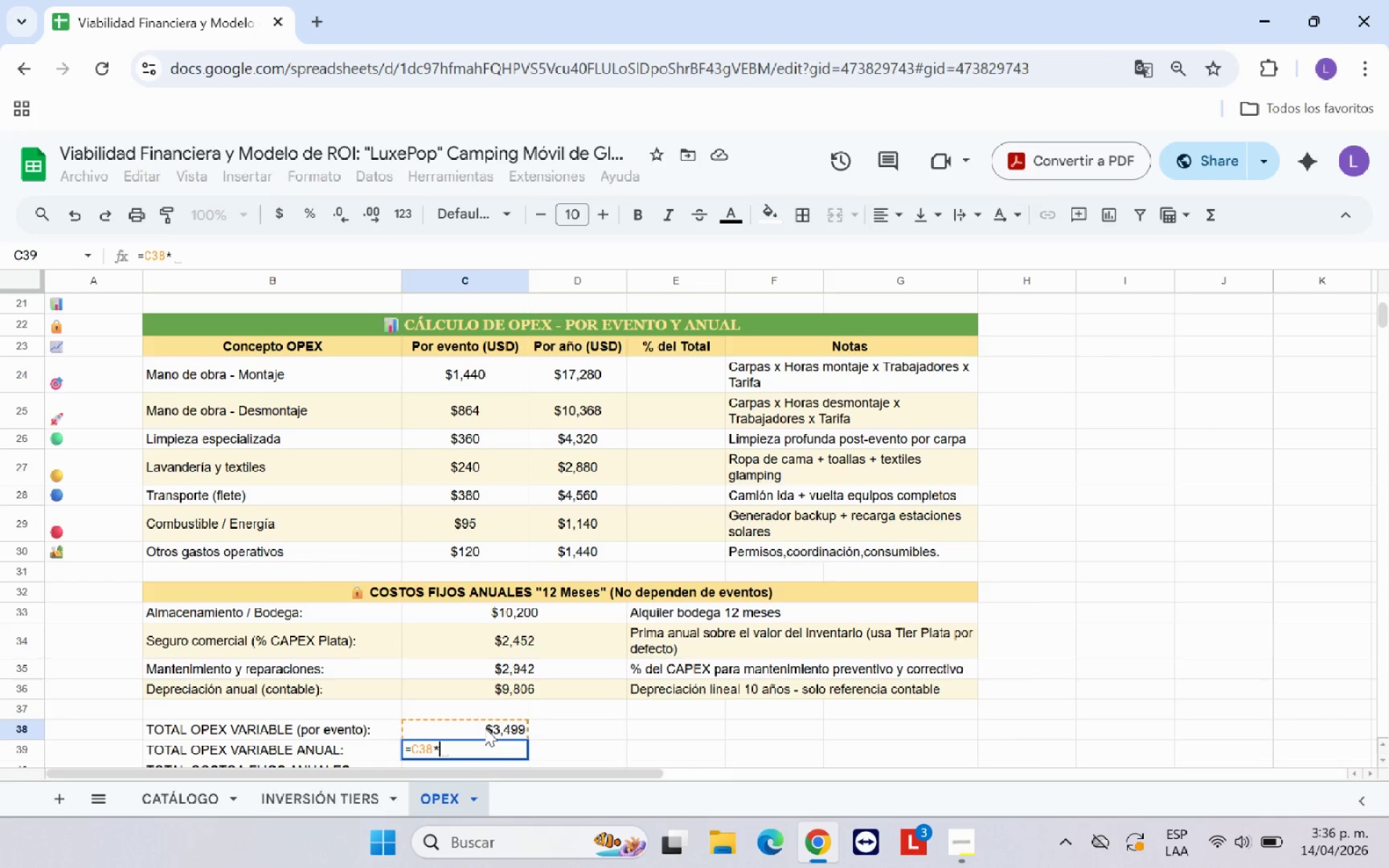 
scroll: coordinate [478, 562], scroll_direction: up, amount: 4.0
 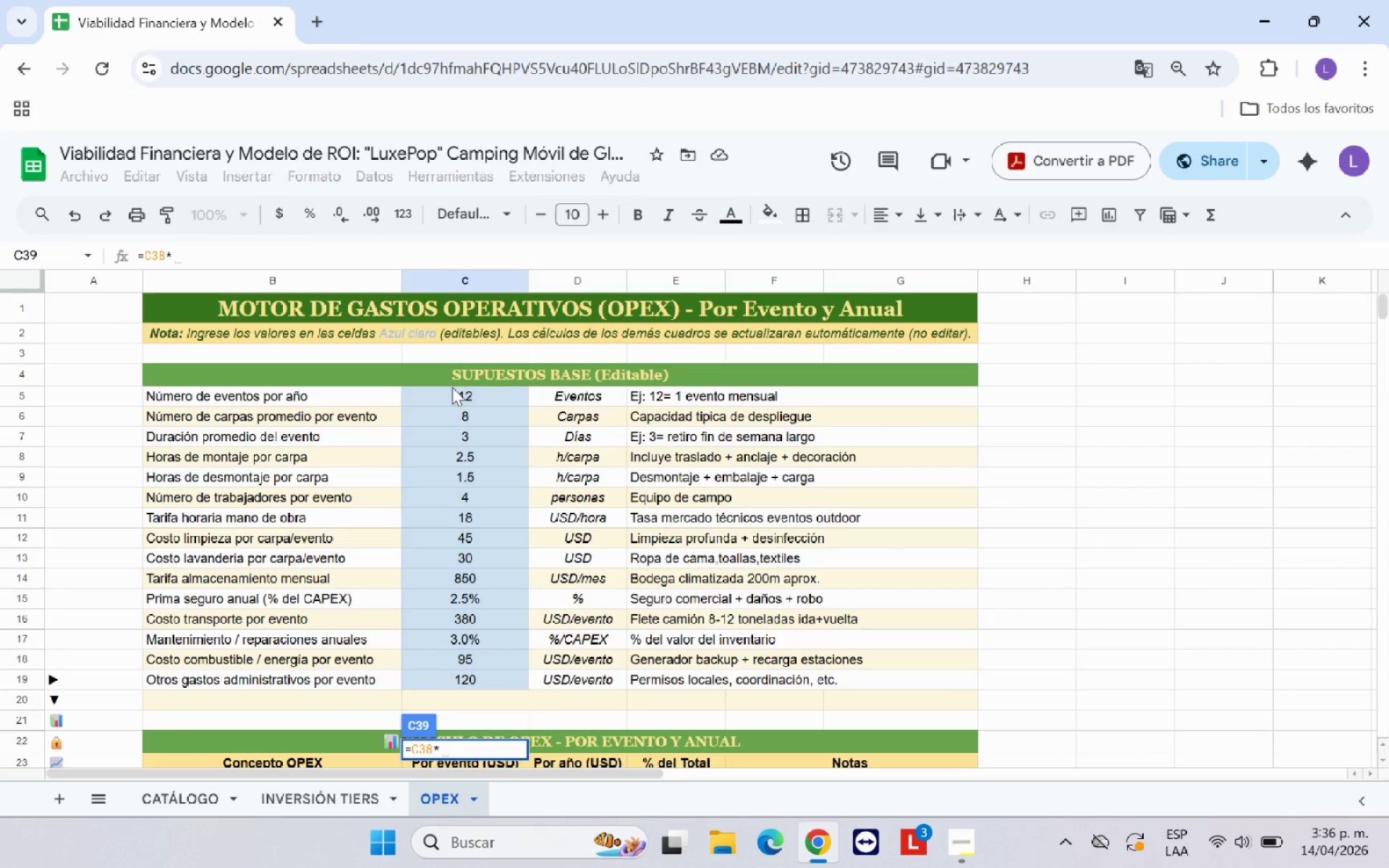 
left_click([459, 392])
 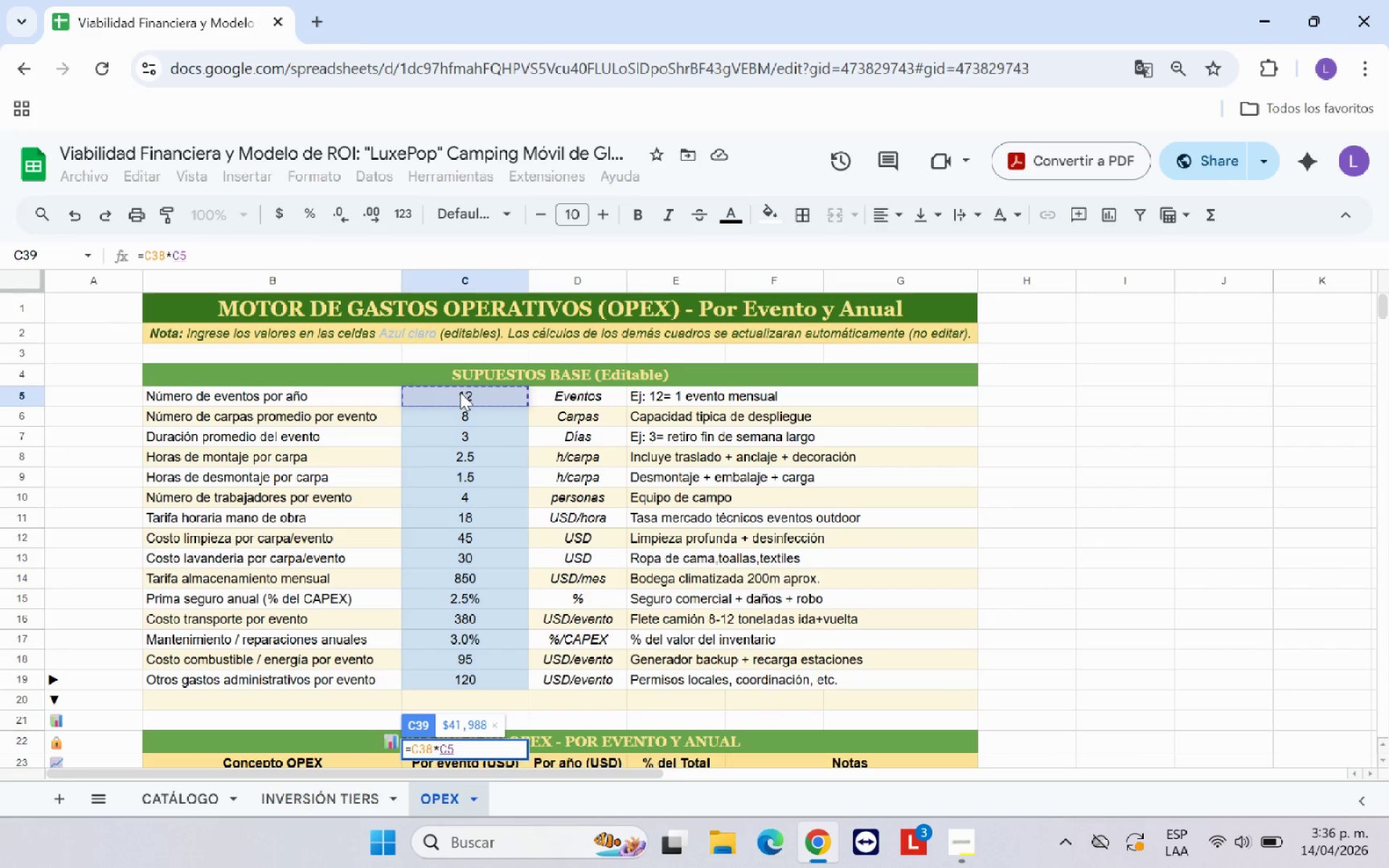 
key(Enter)
 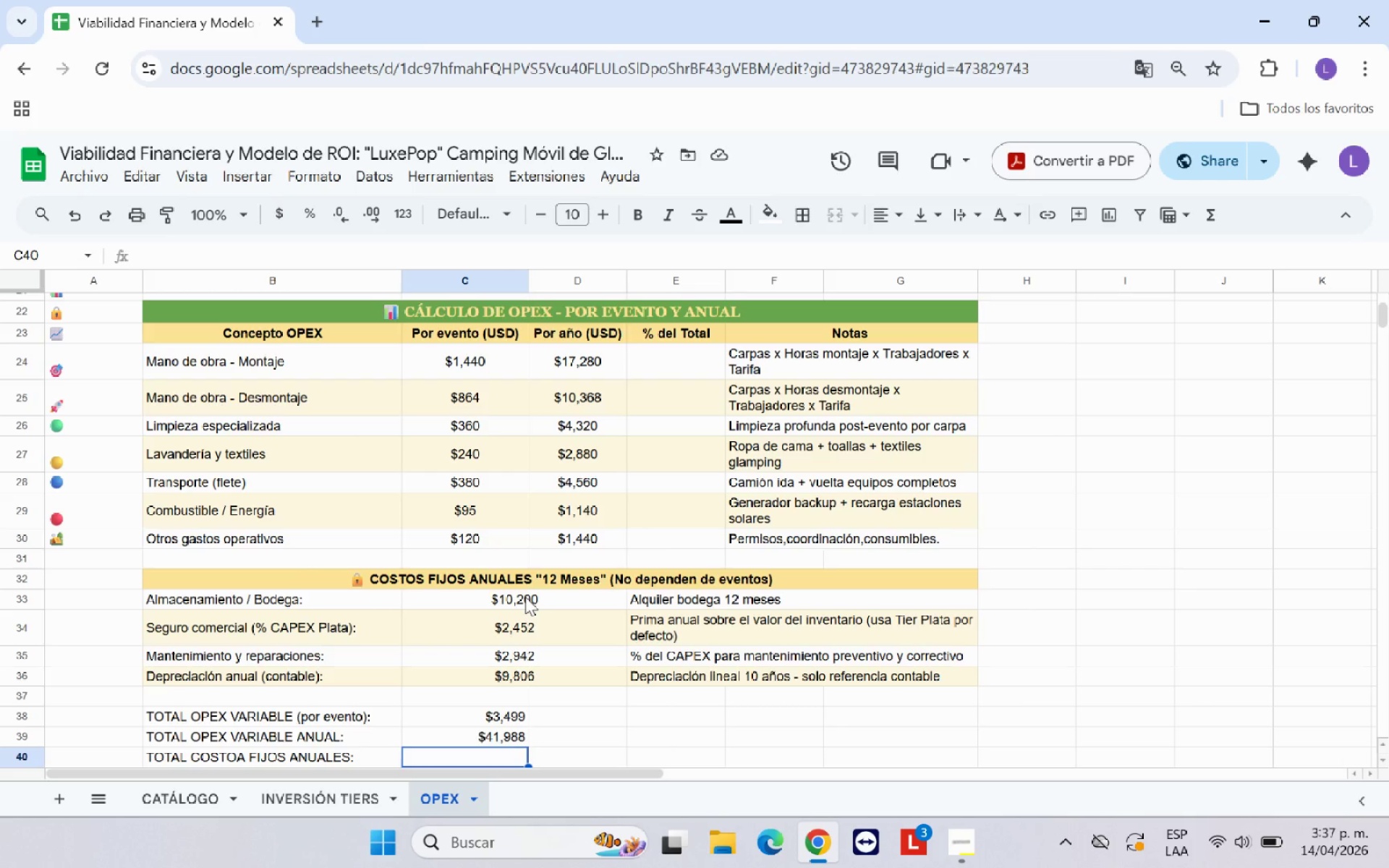 
wait(20.5)
 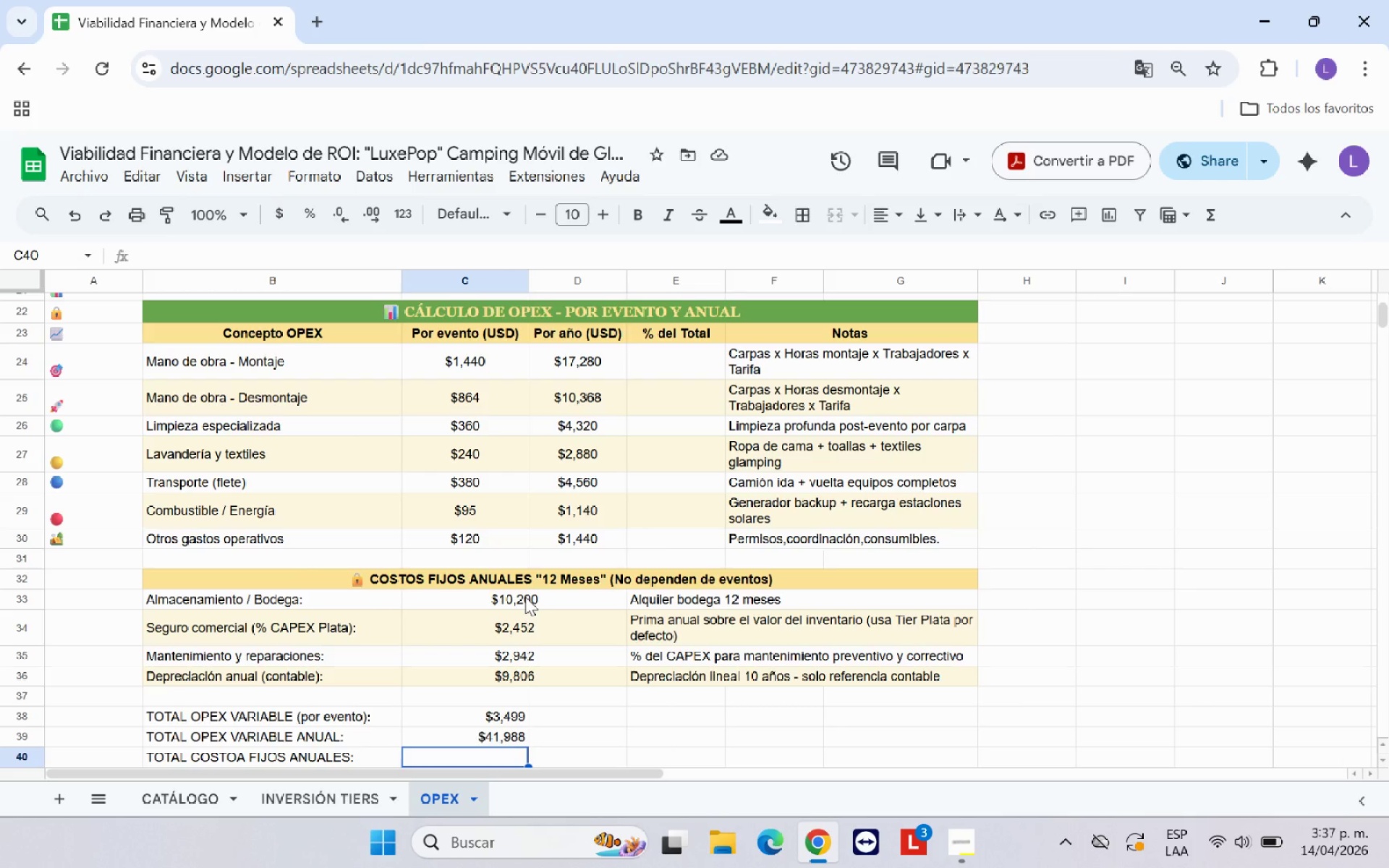 
left_click([1206, 214])
 